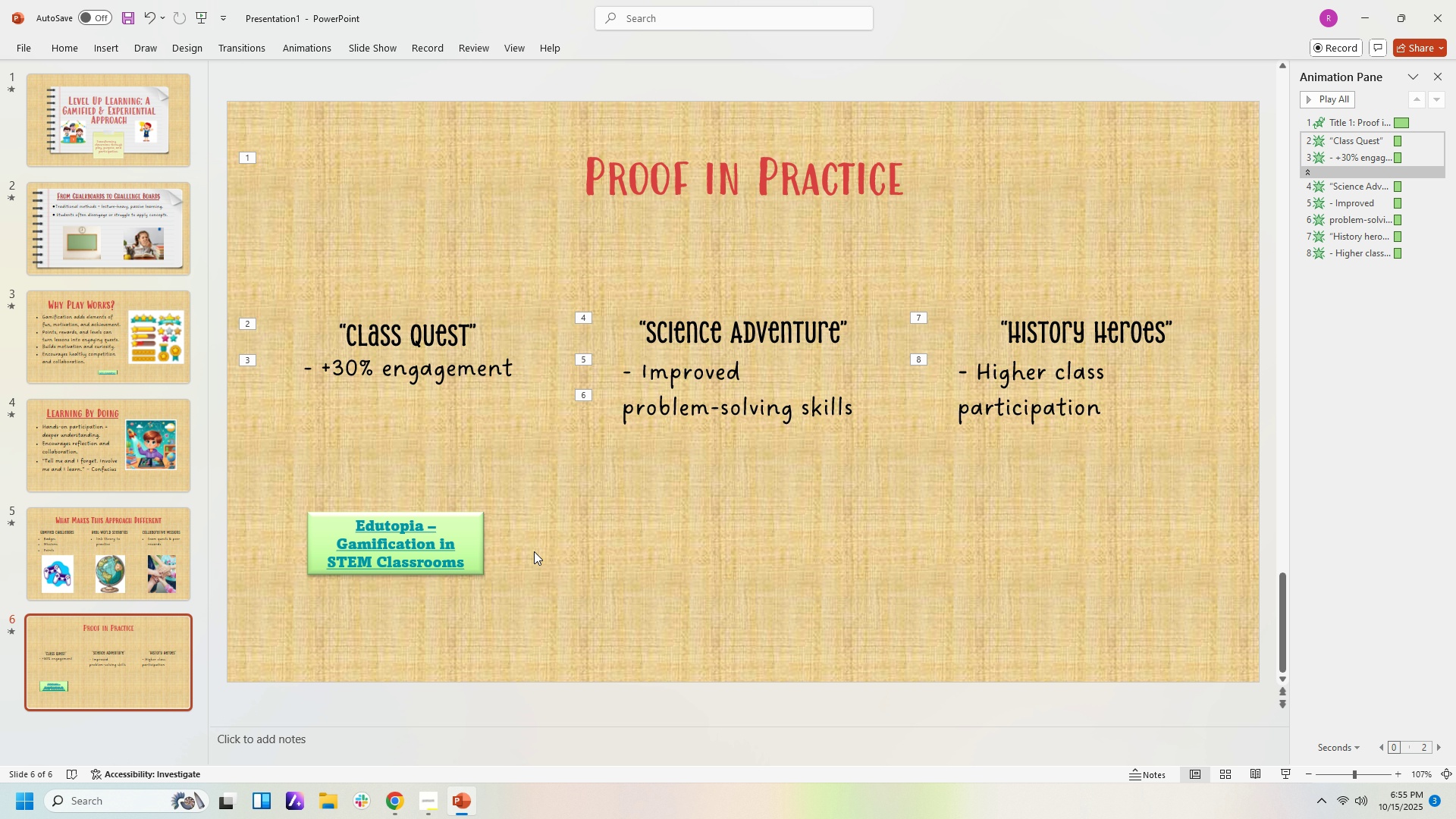 
left_click([469, 532])
 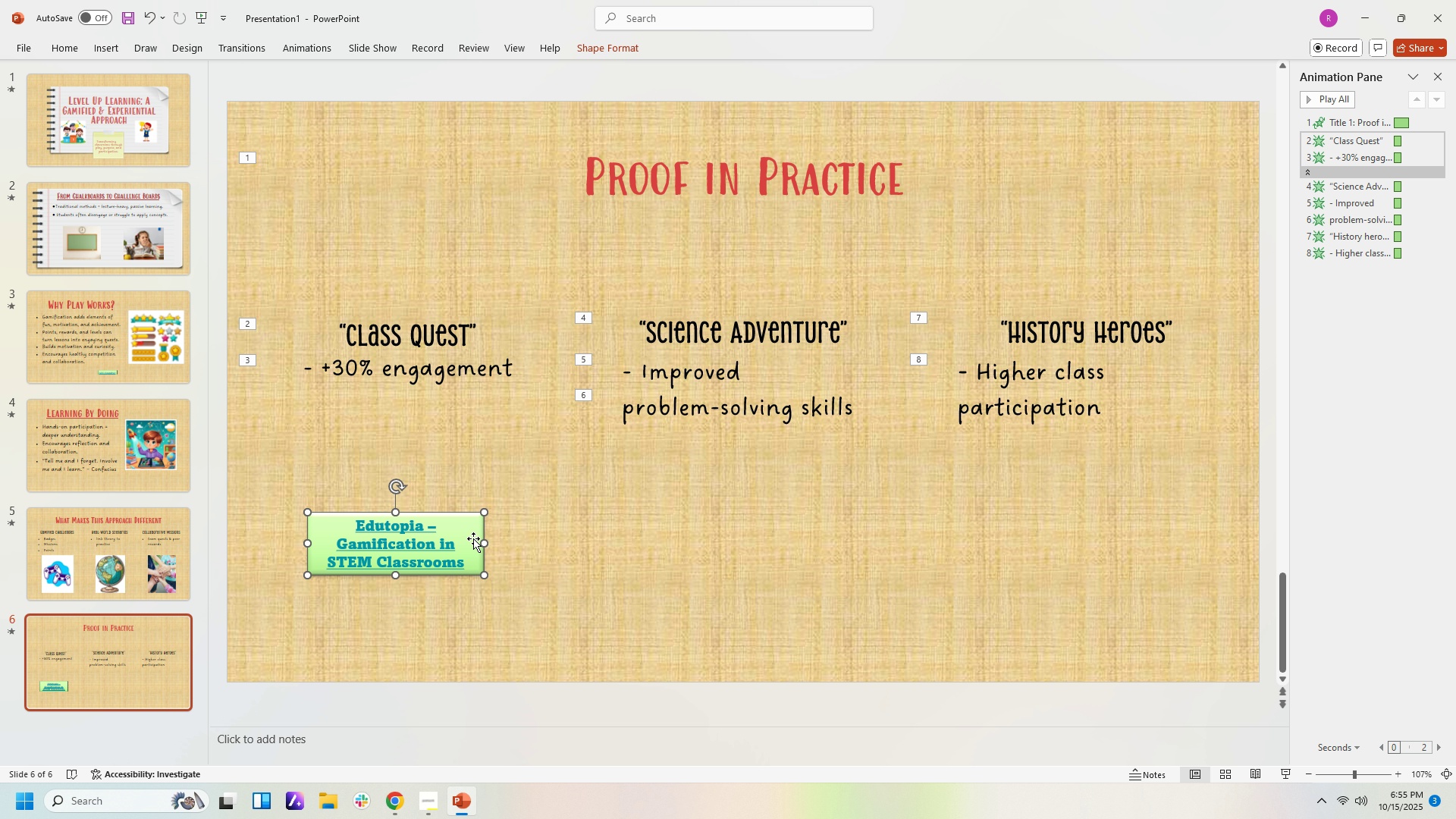 
key(Control+C)
 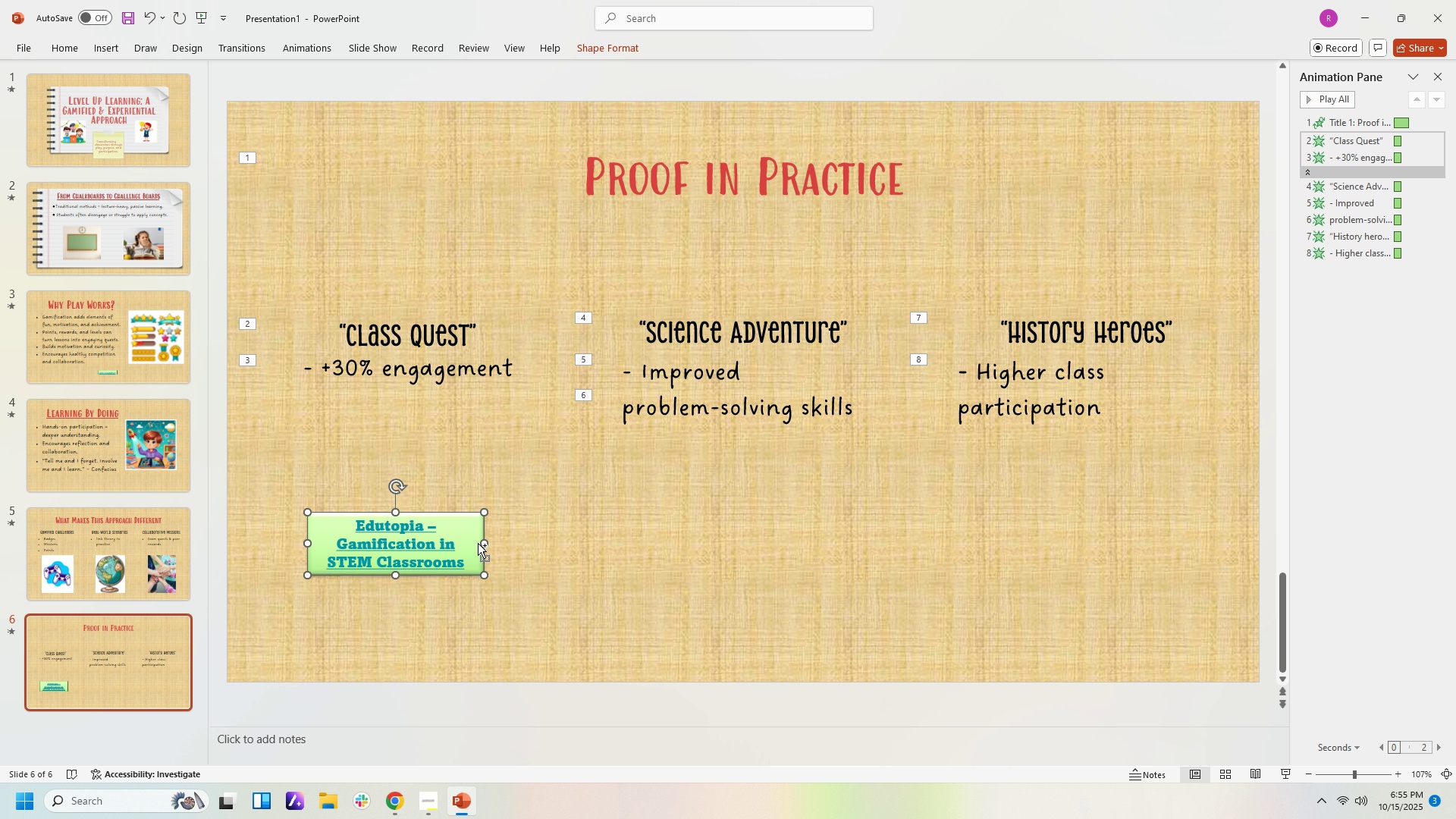 
key(Control+V)
 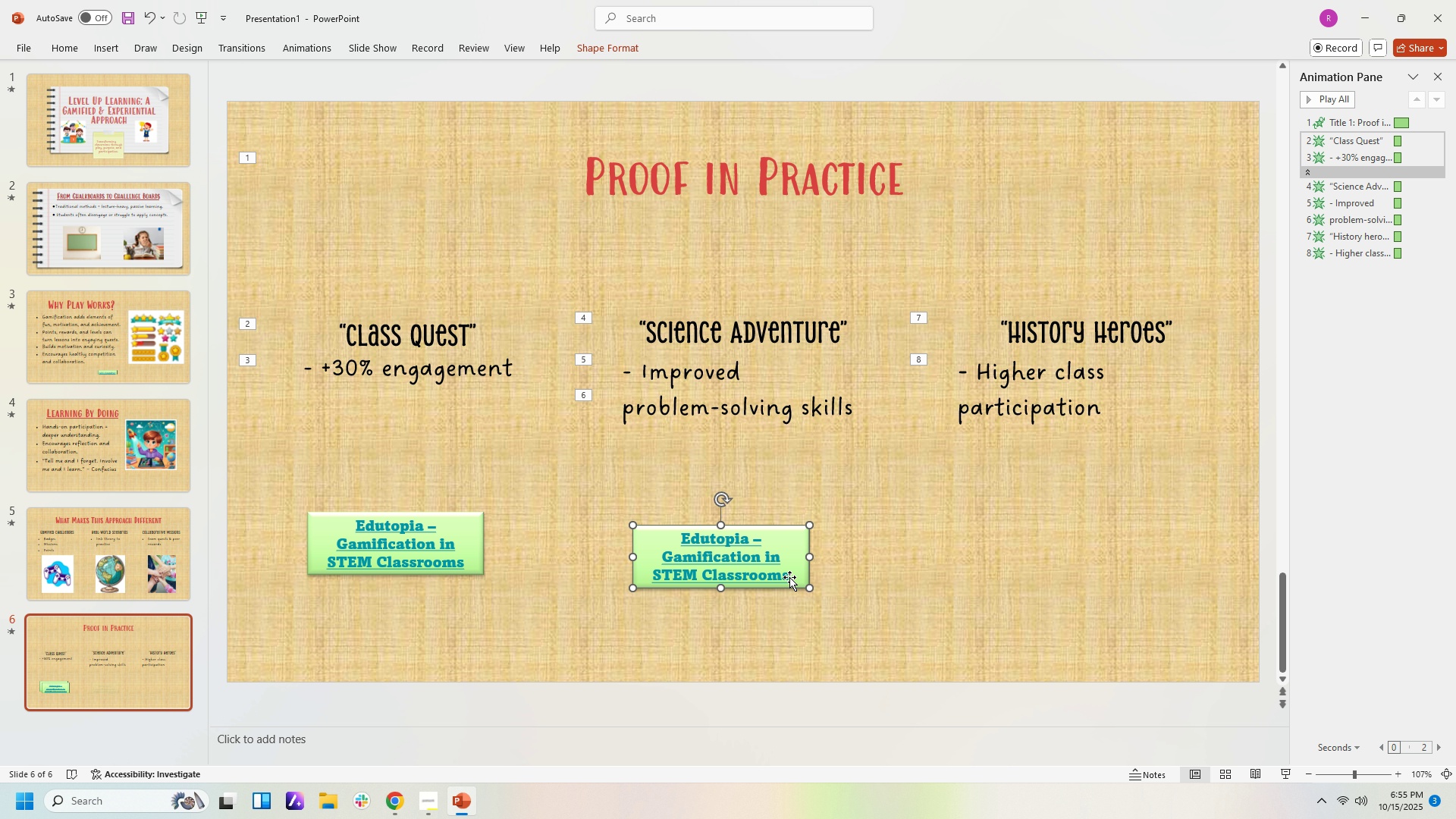 
left_click([790, 577])
 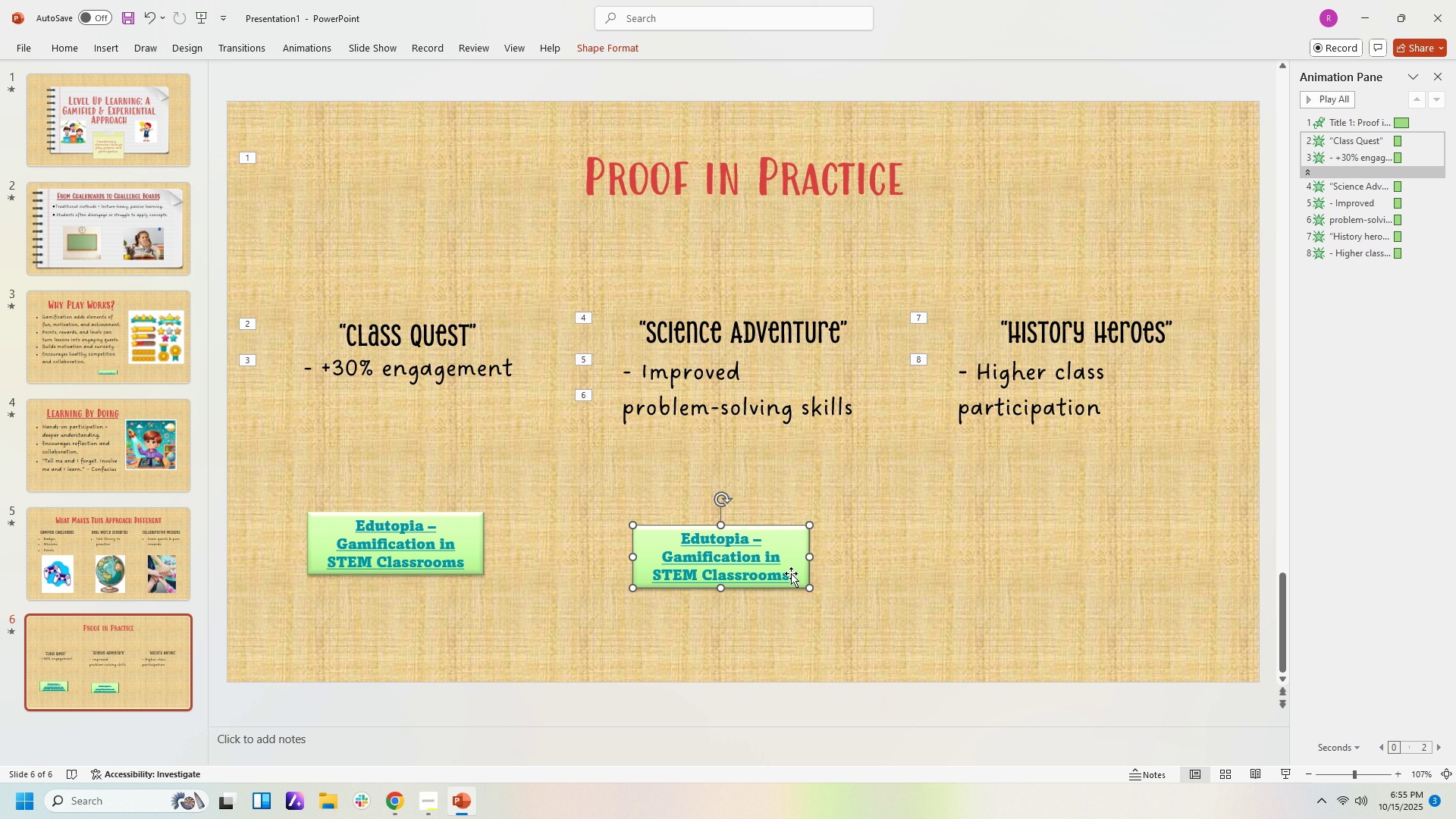 
double_click([789, 573])
 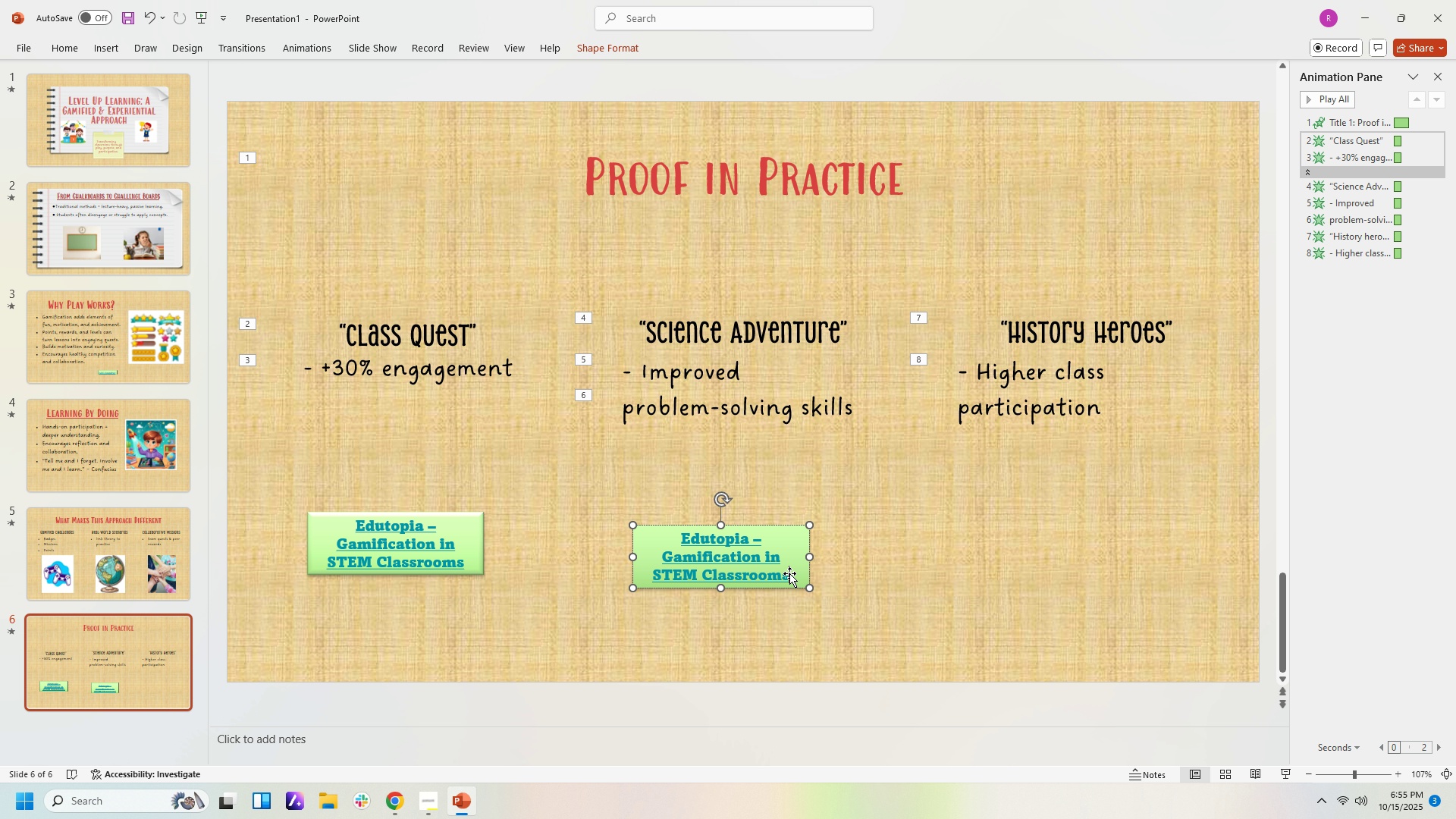 
triple_click([789, 573])
 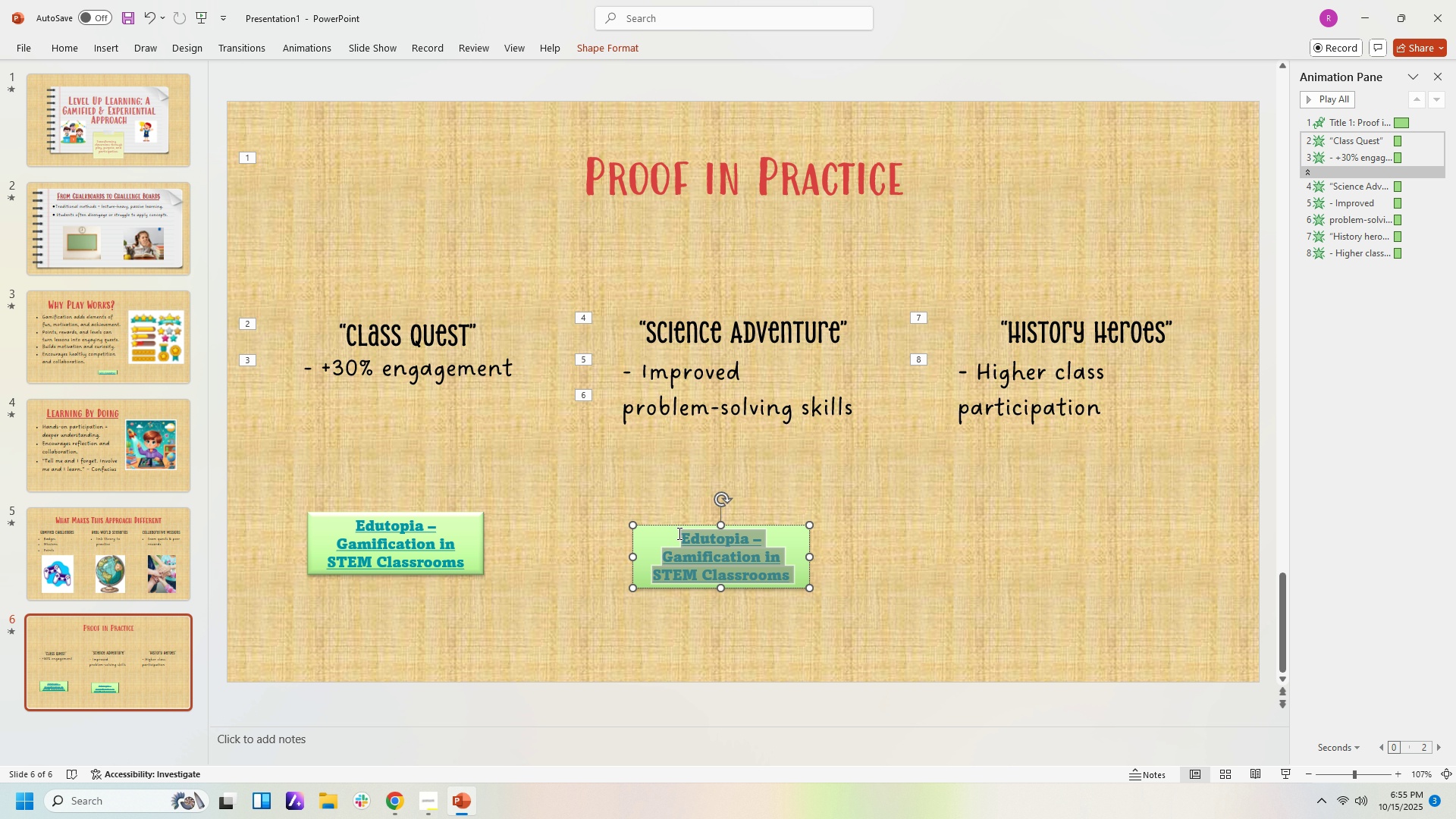 
key(Control+V)
 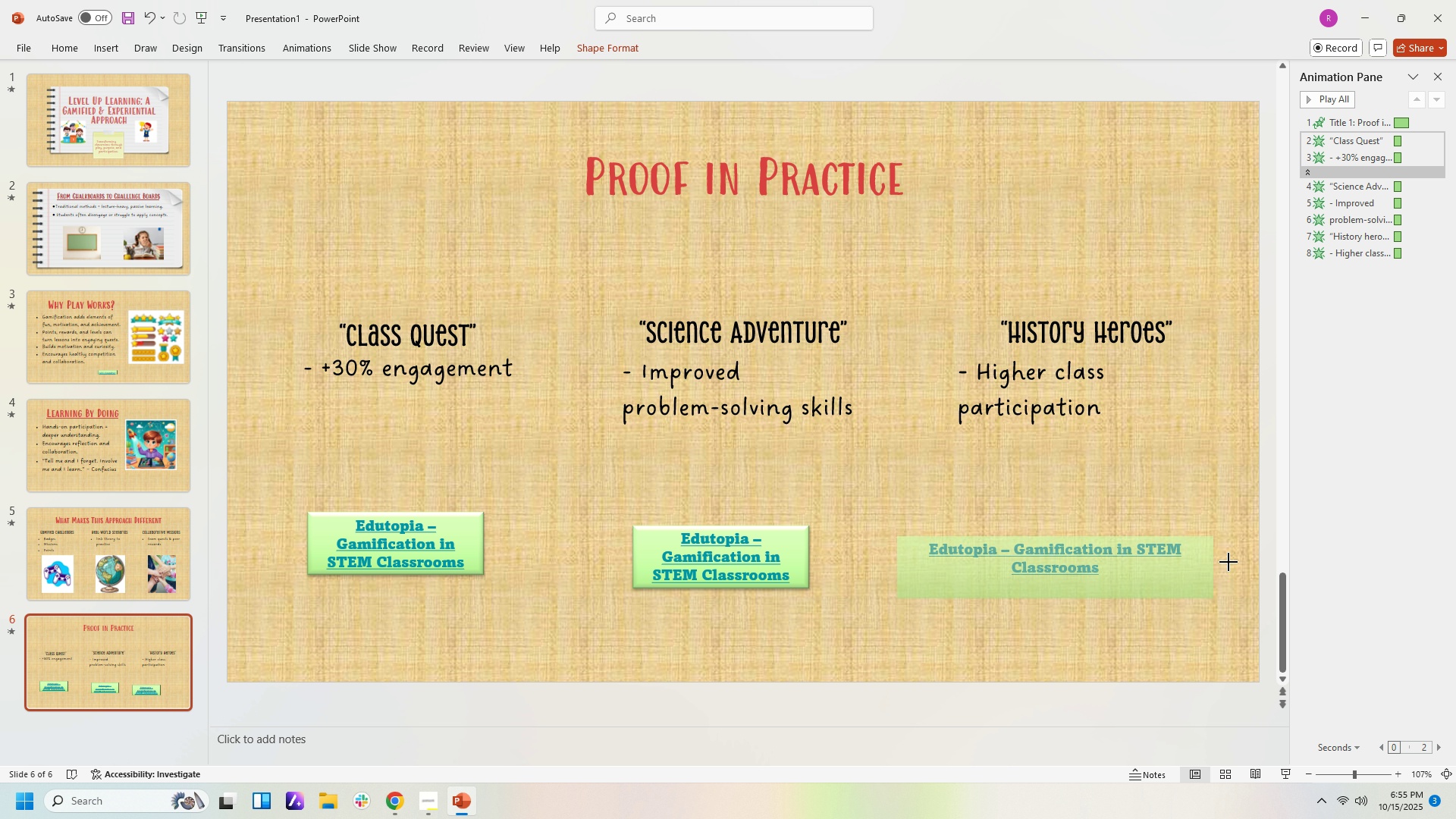 
wait(7.8)
 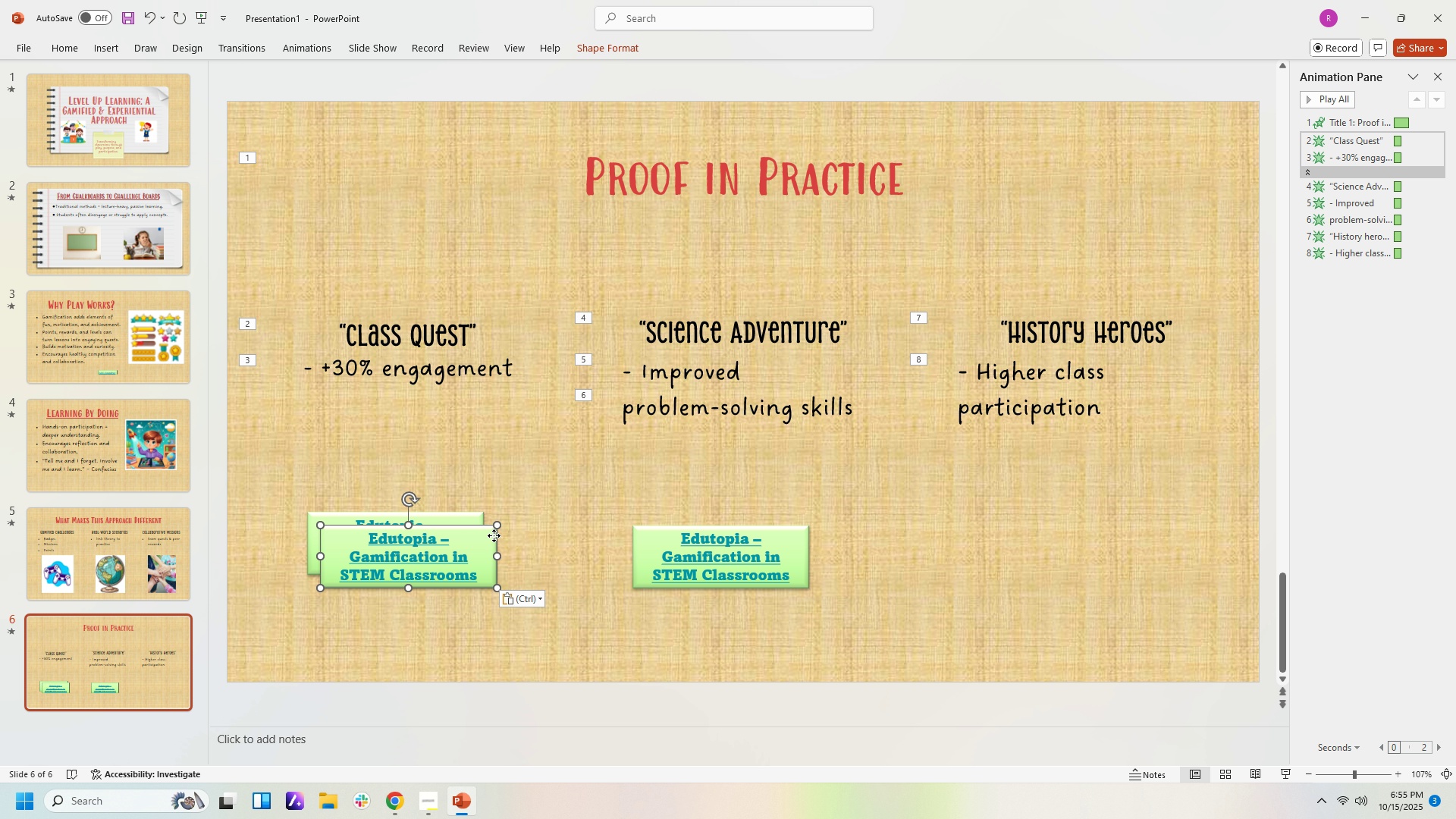 
left_click([752, 557])
 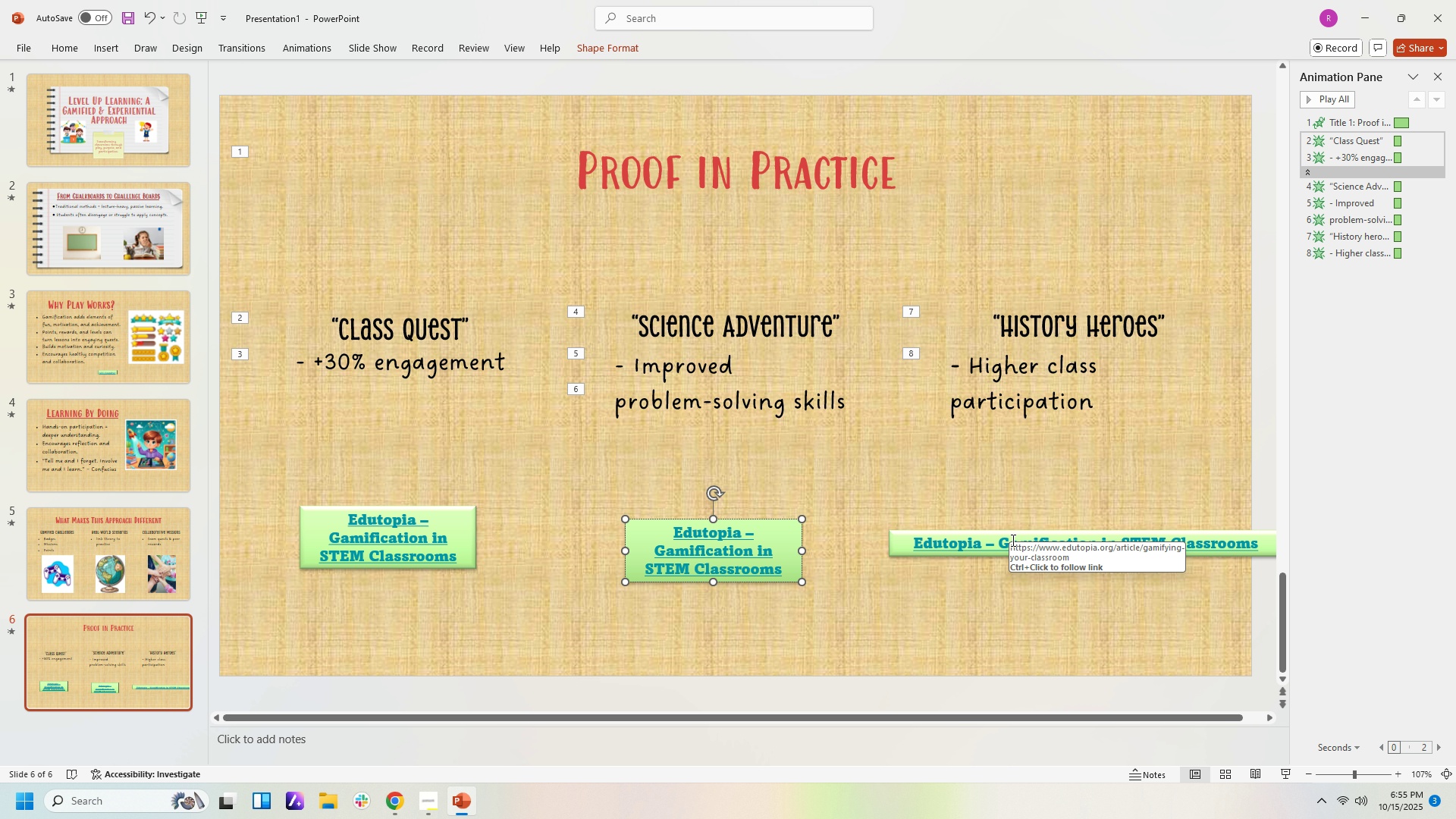 
left_click([1012, 540])
 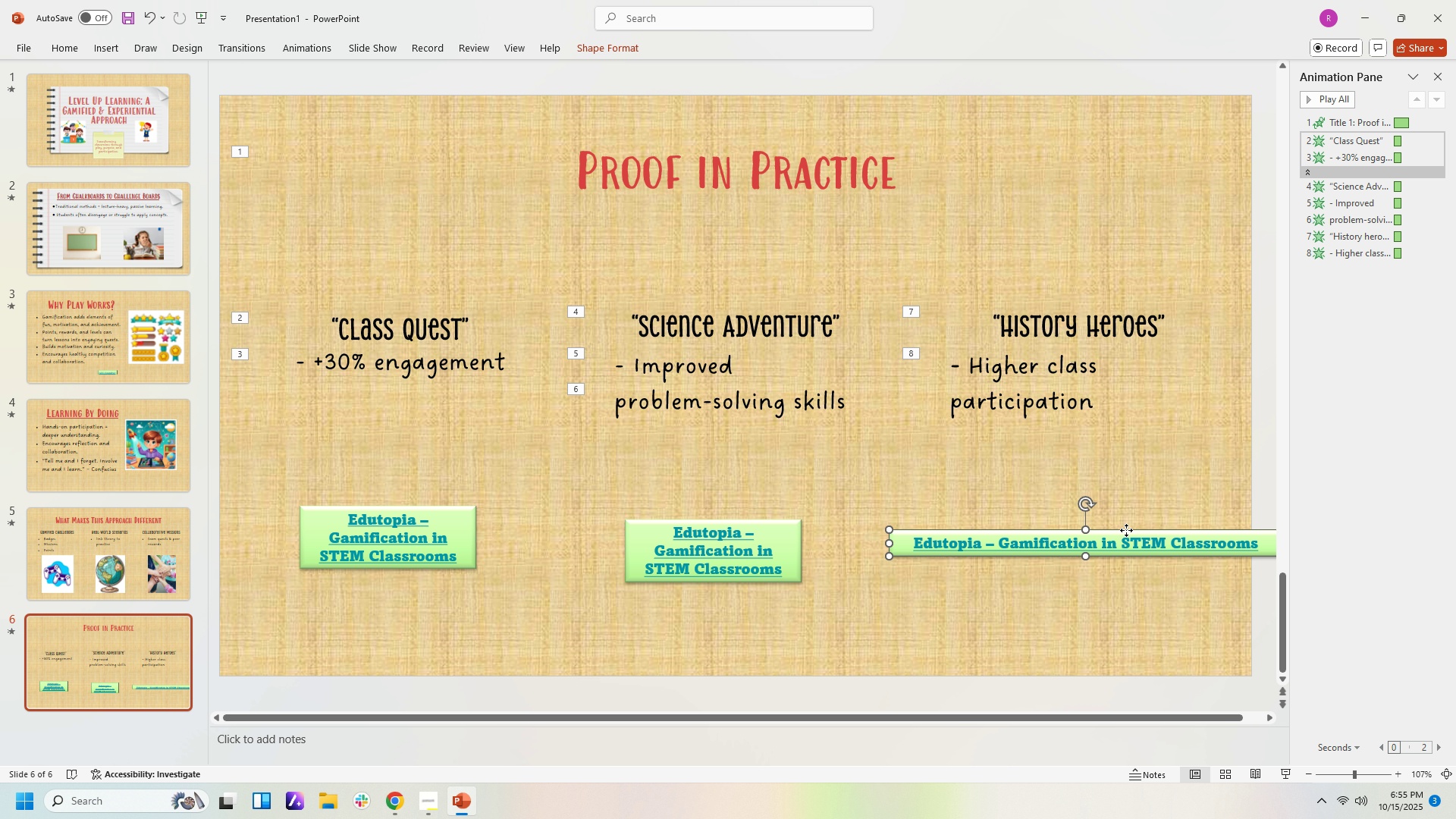 
left_click([1126, 530])
 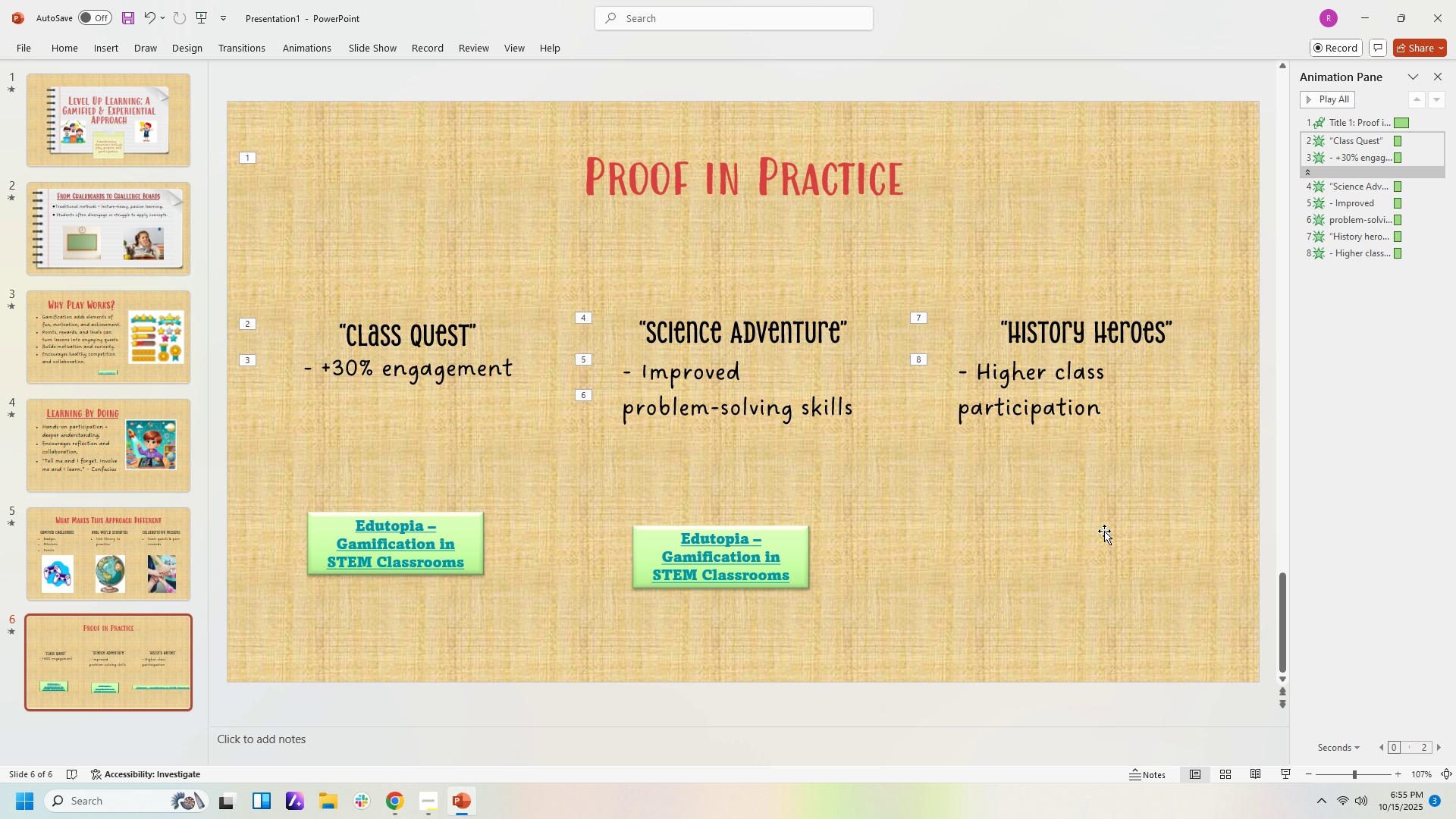 
key(Delete)
 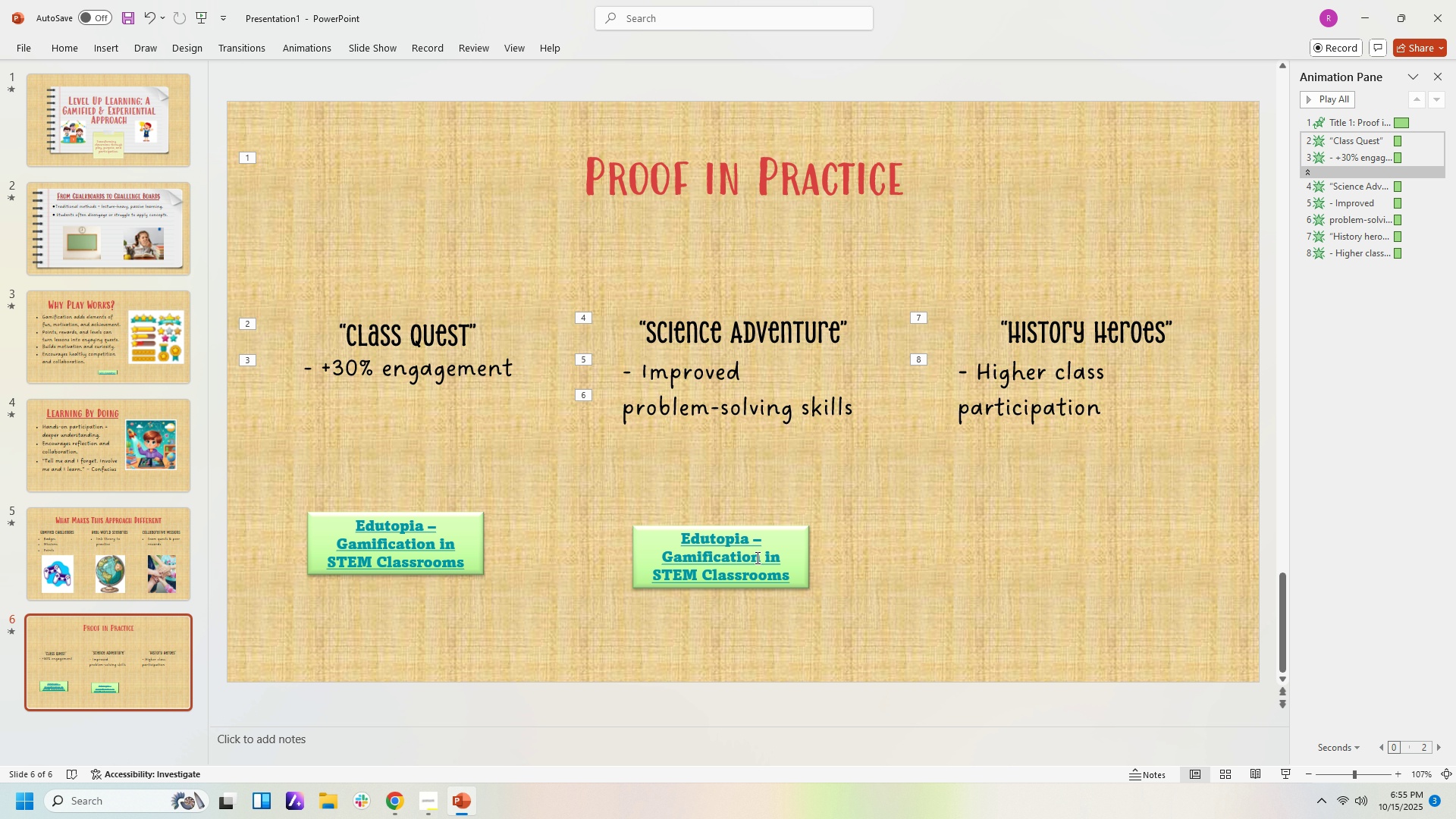 
left_click([756, 557])
 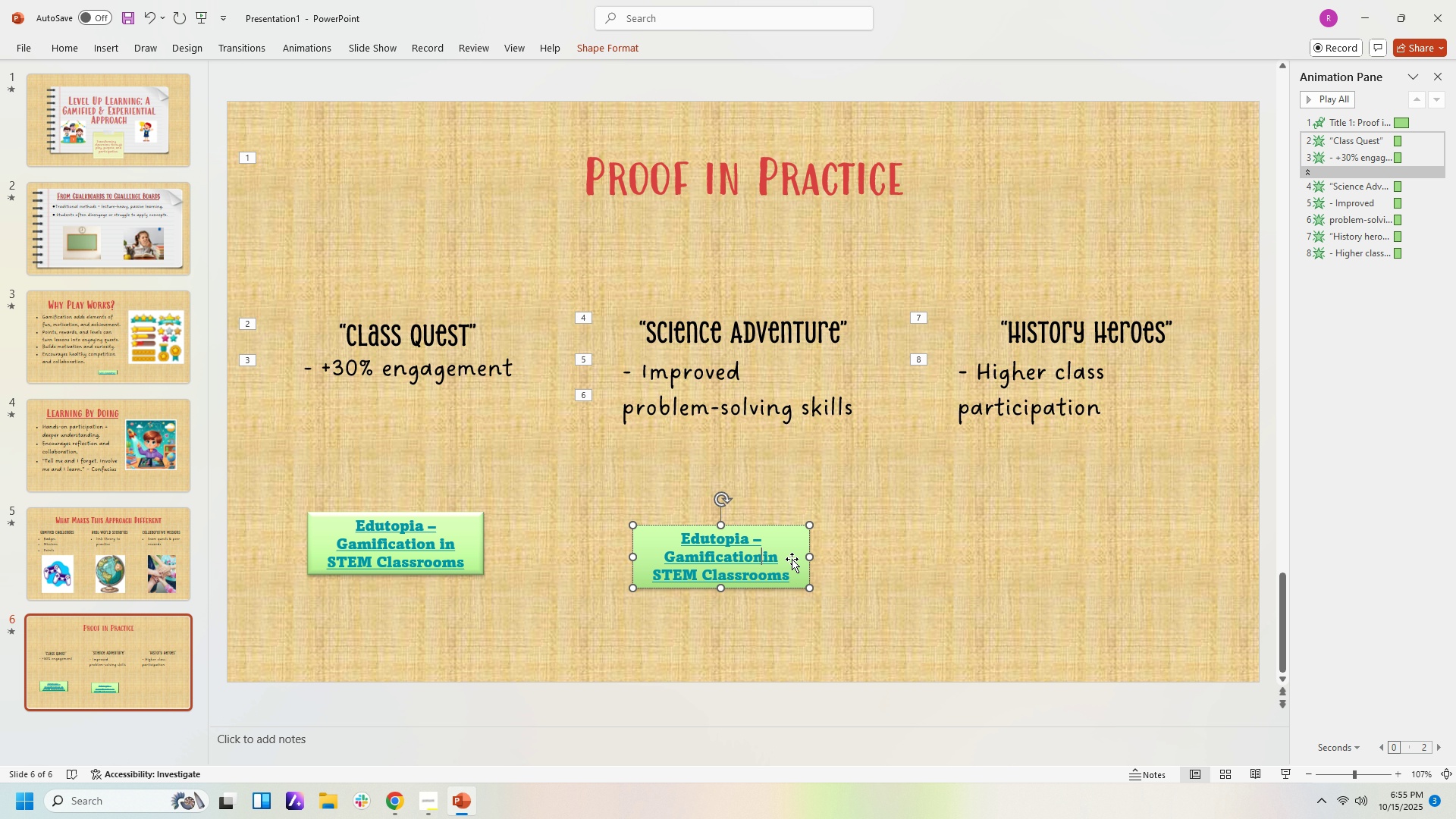 
key(Delete)
 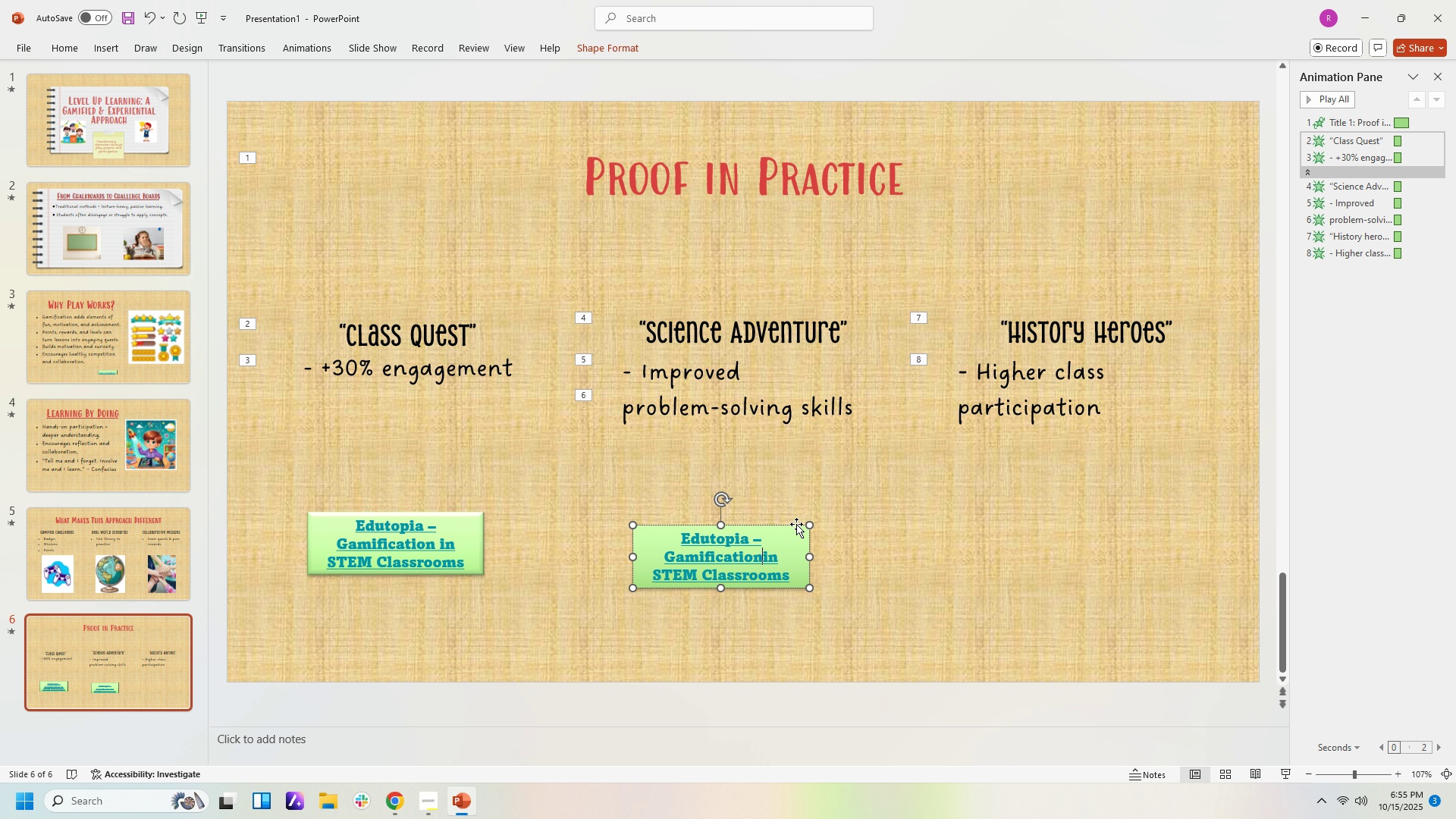 
left_click([796, 524])
 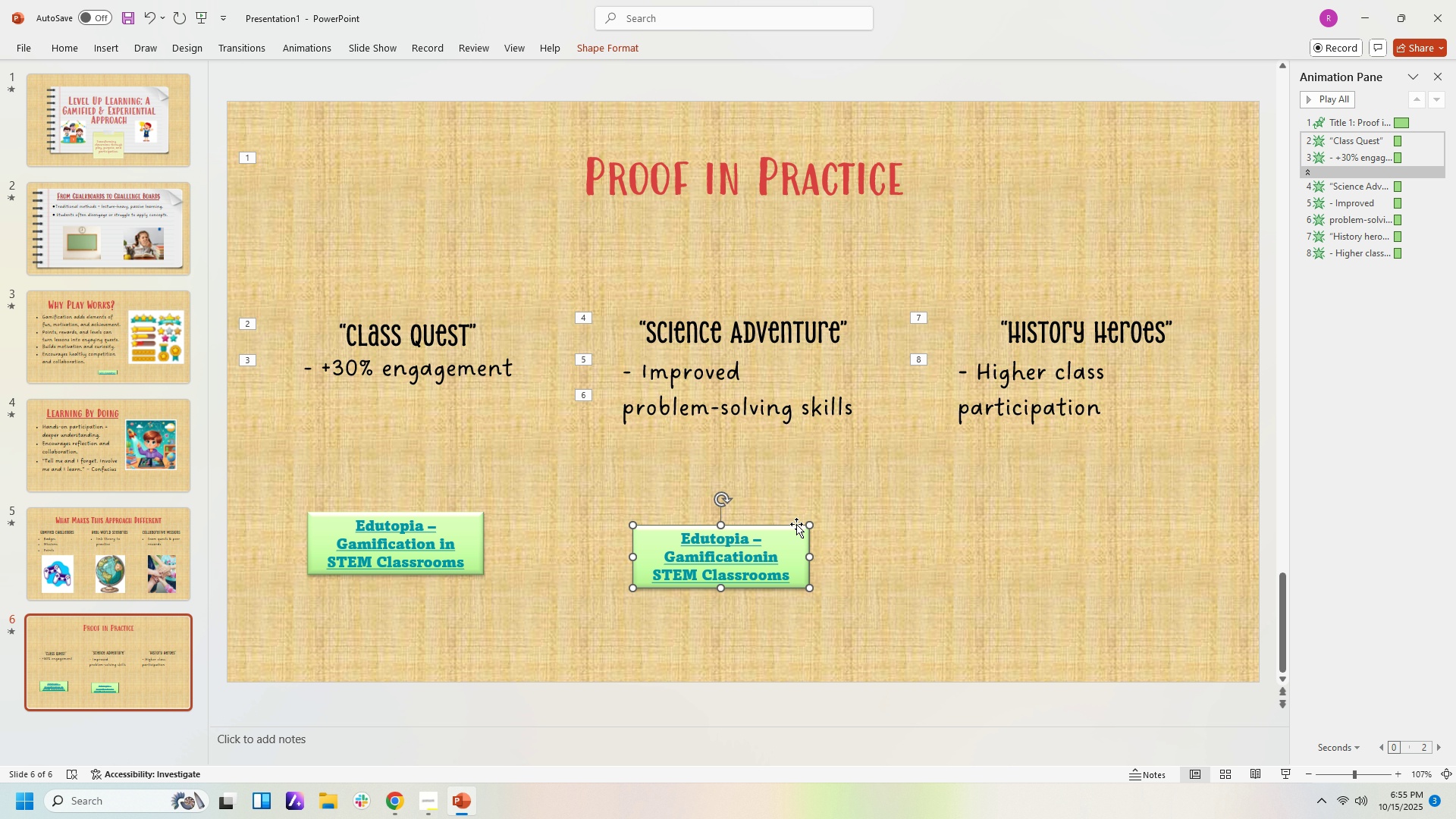 
key(Delete)
 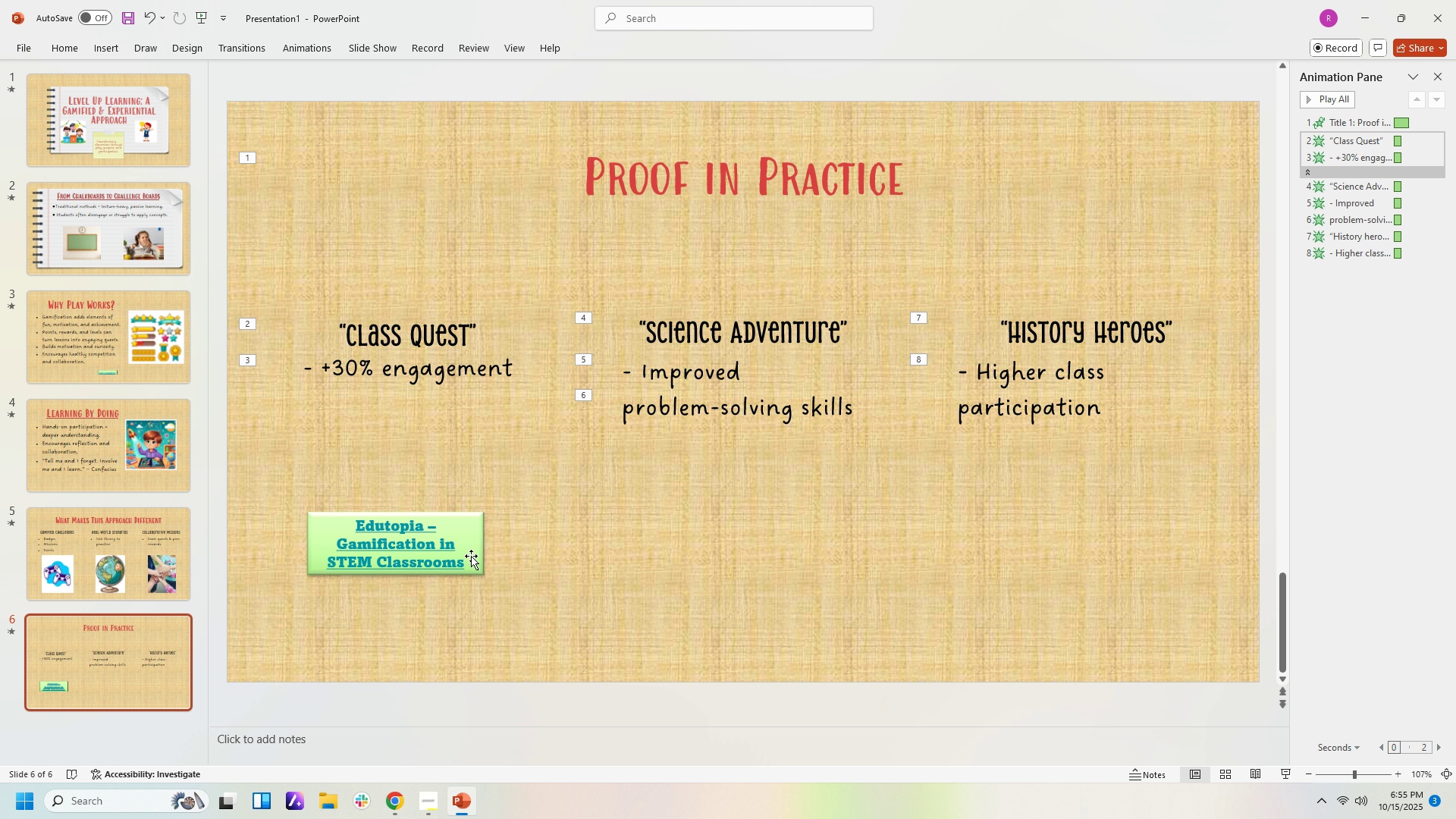 
left_click([471, 556])
 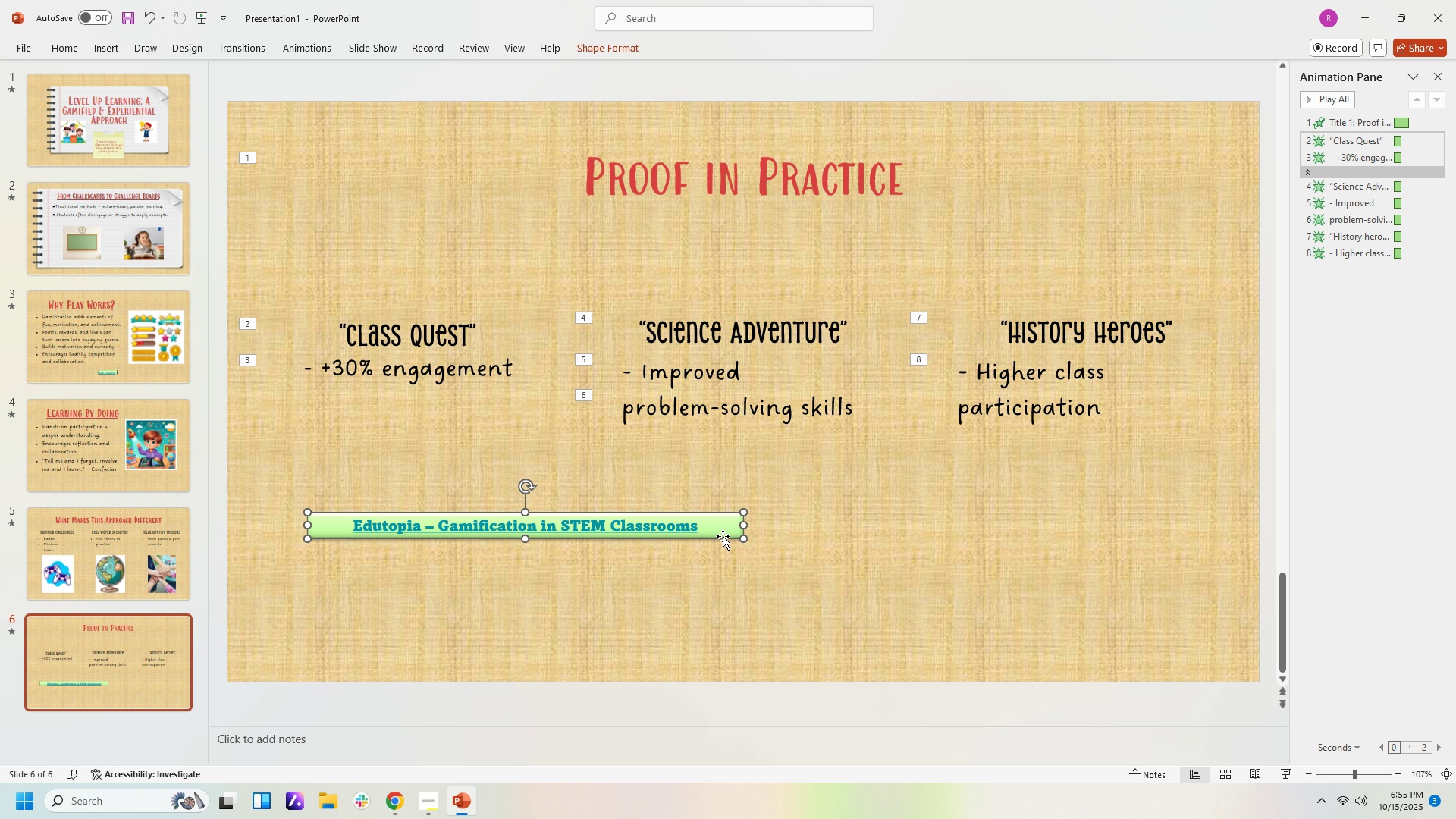 
mouse_move([931, 575])
 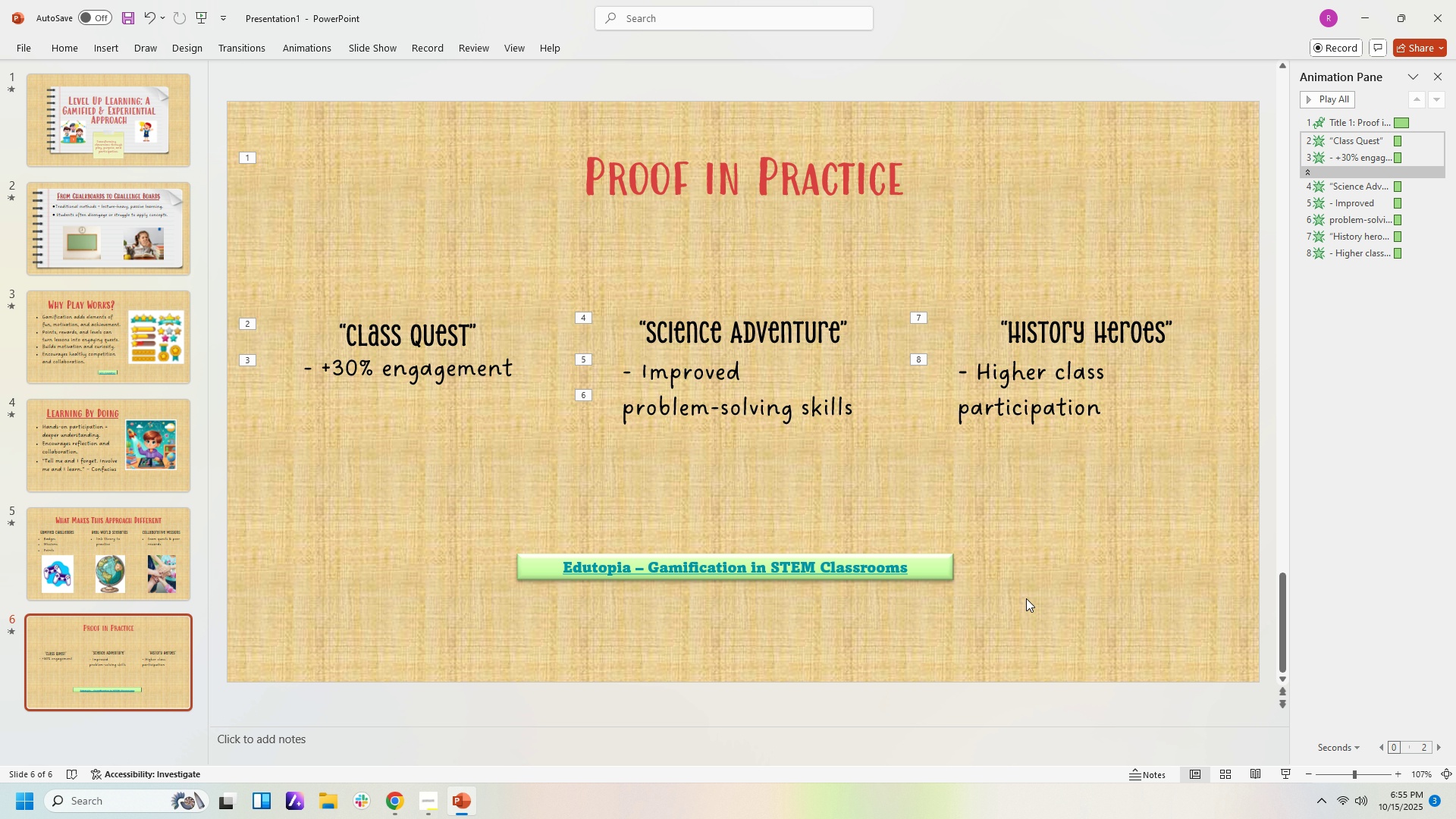 
left_click([1026, 598])
 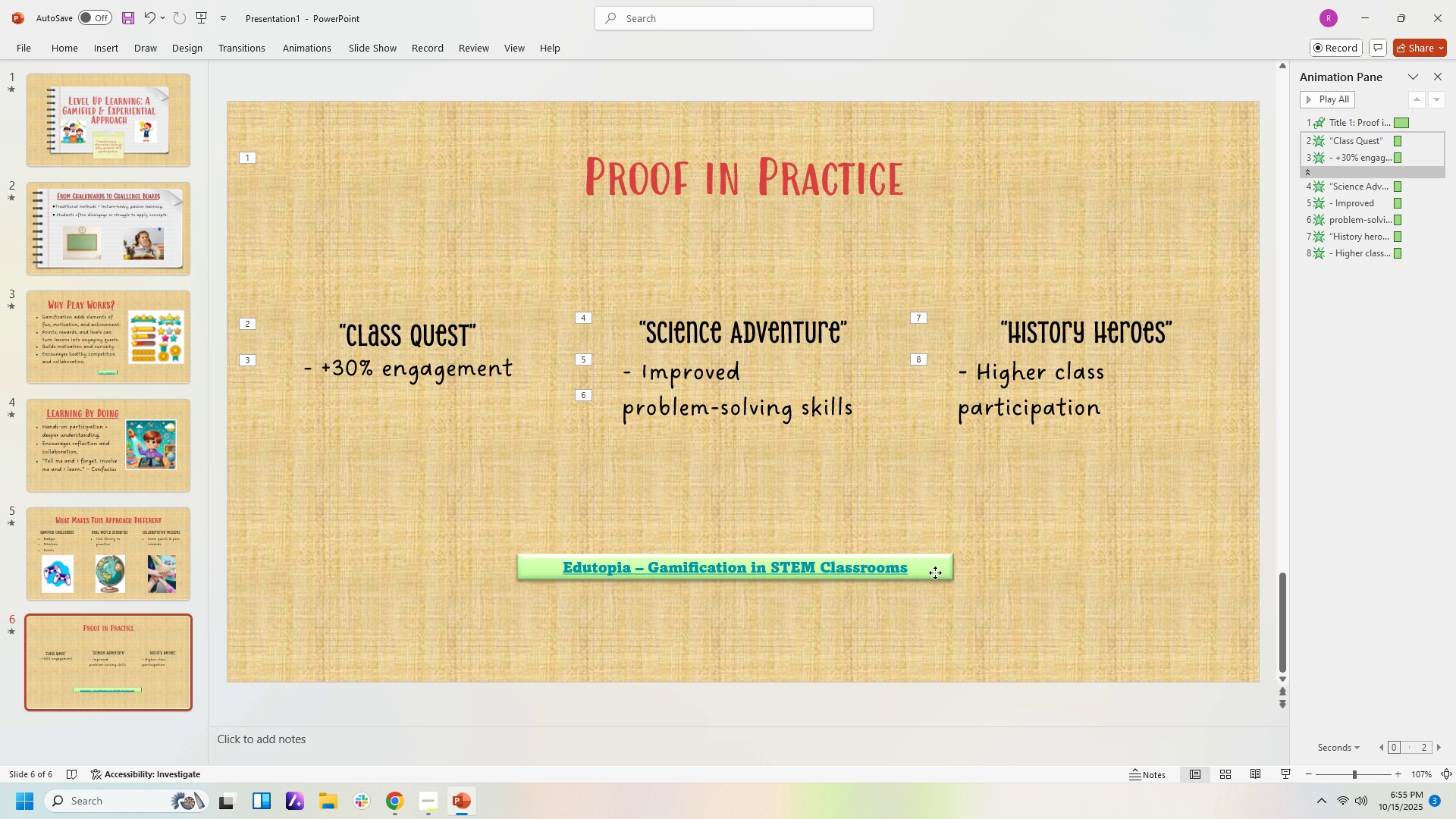 
left_click([935, 573])
 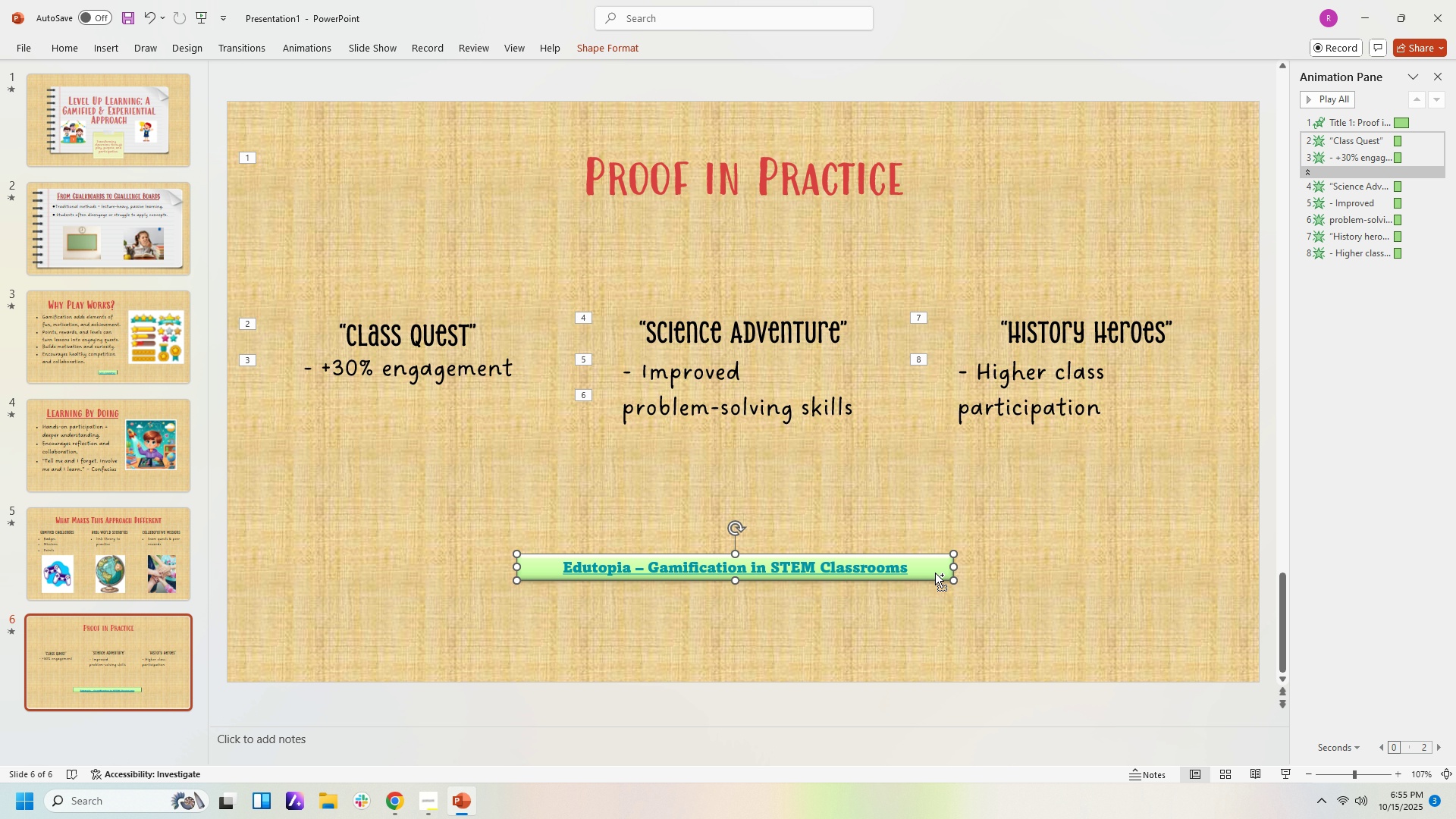 
key(Control+V)
 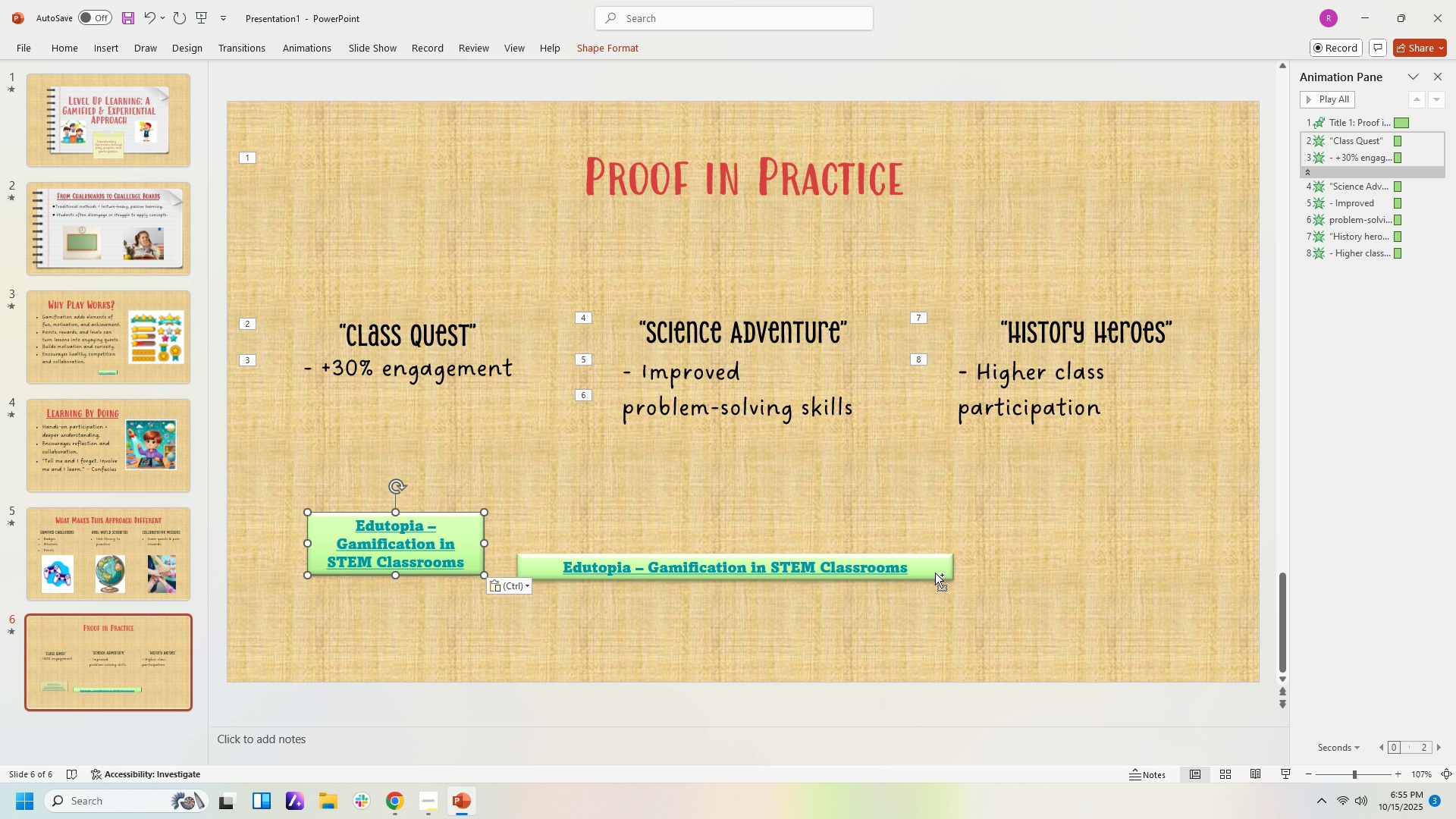 
key(Control+B)
 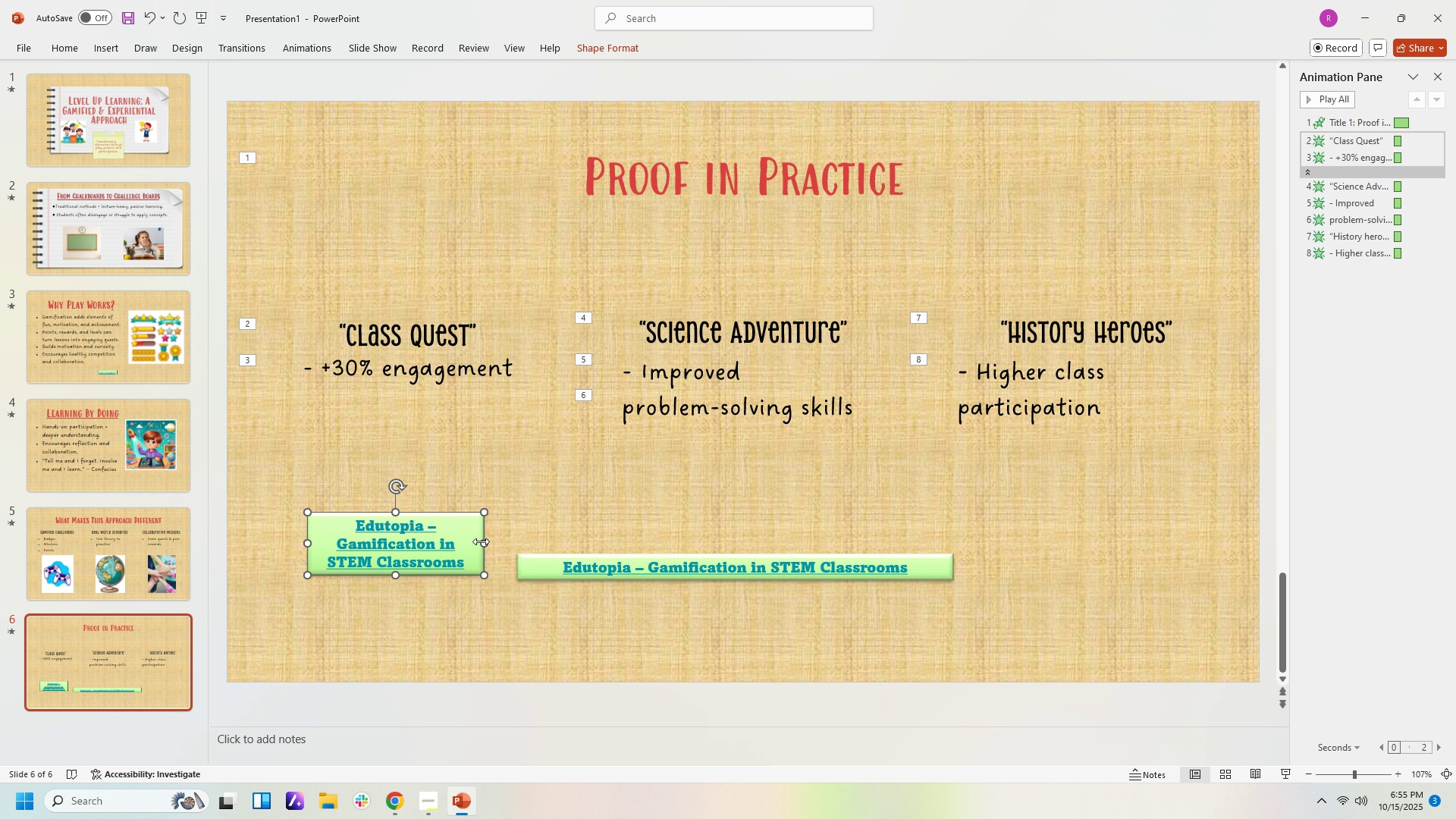 
left_click([472, 538])
 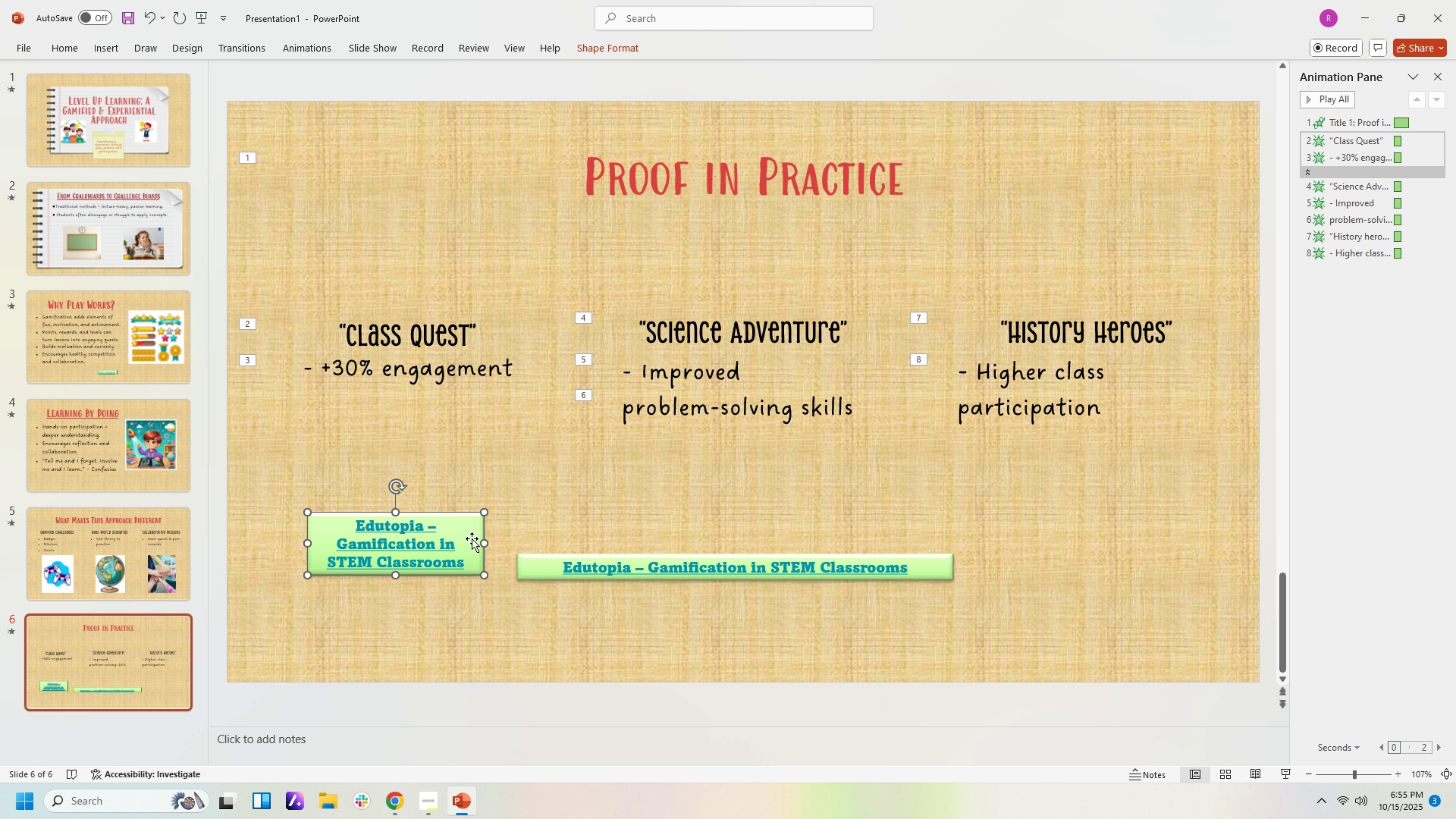 
key(Delete)
 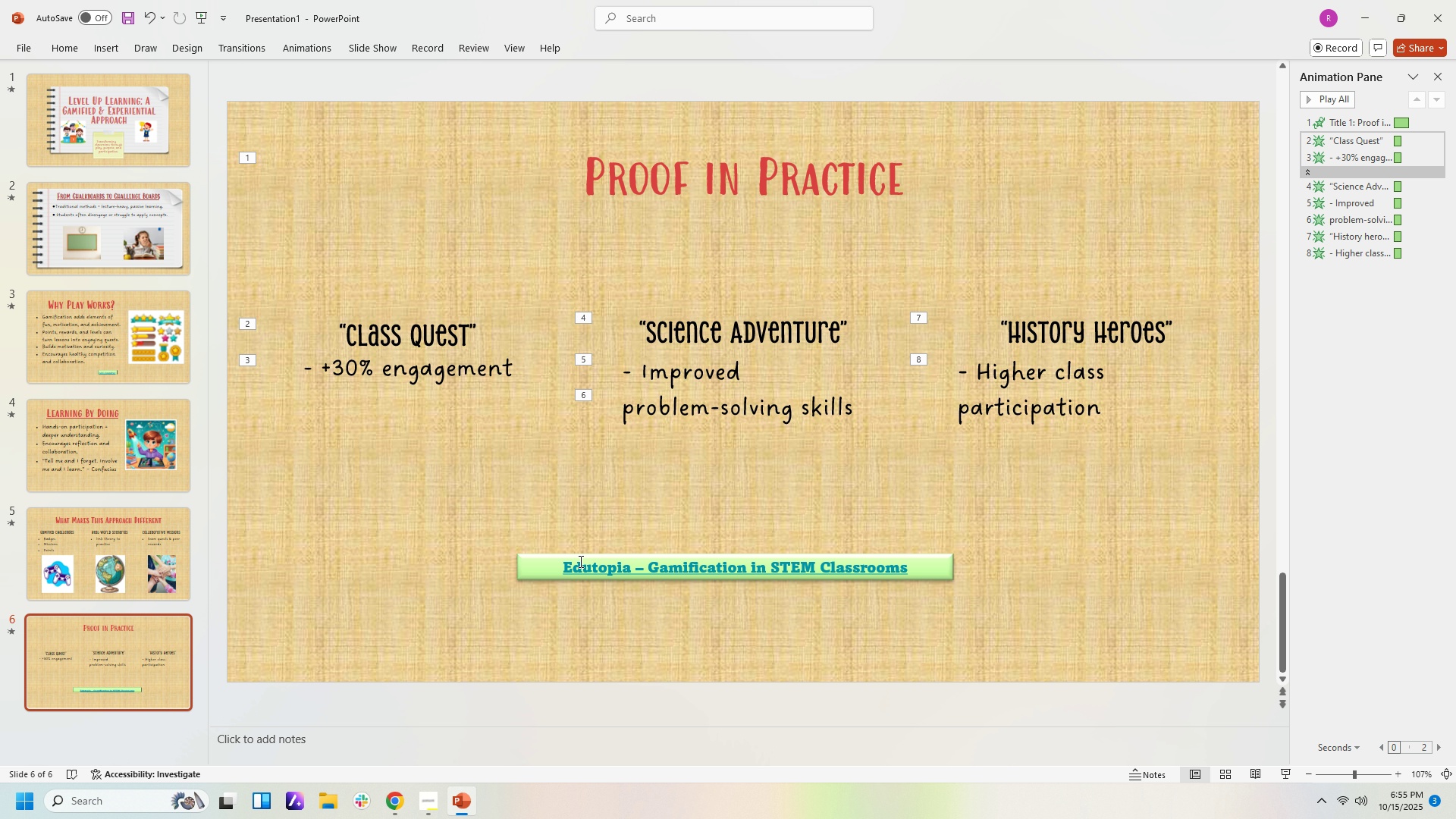 
left_click([579, 561])
 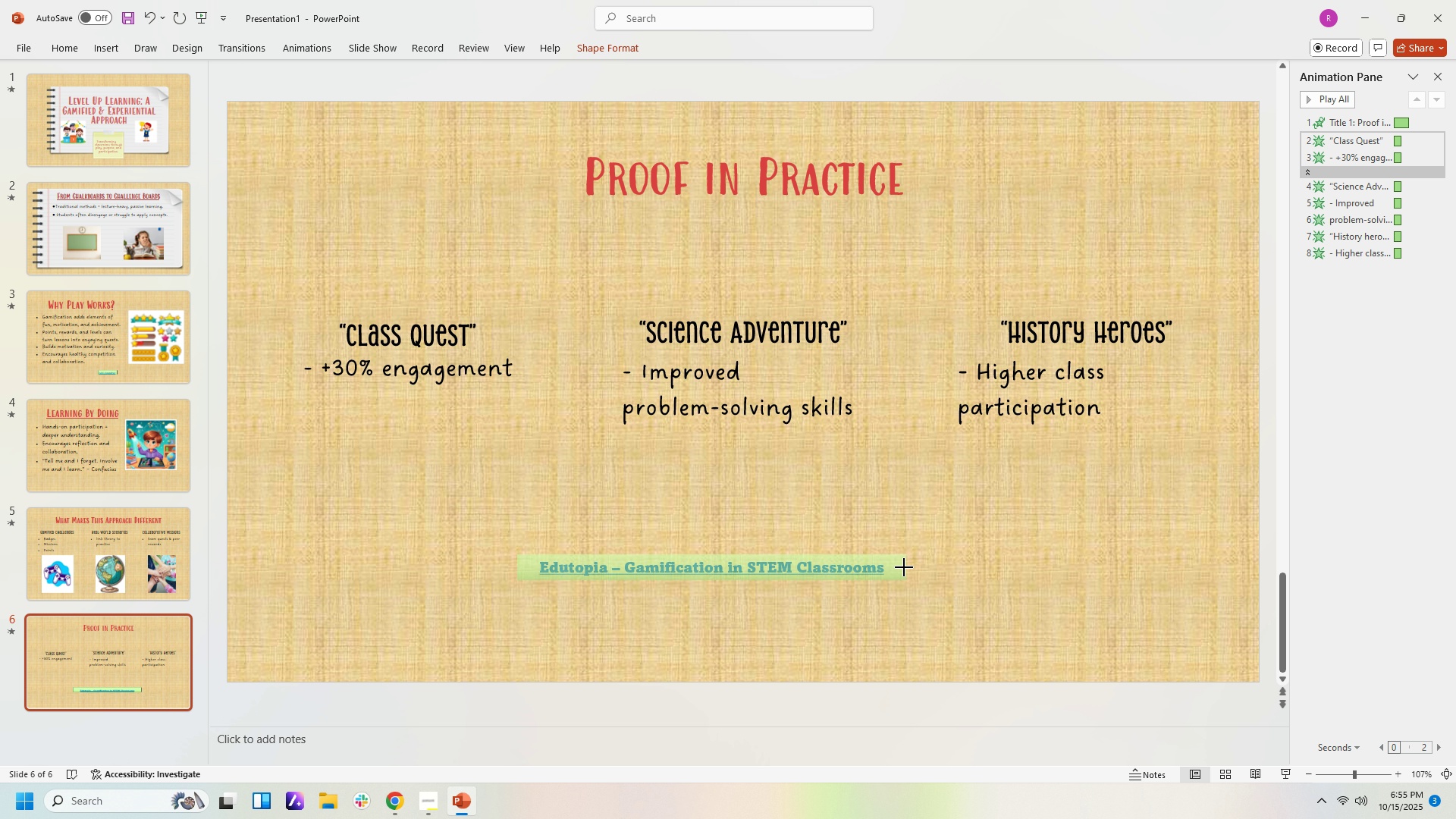 
left_click([907, 639])
 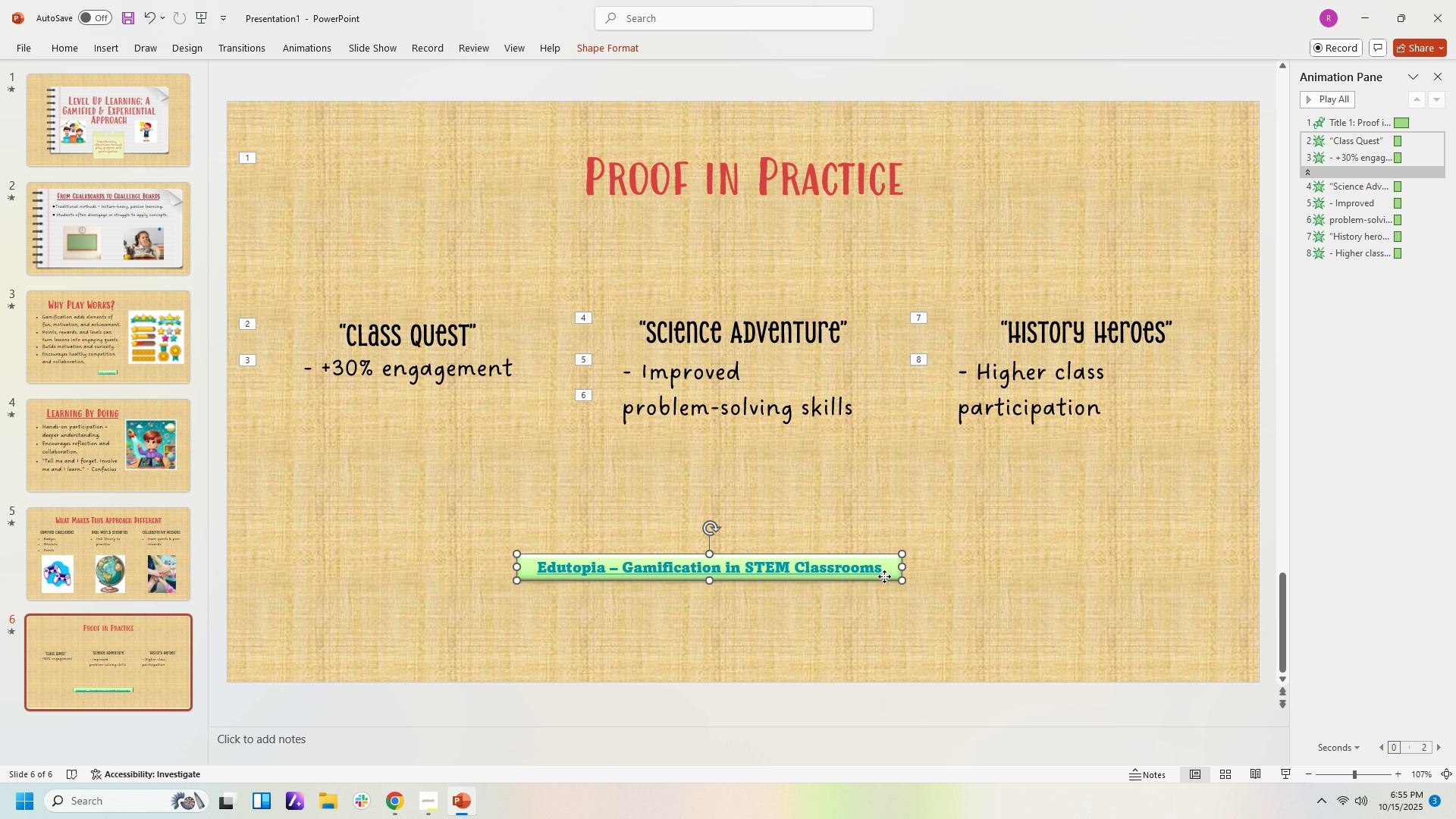 
left_click([884, 576])
 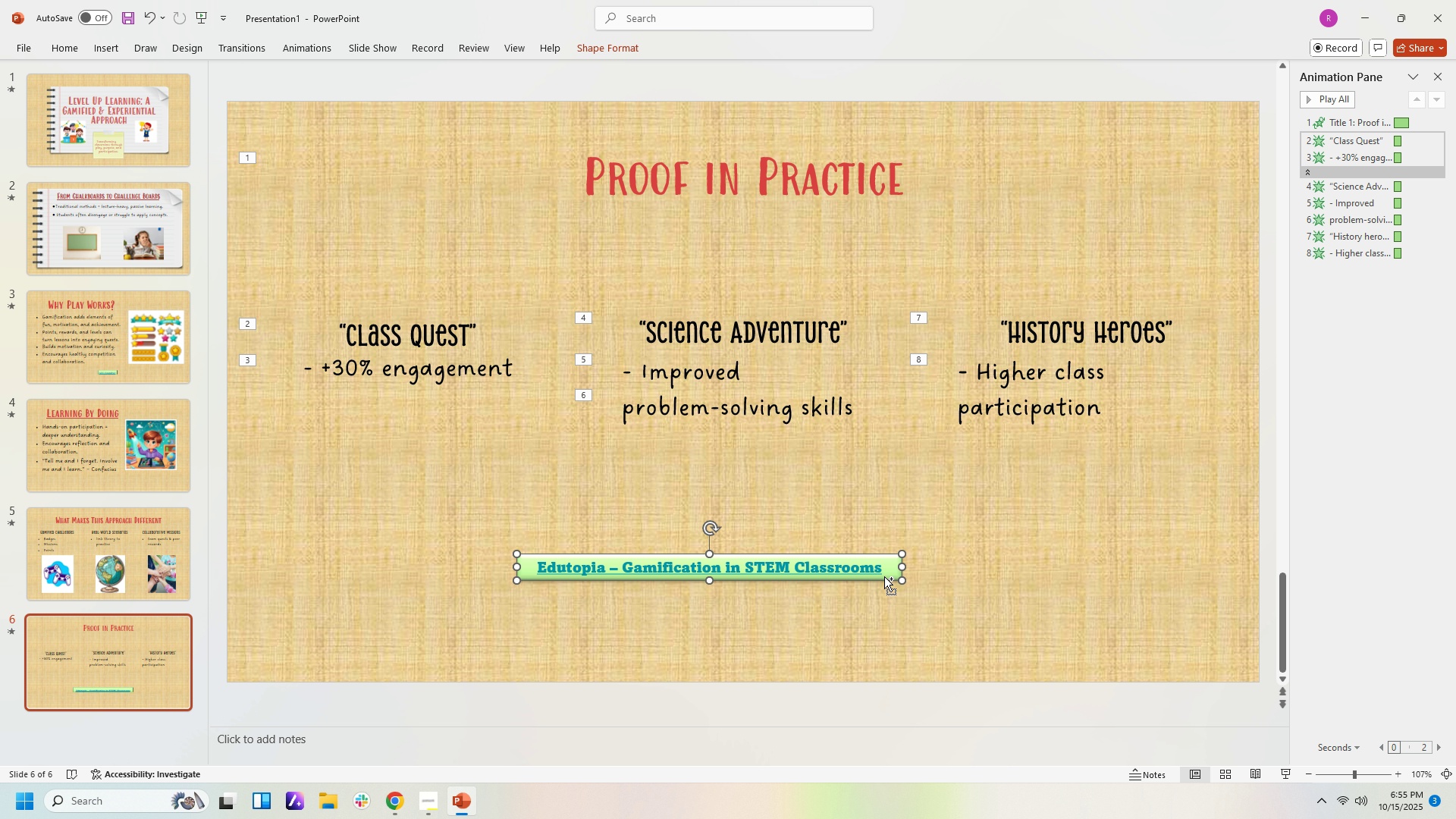 
hold_key(key=ControlLeft, duration=1.53)
 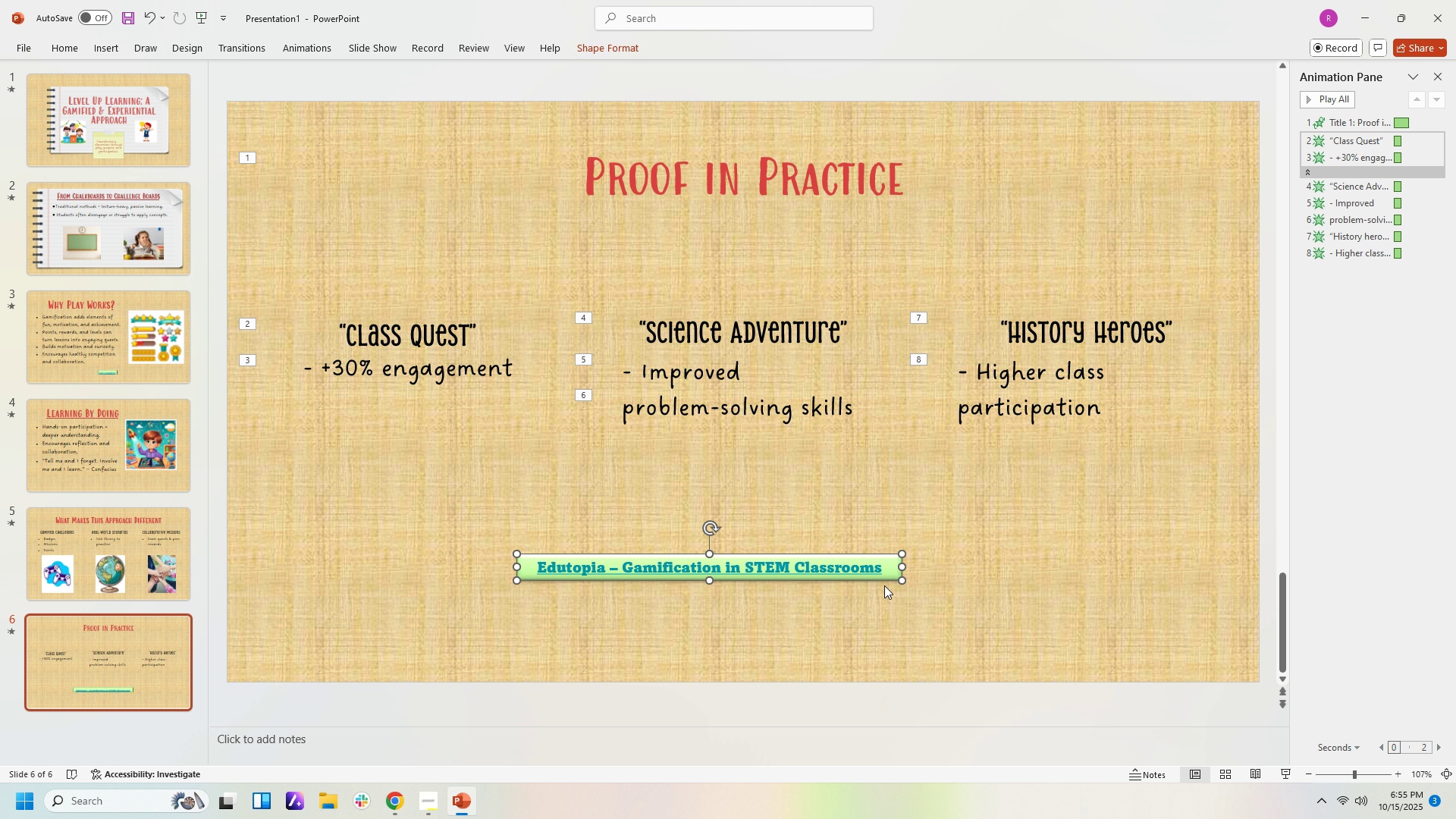 
key(Control+C)
 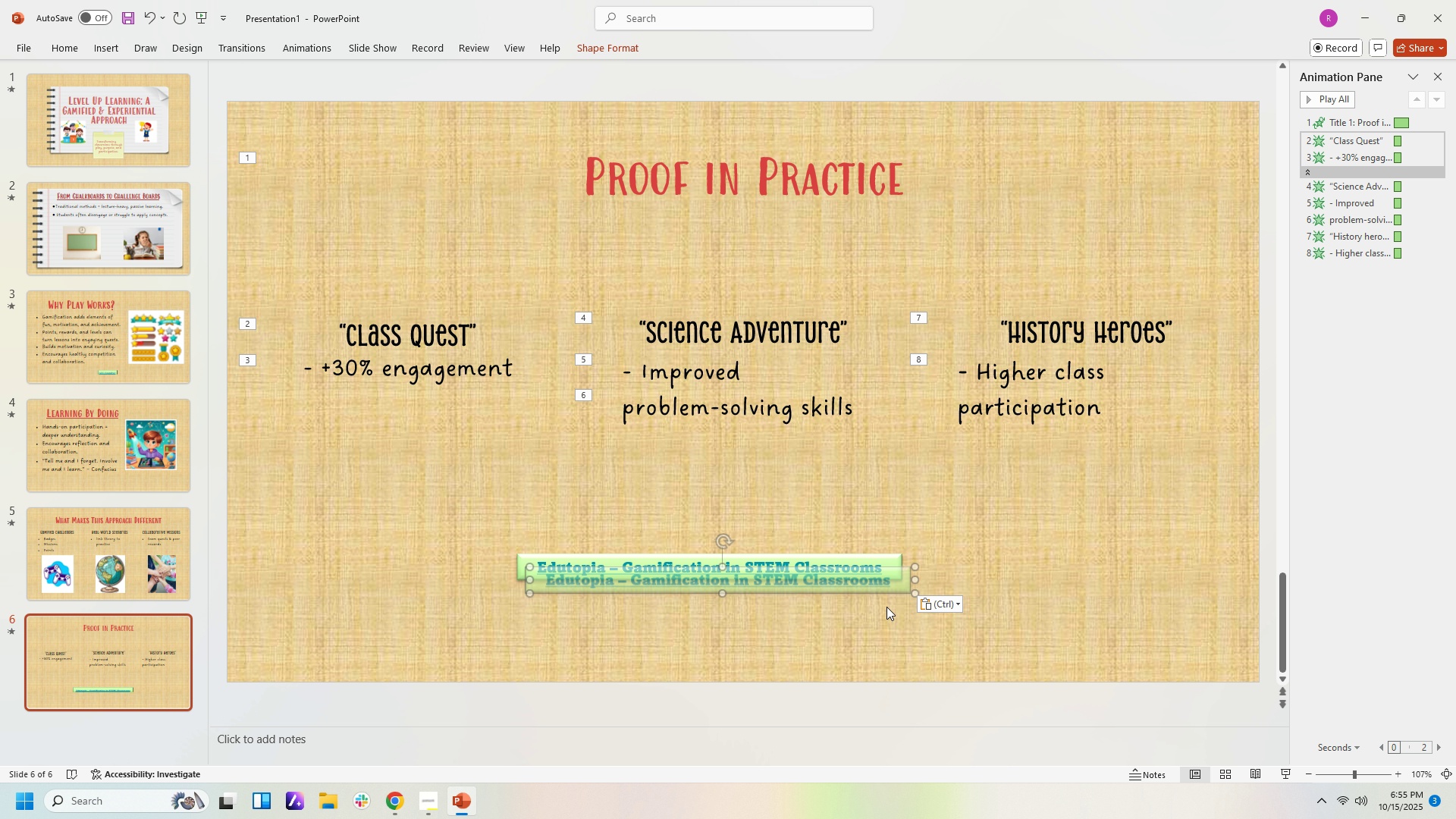 
key(Control+V)
 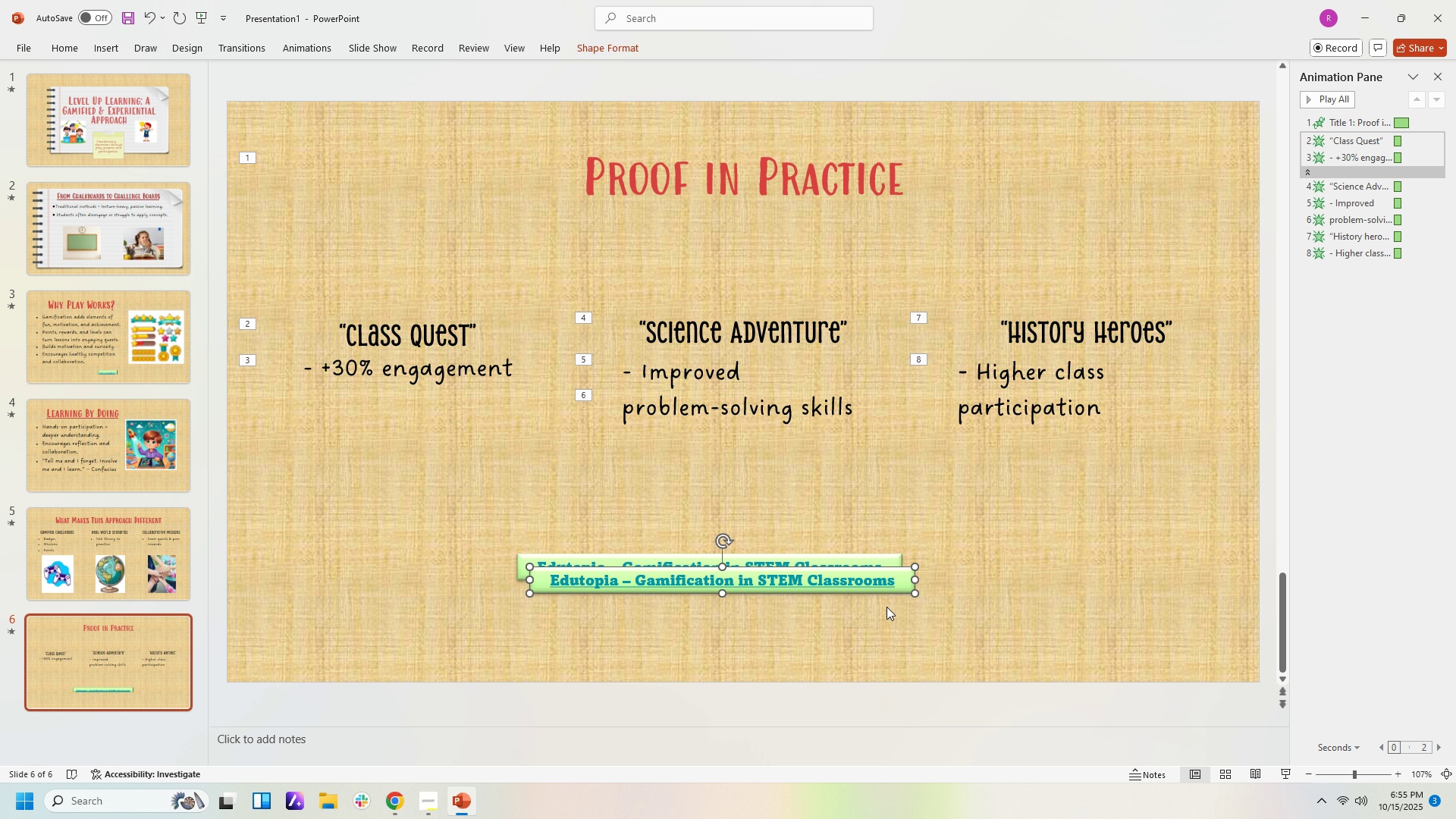 
key(Control+V)
 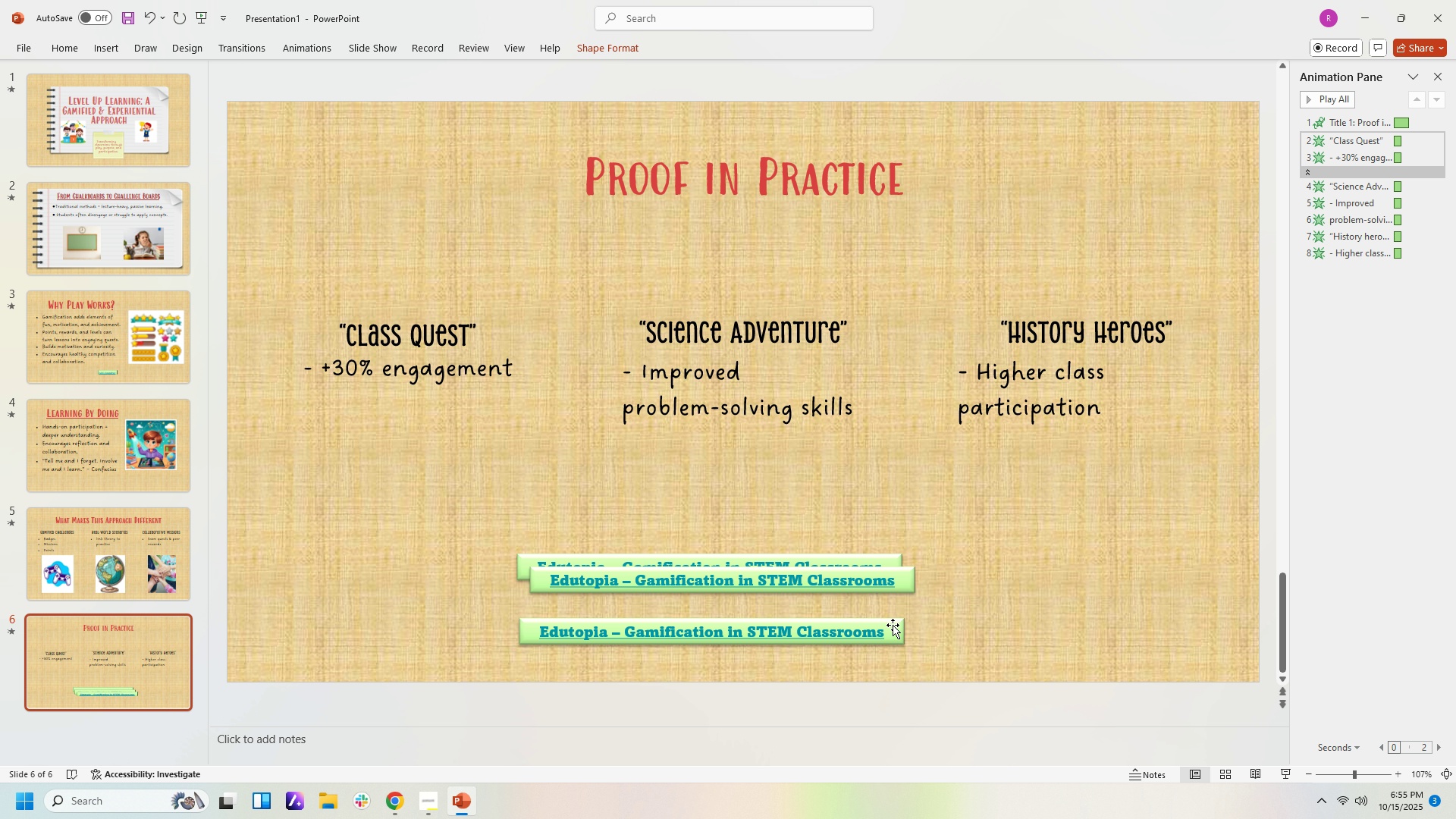 
wait(8.1)
 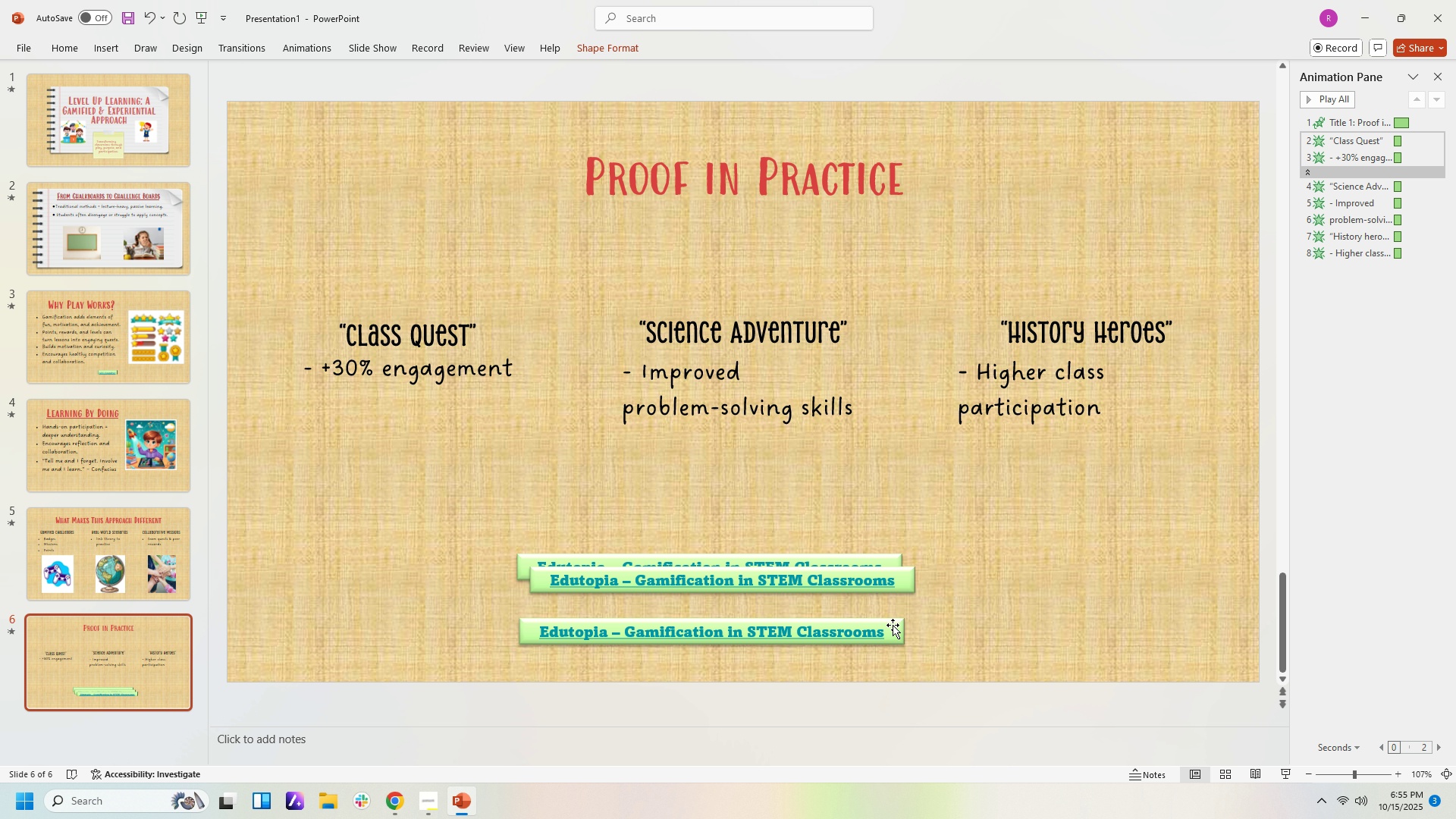 
left_click([959, 610])
 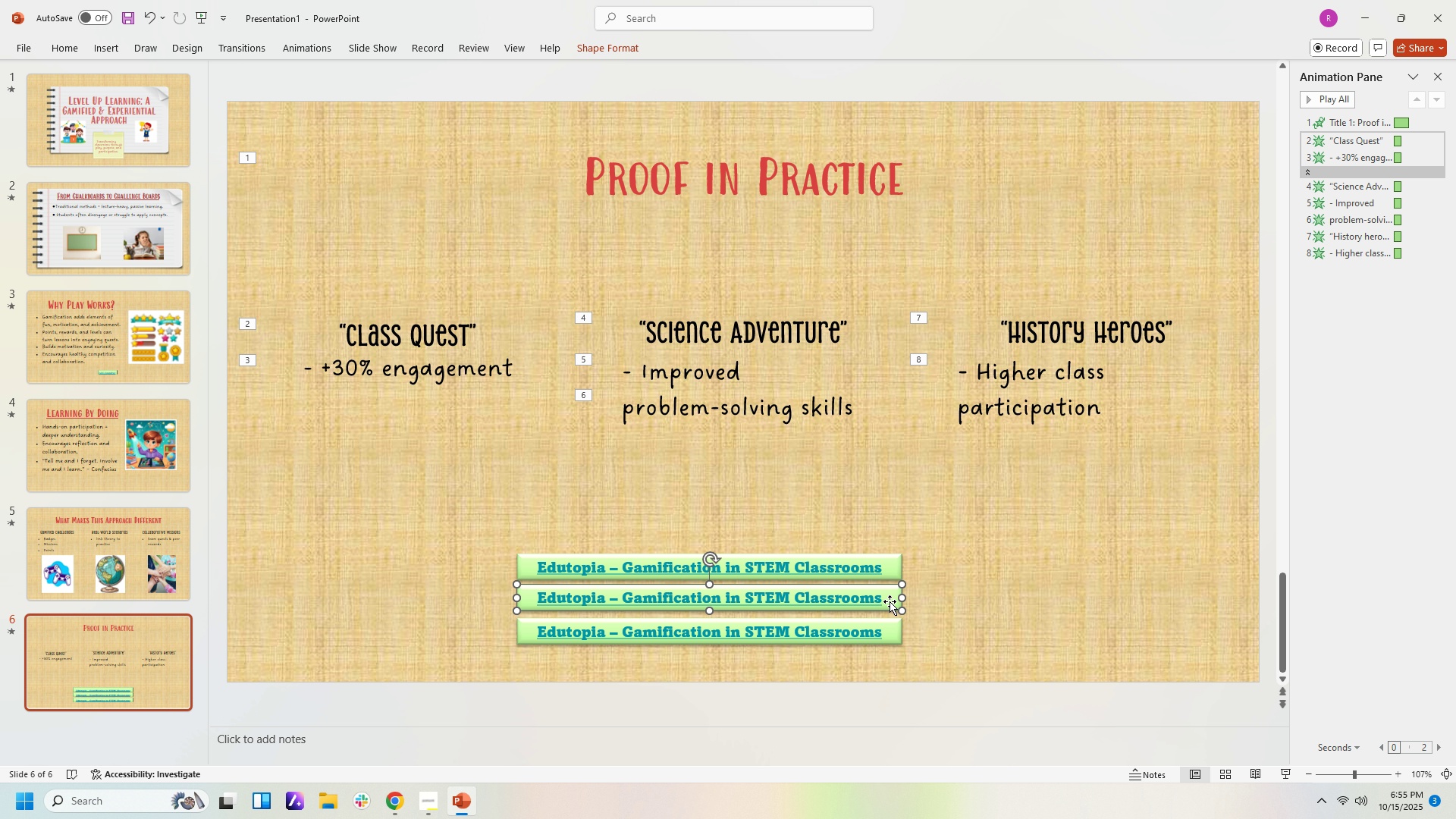 
double_click([877, 600])
 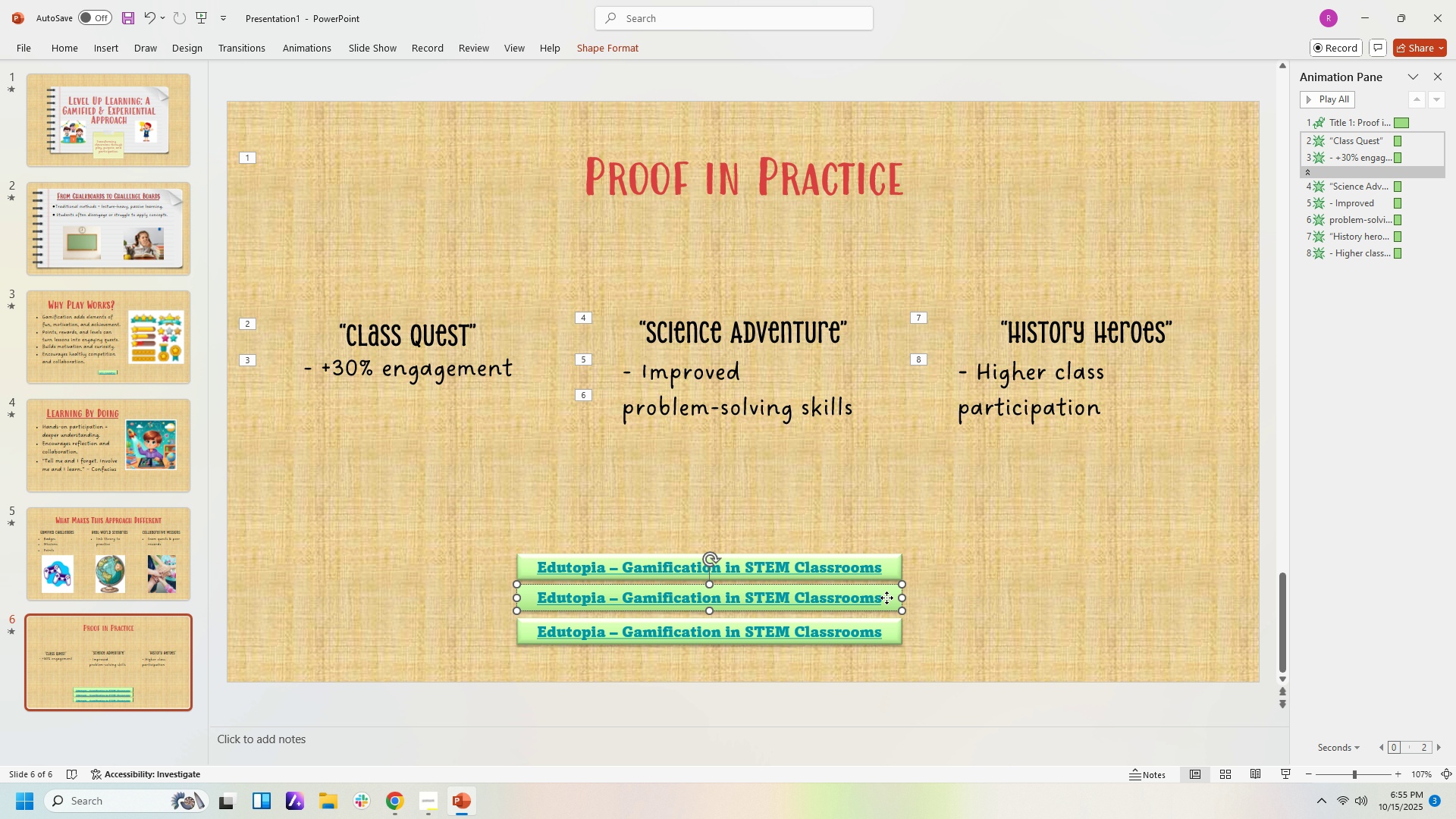 
left_click([886, 598])
 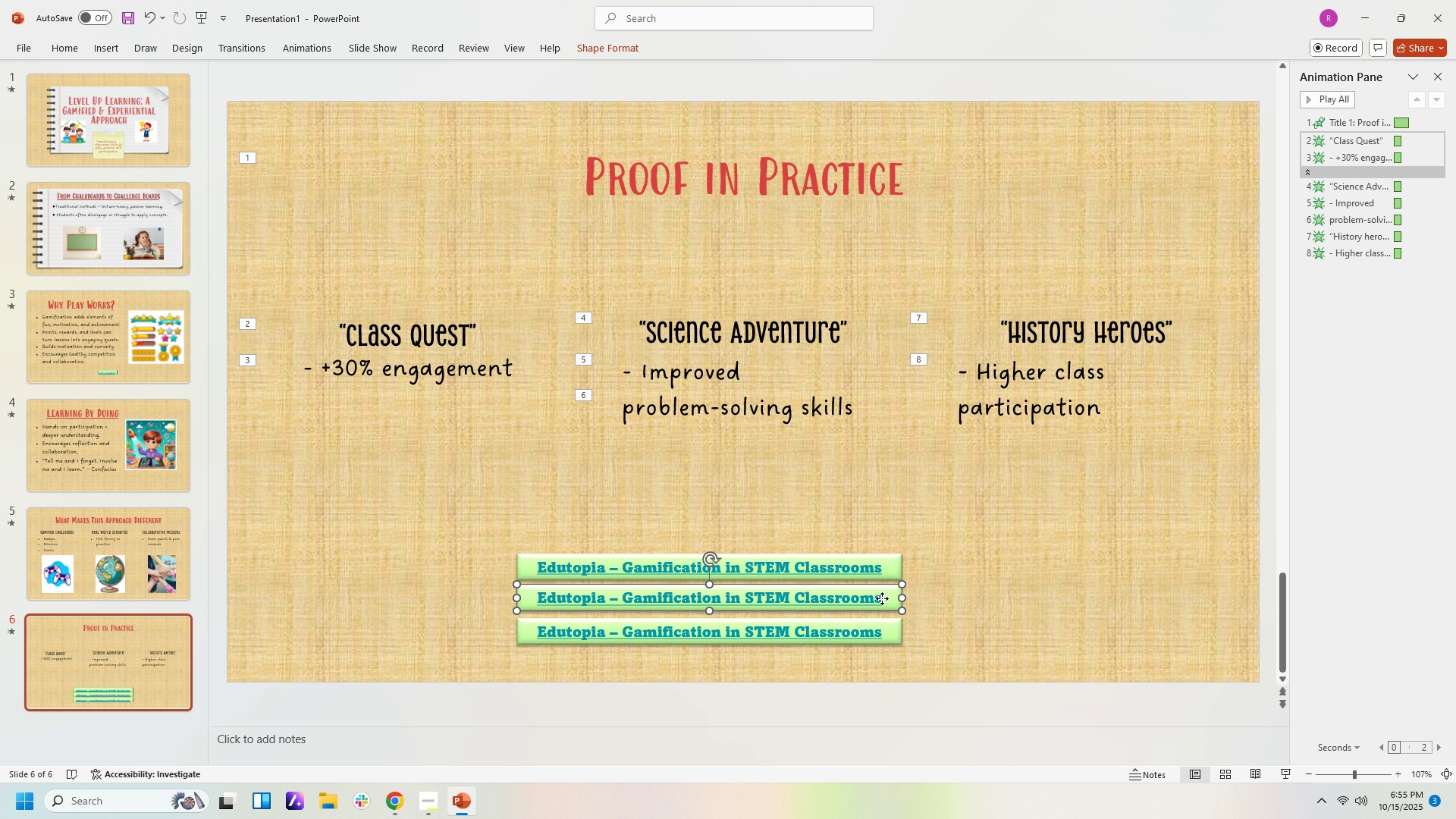 
left_click([882, 598])
 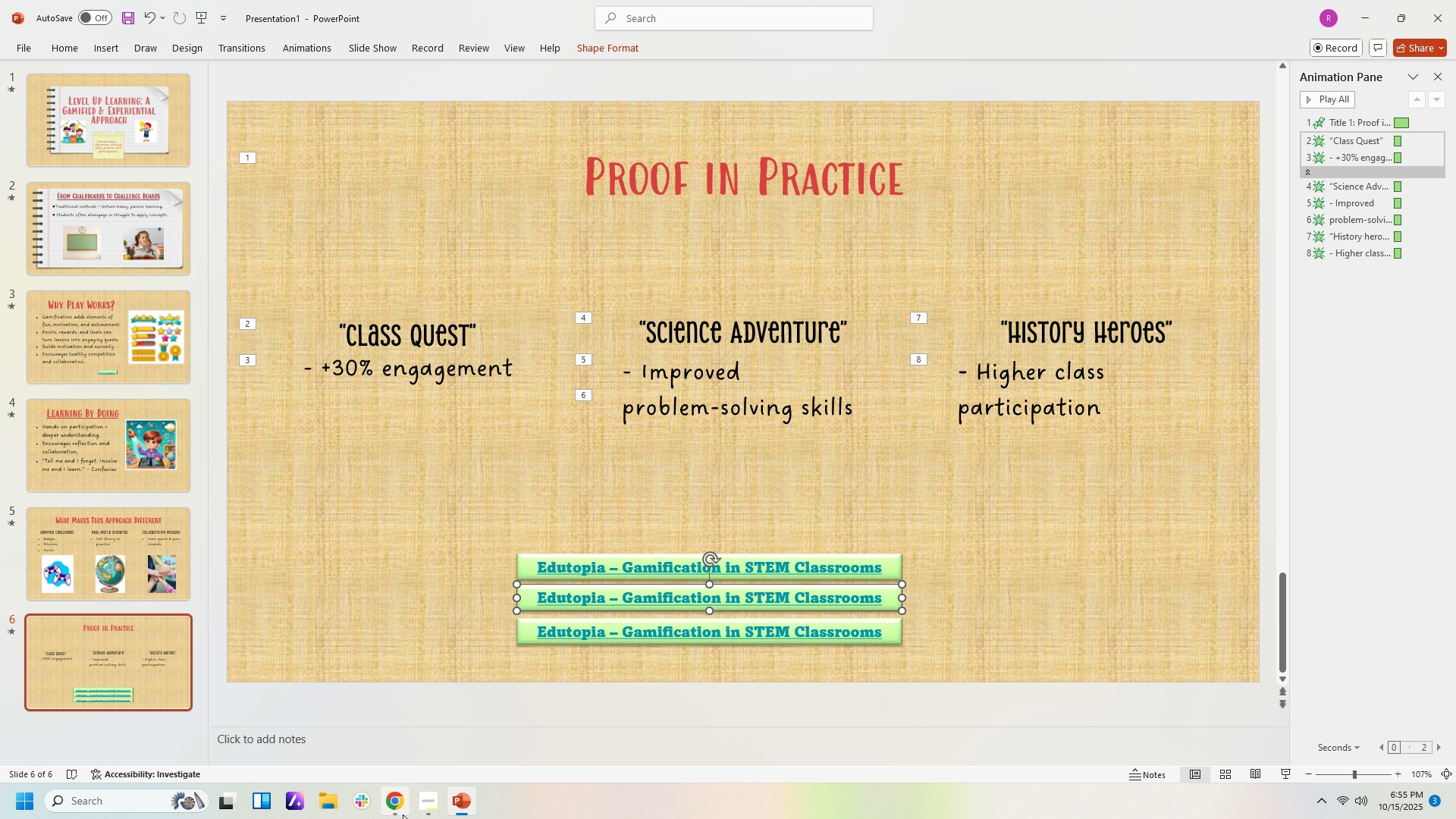 
left_click([397, 813])
 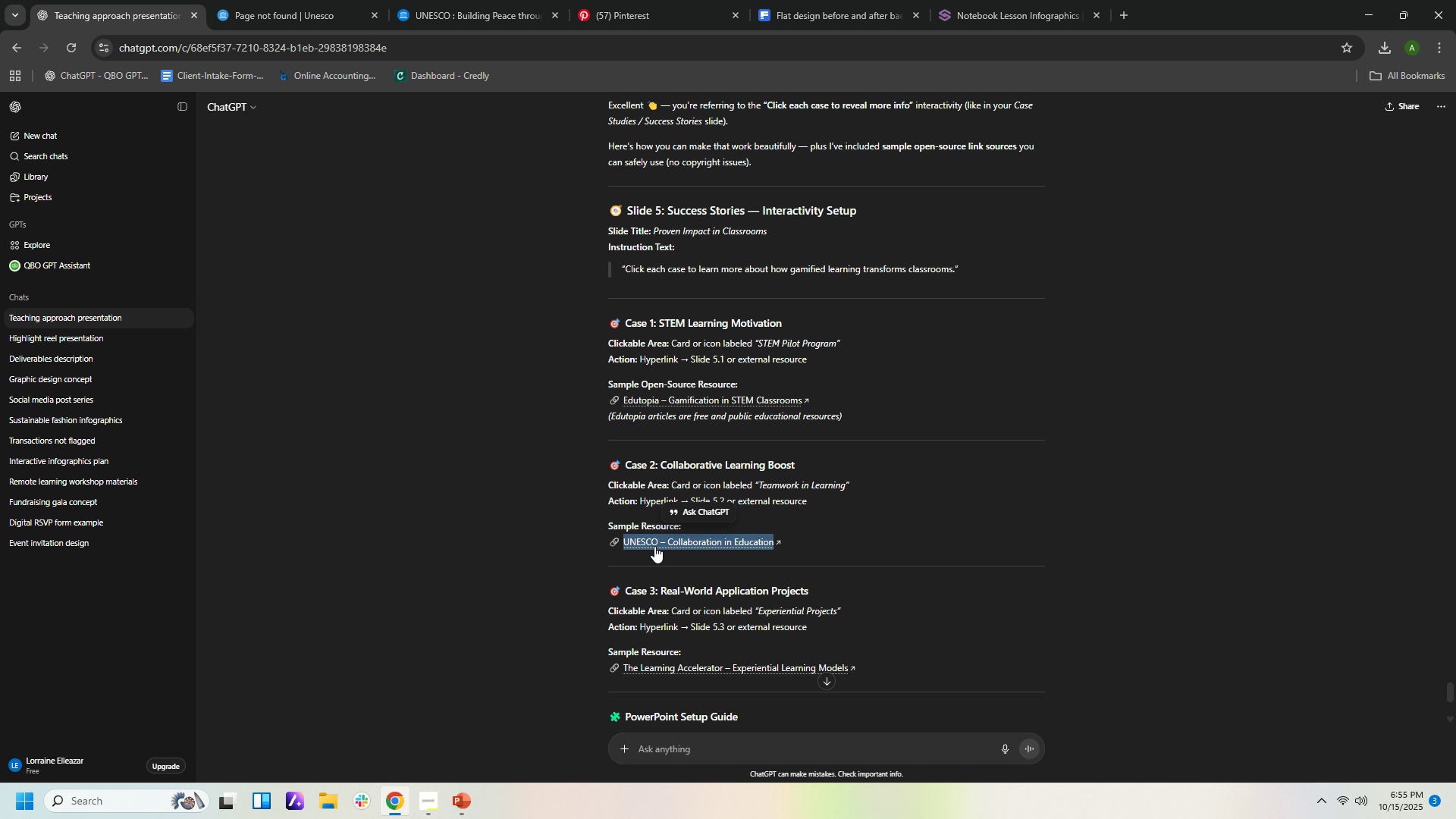 
mouse_move([700, 535])
 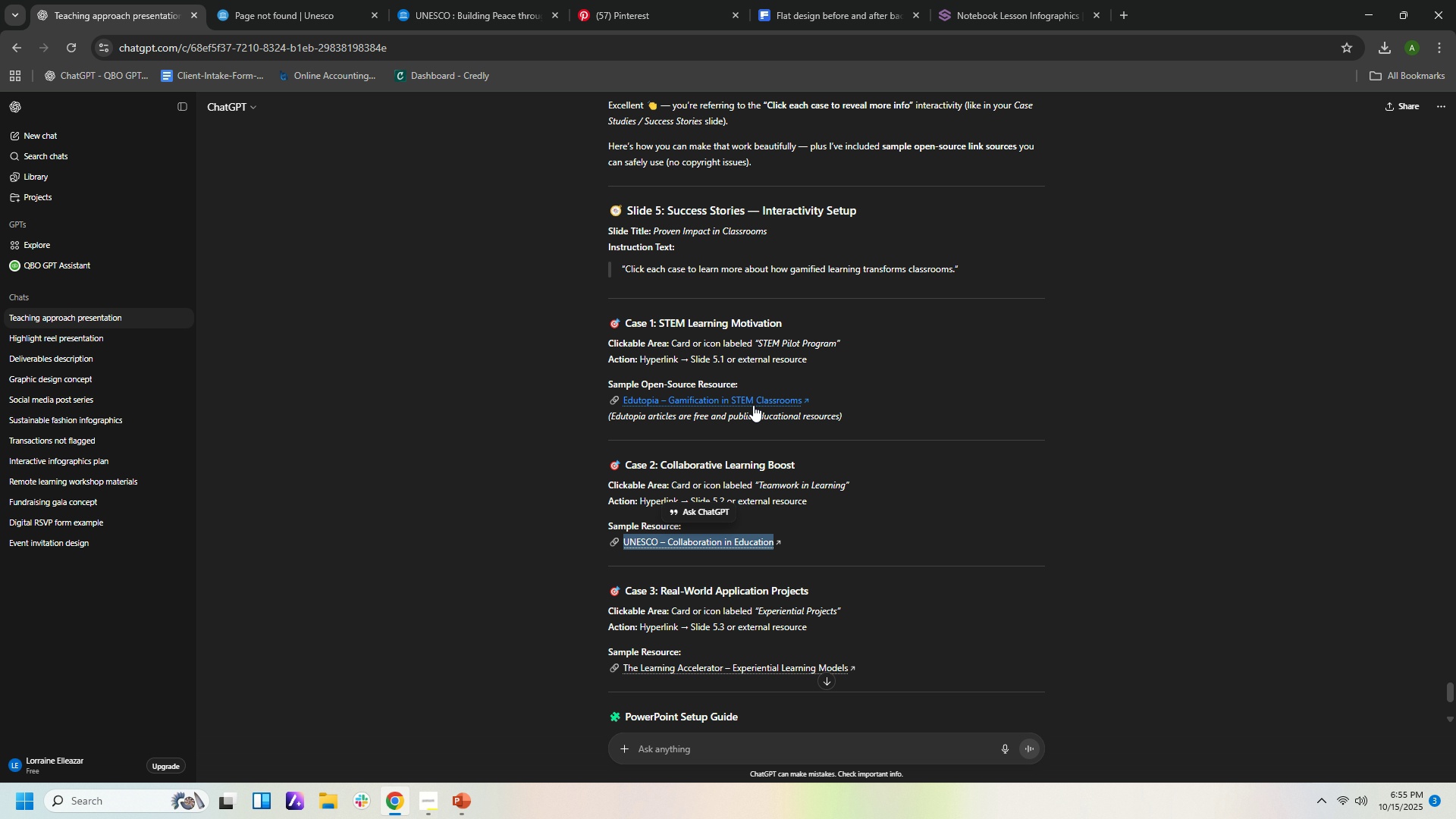 
left_click([753, 405])
 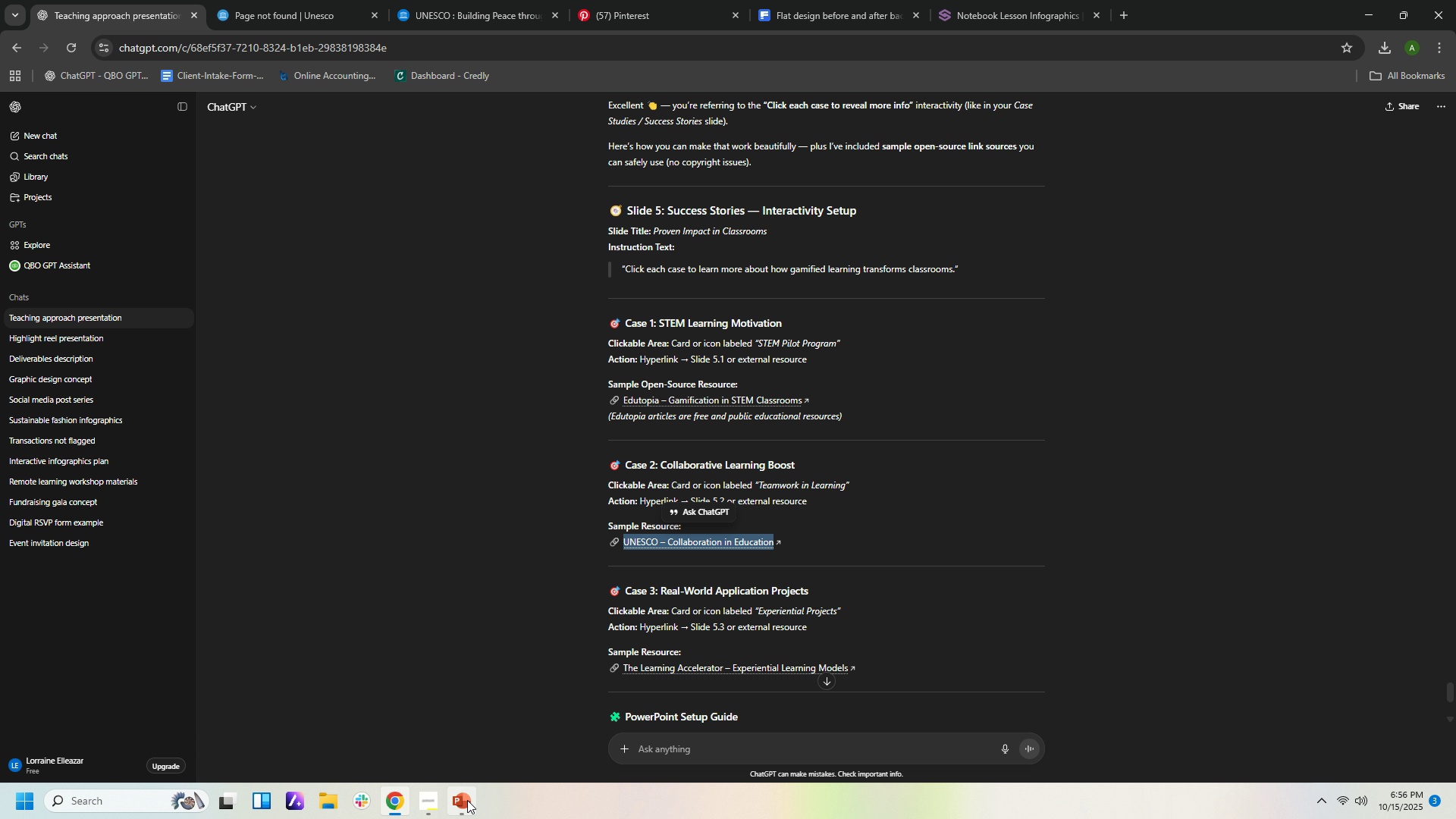 
left_click([466, 800])
 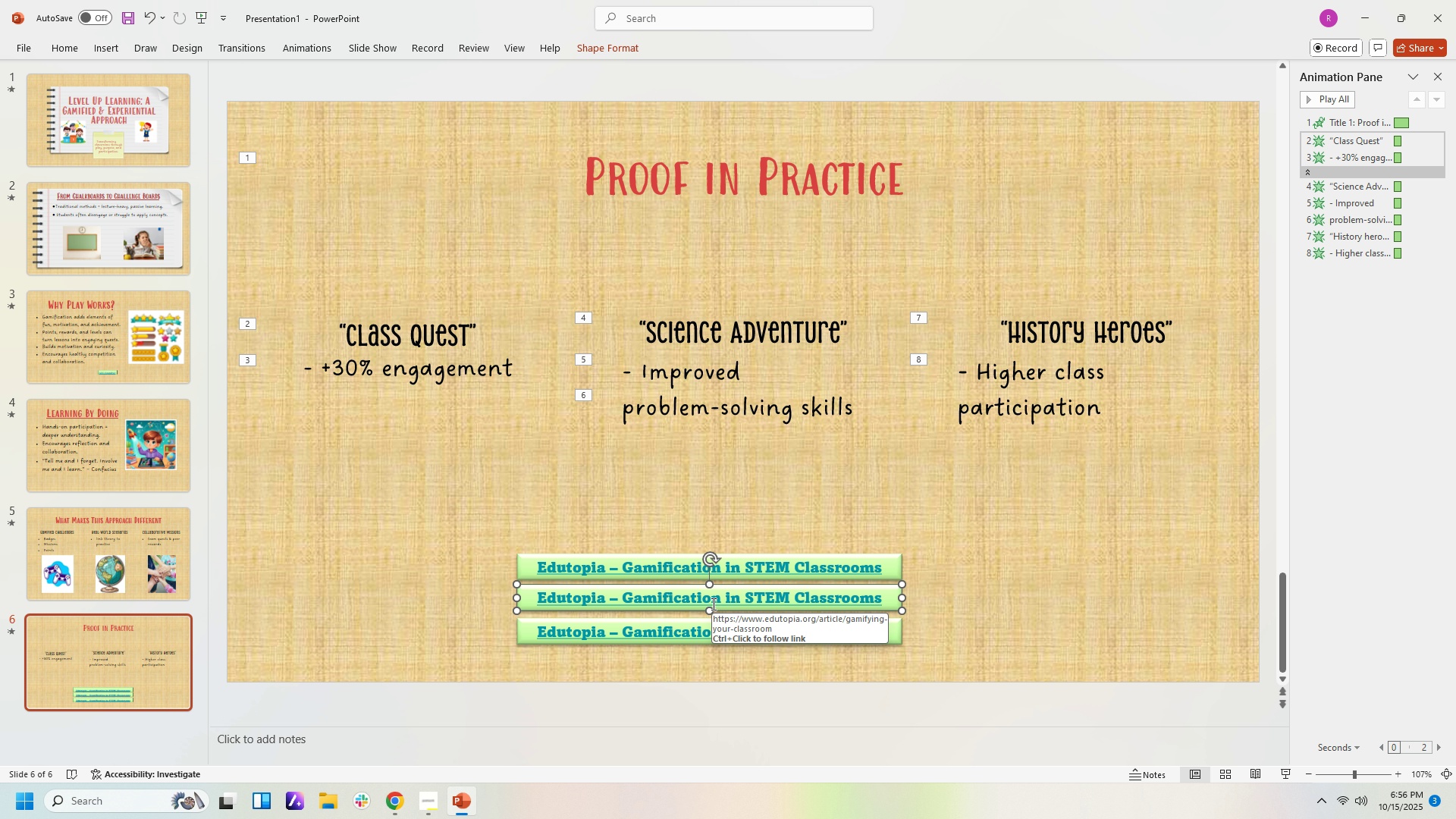 
left_click([712, 604])
 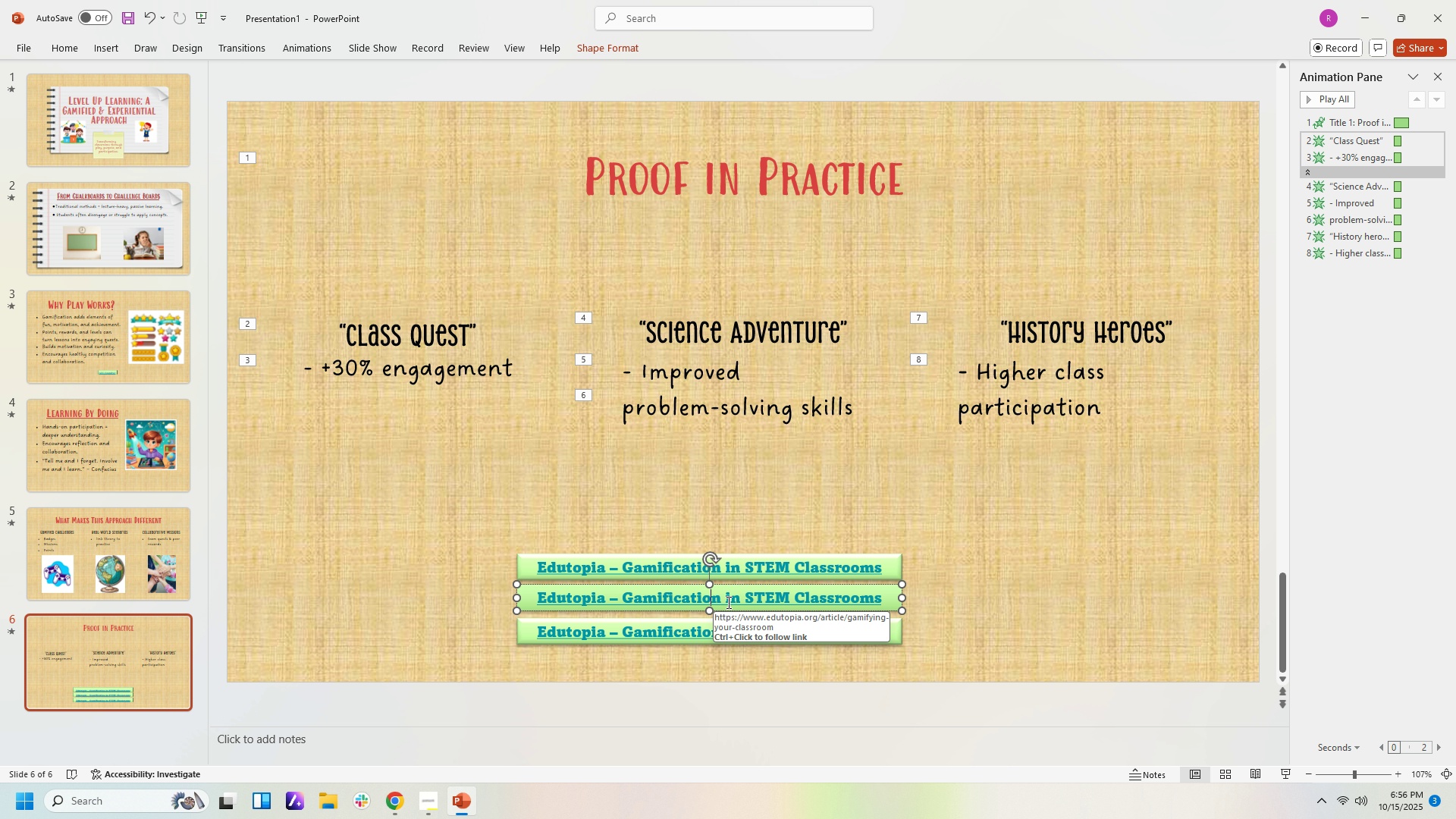 
key(Control+A)
 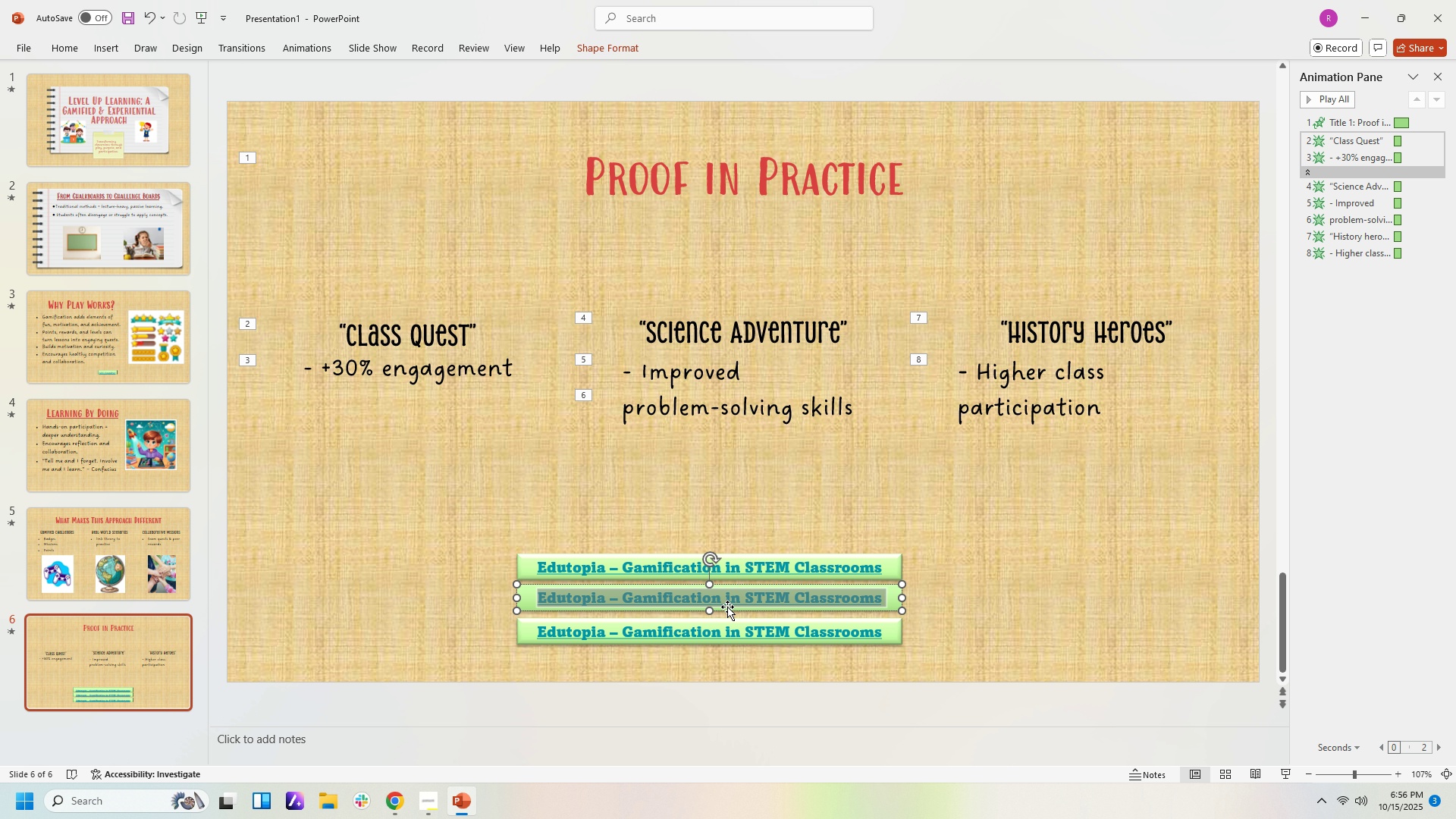 
key(Control+V)
 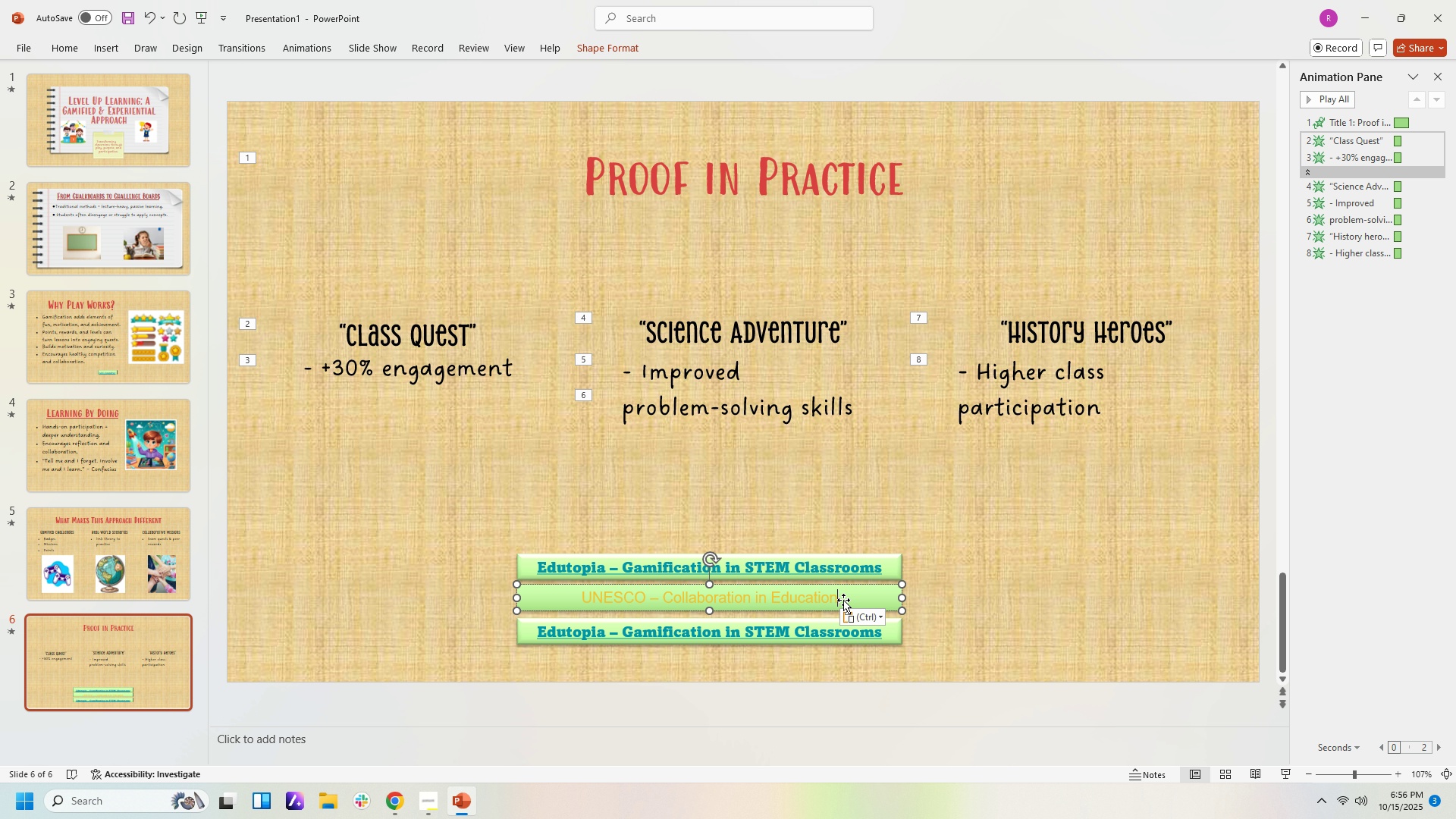 
left_click([838, 600])
 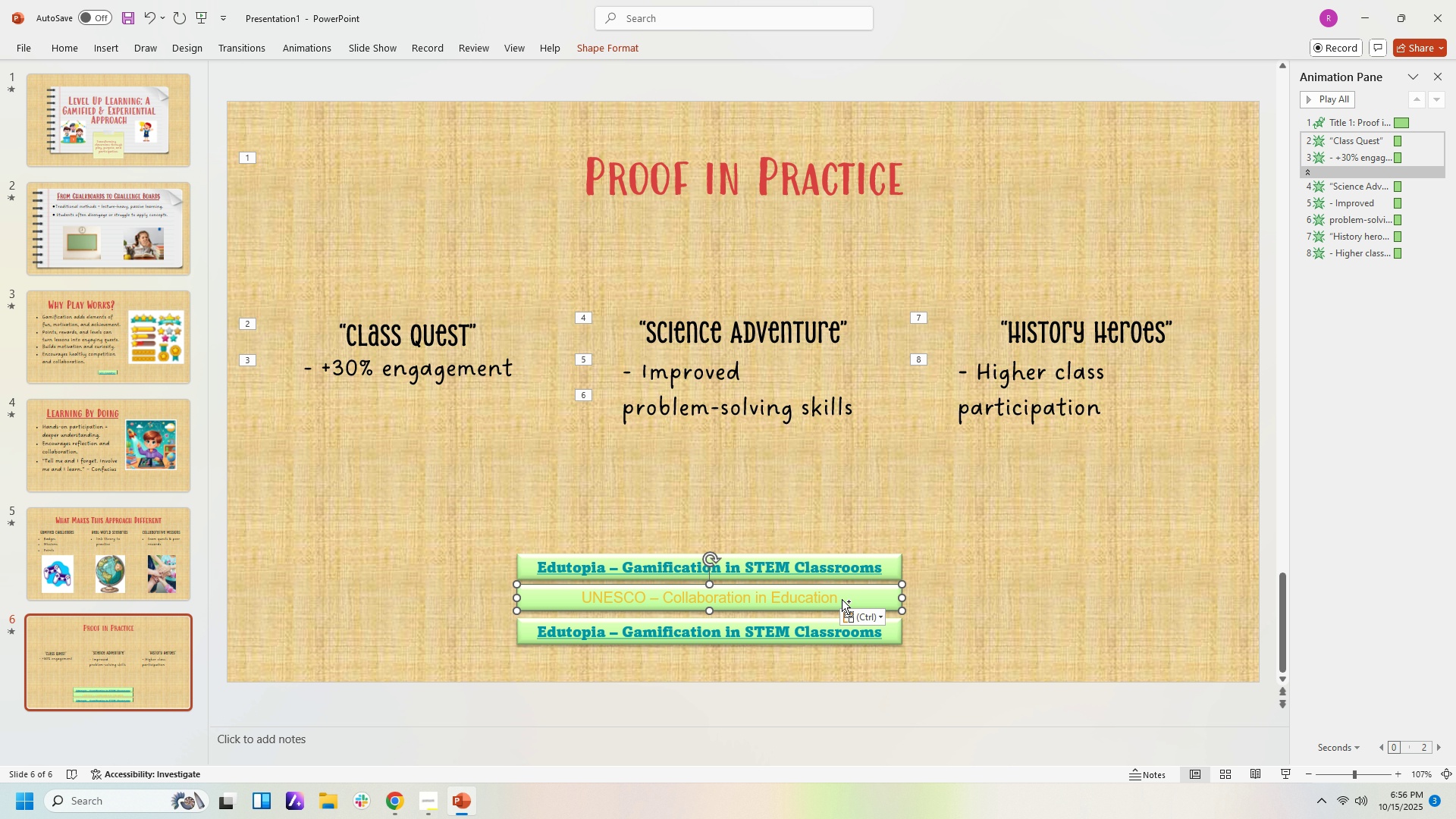 
key(Control+Z)
 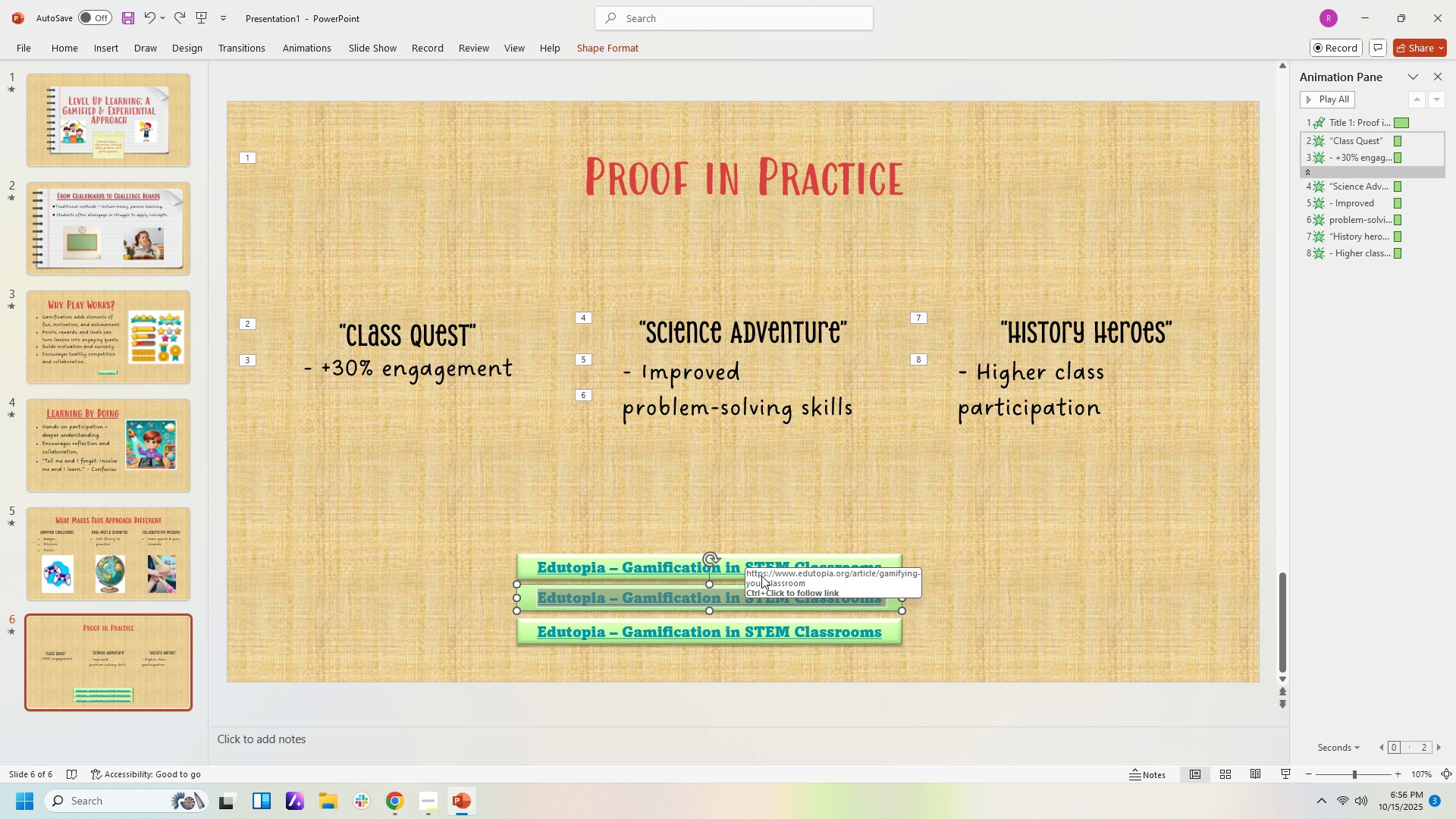 
key(Control+V)
 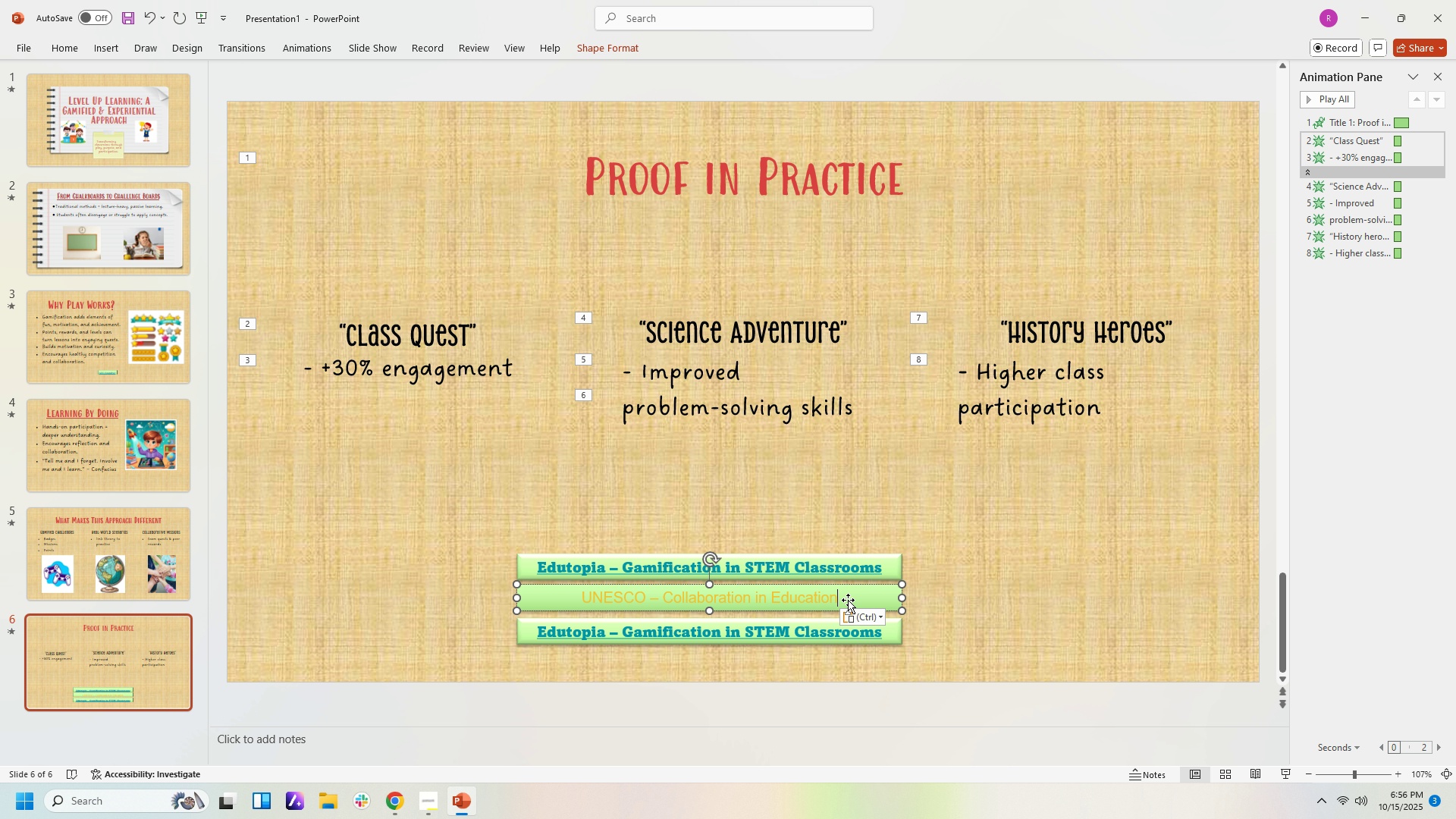 
key(Control+A)
 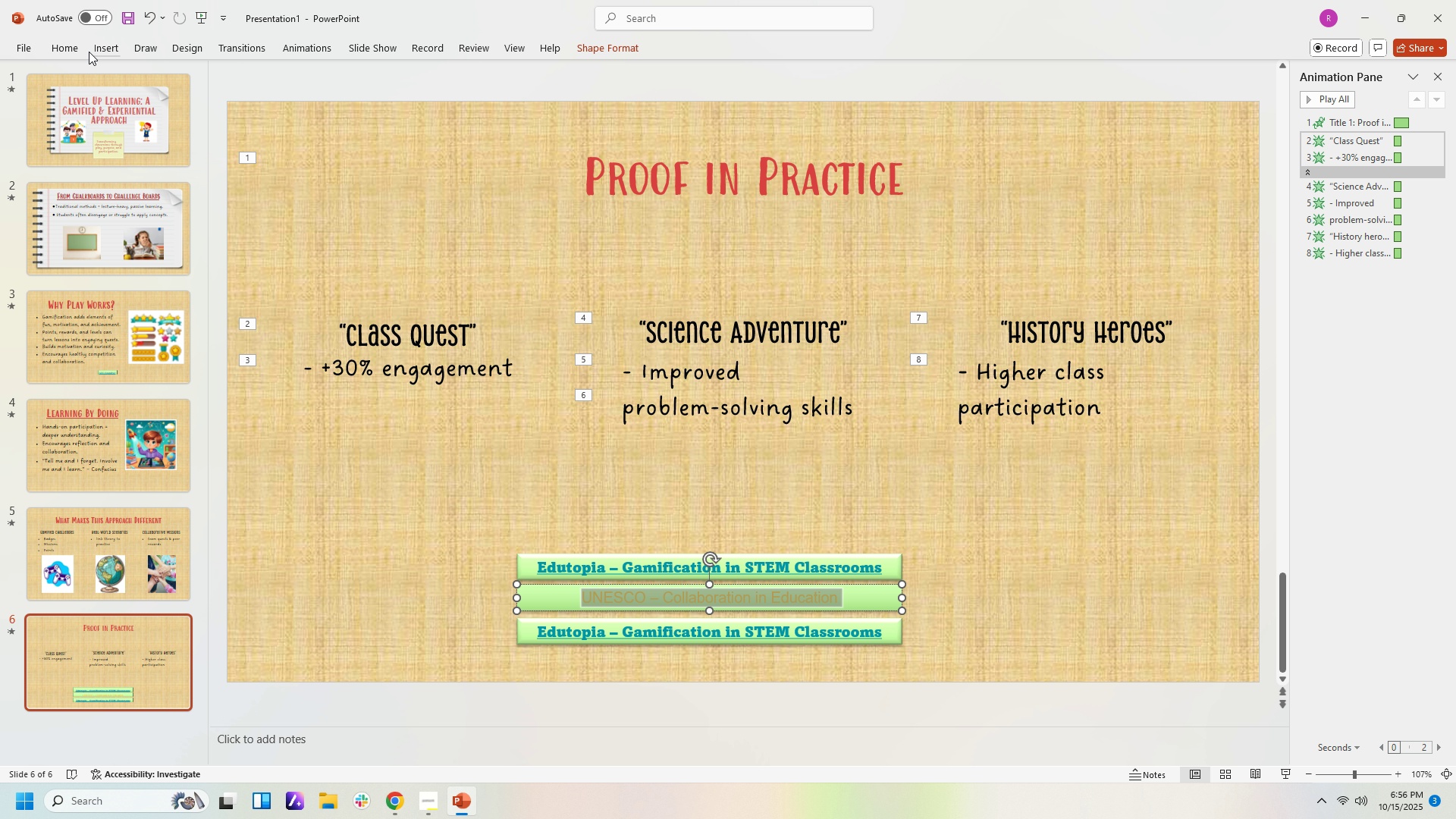 
left_click([74, 50])
 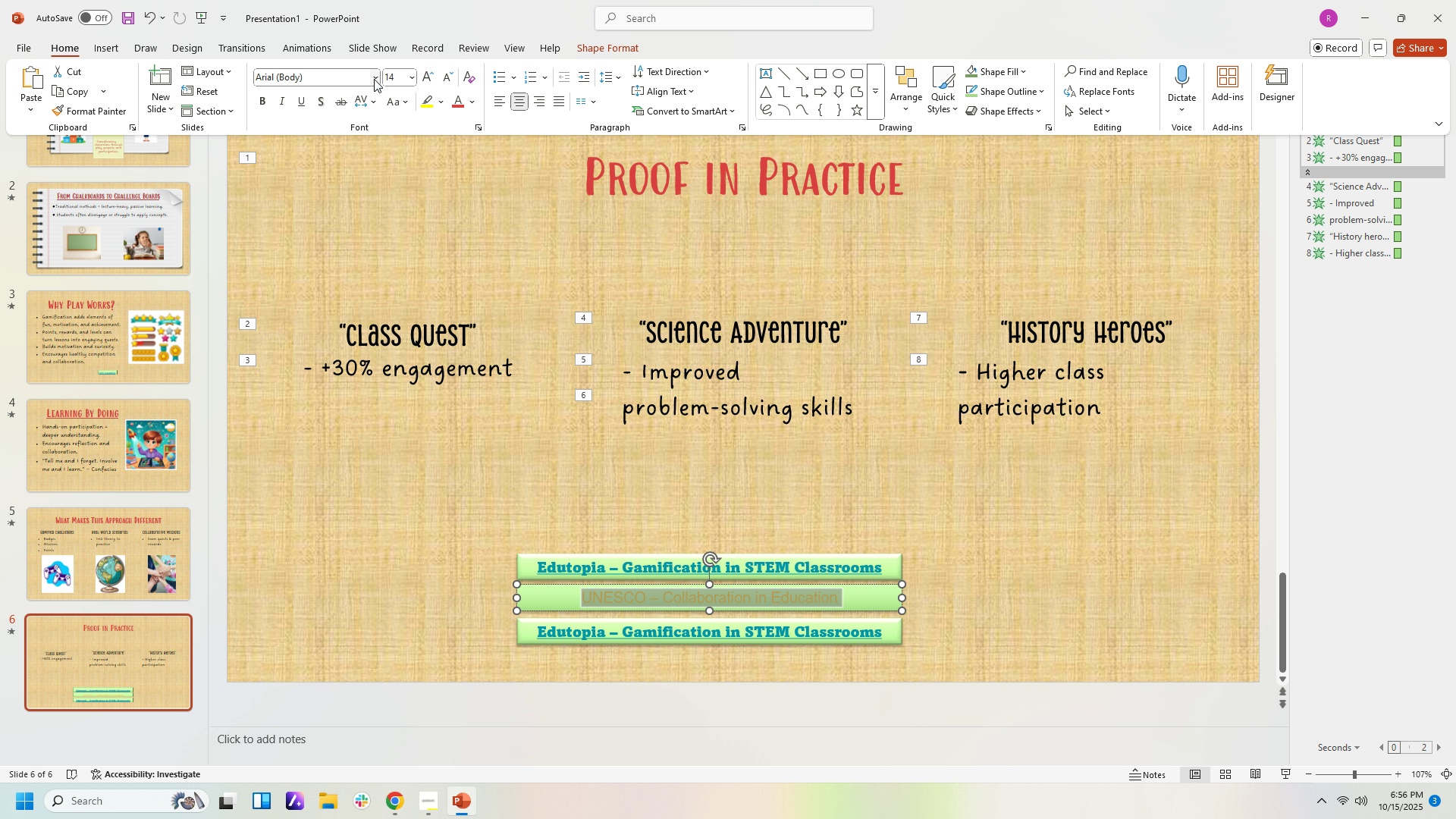 
left_click([374, 79])
 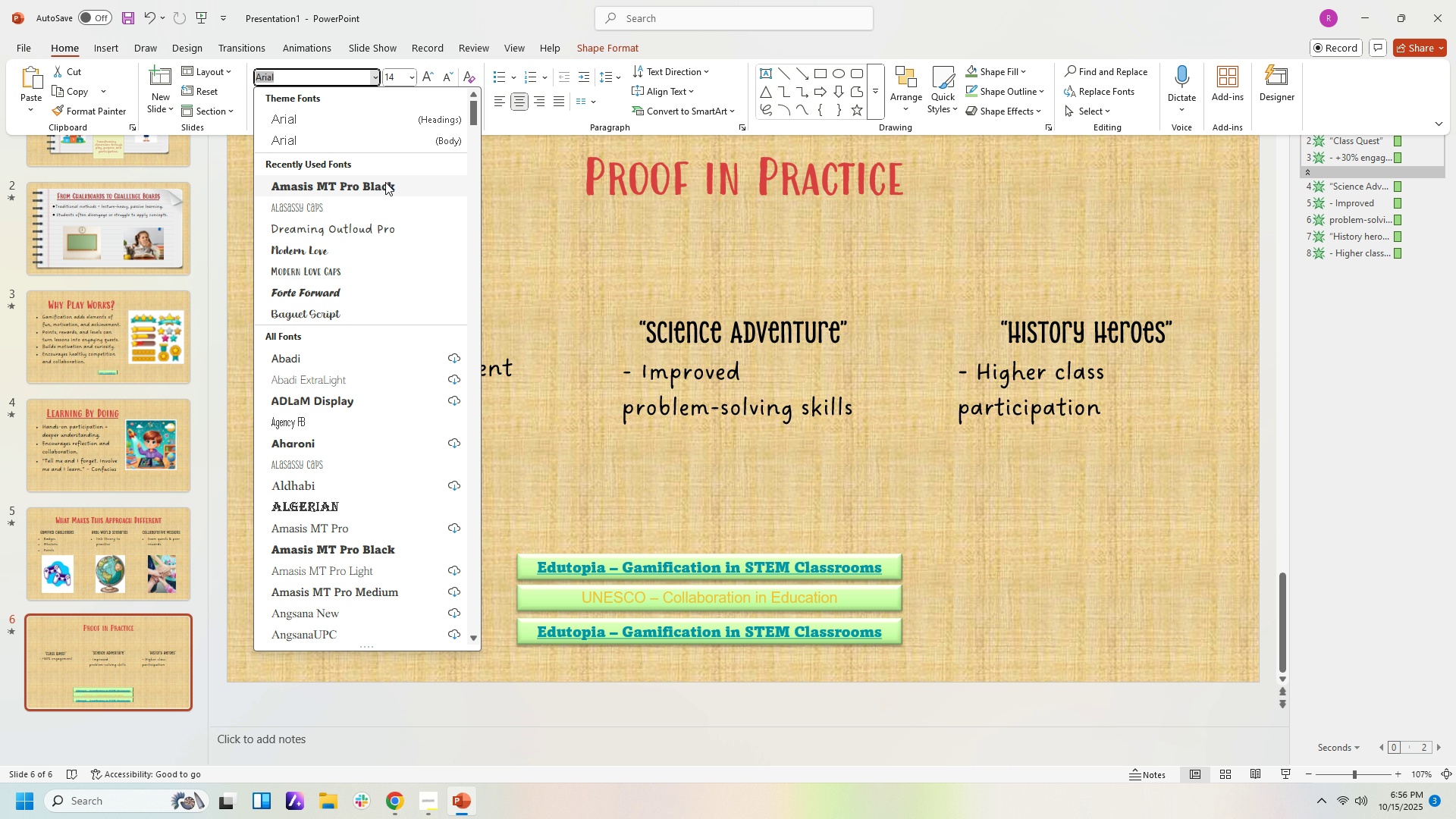 
left_click([388, 192])
 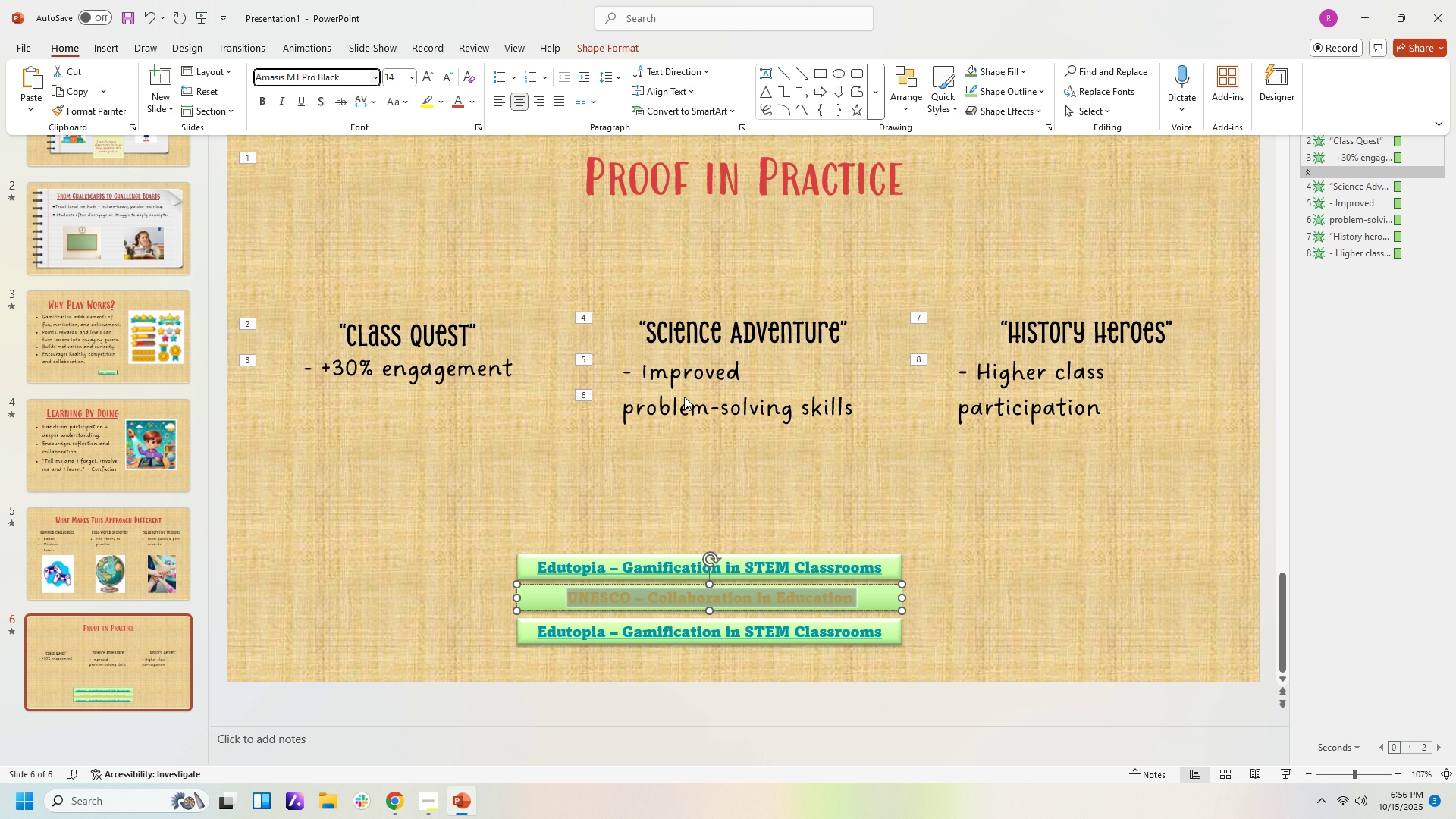 
left_click([1051, 600])
 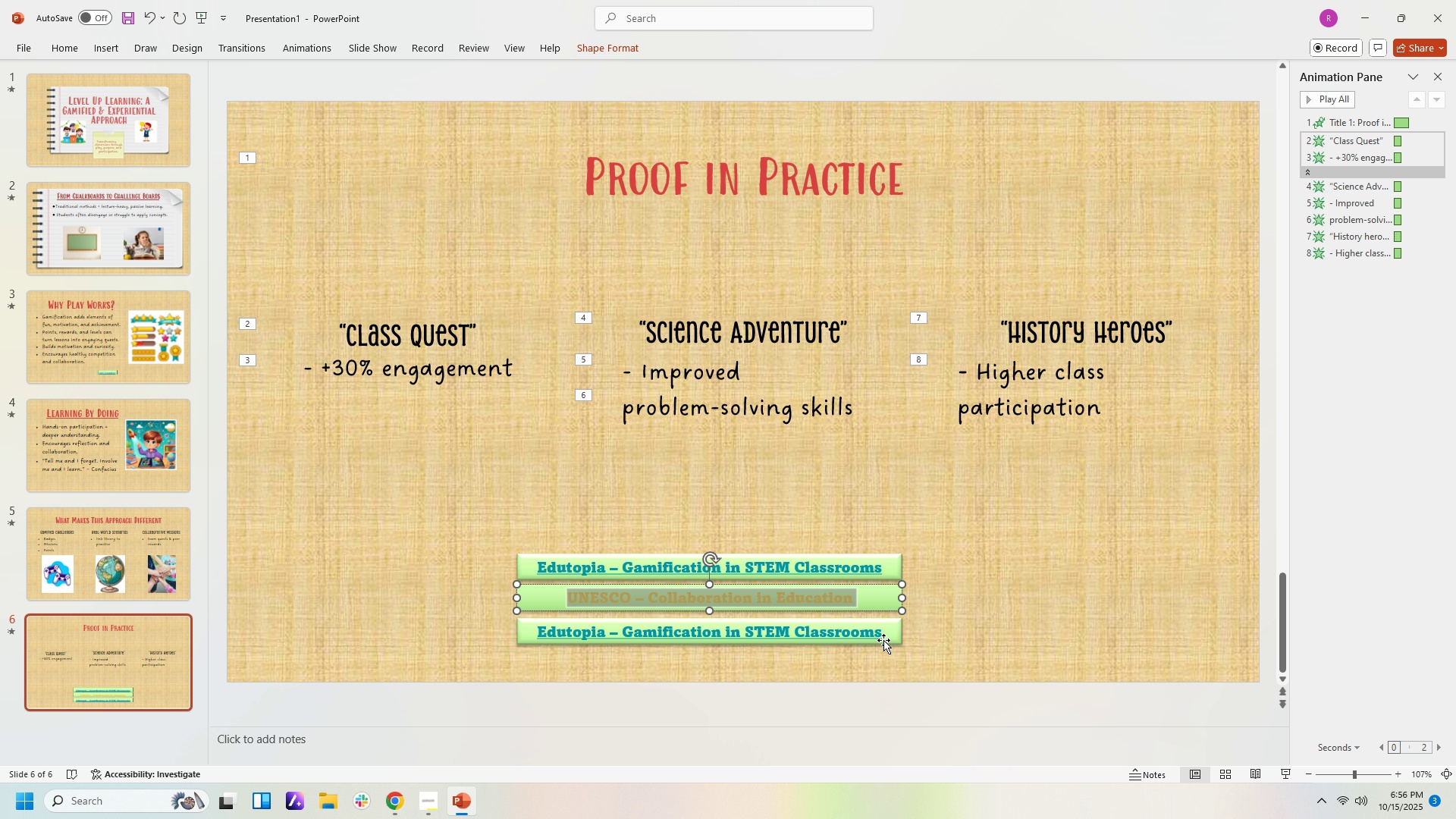 
left_click([883, 640])
 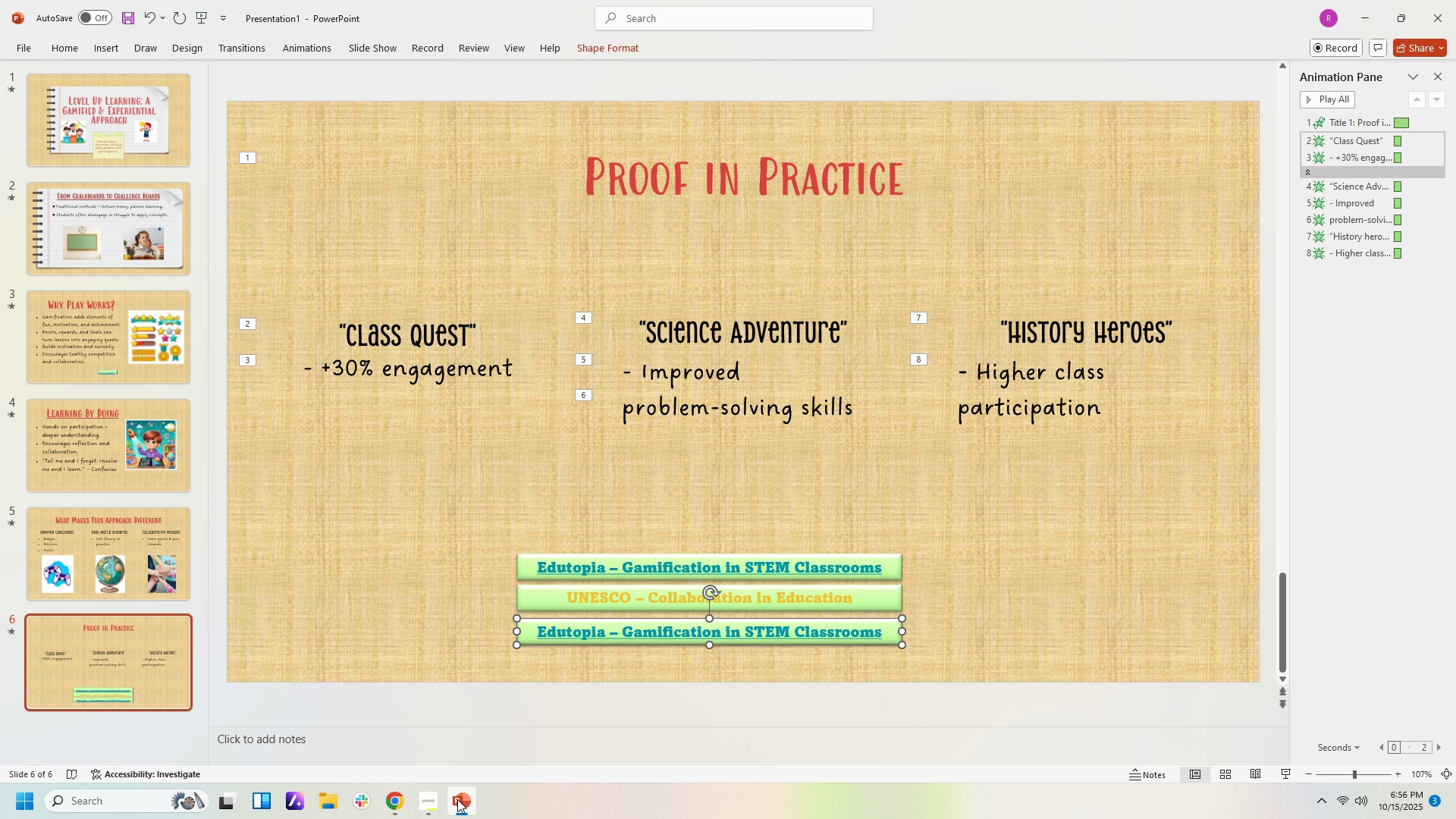 
left_click([457, 799])
 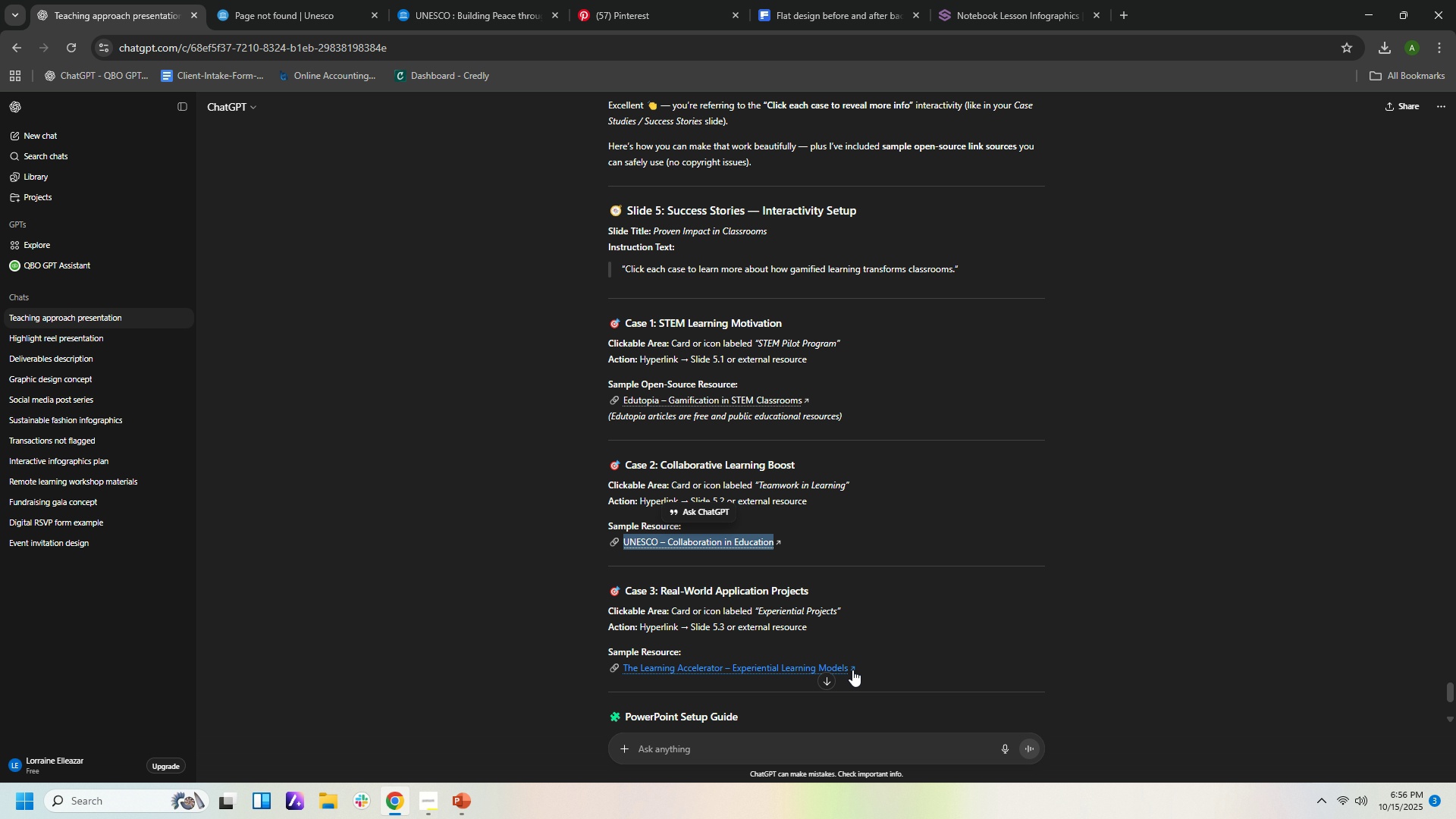 
right_click([847, 670])
 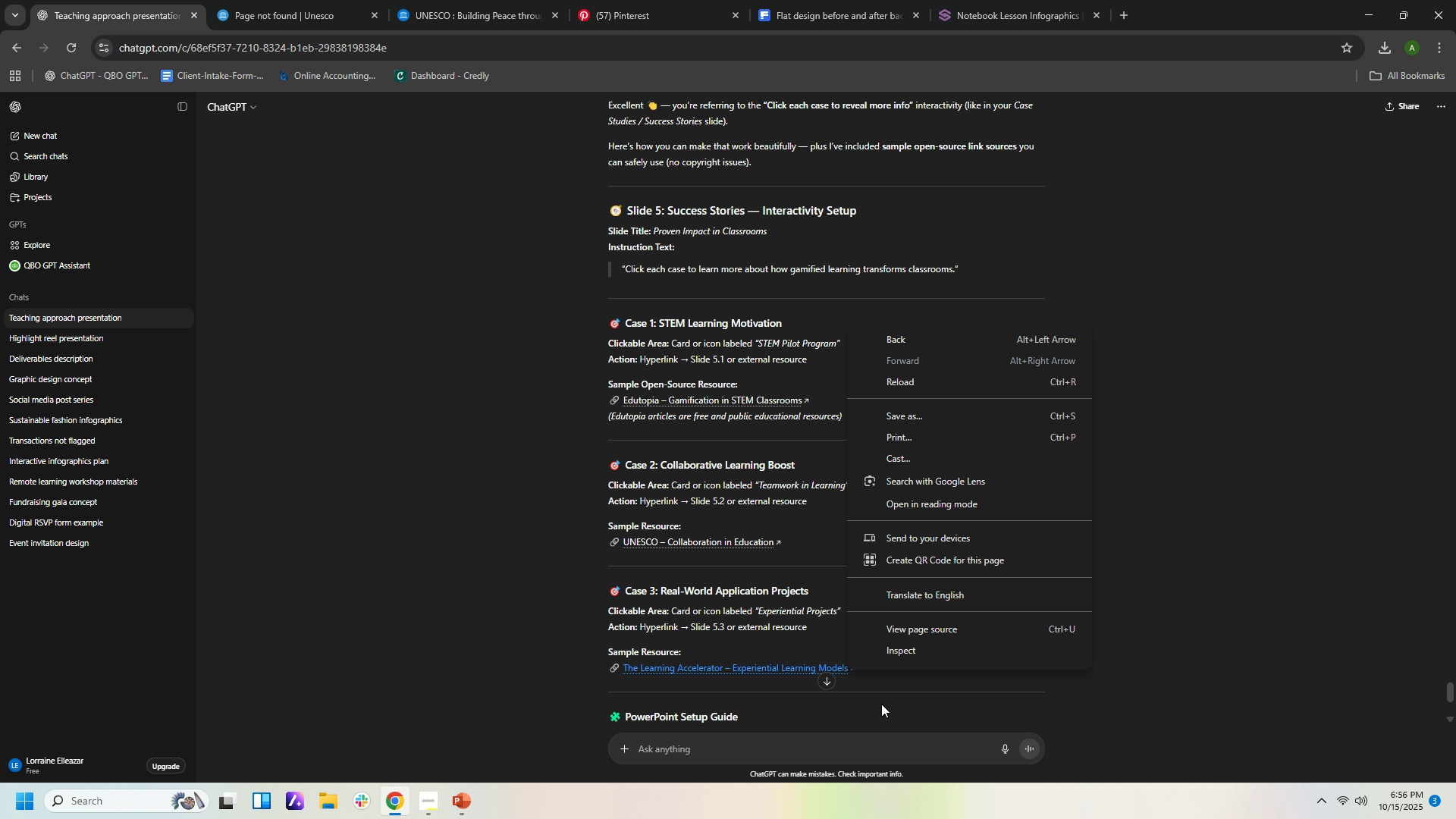 
left_click([884, 692])
 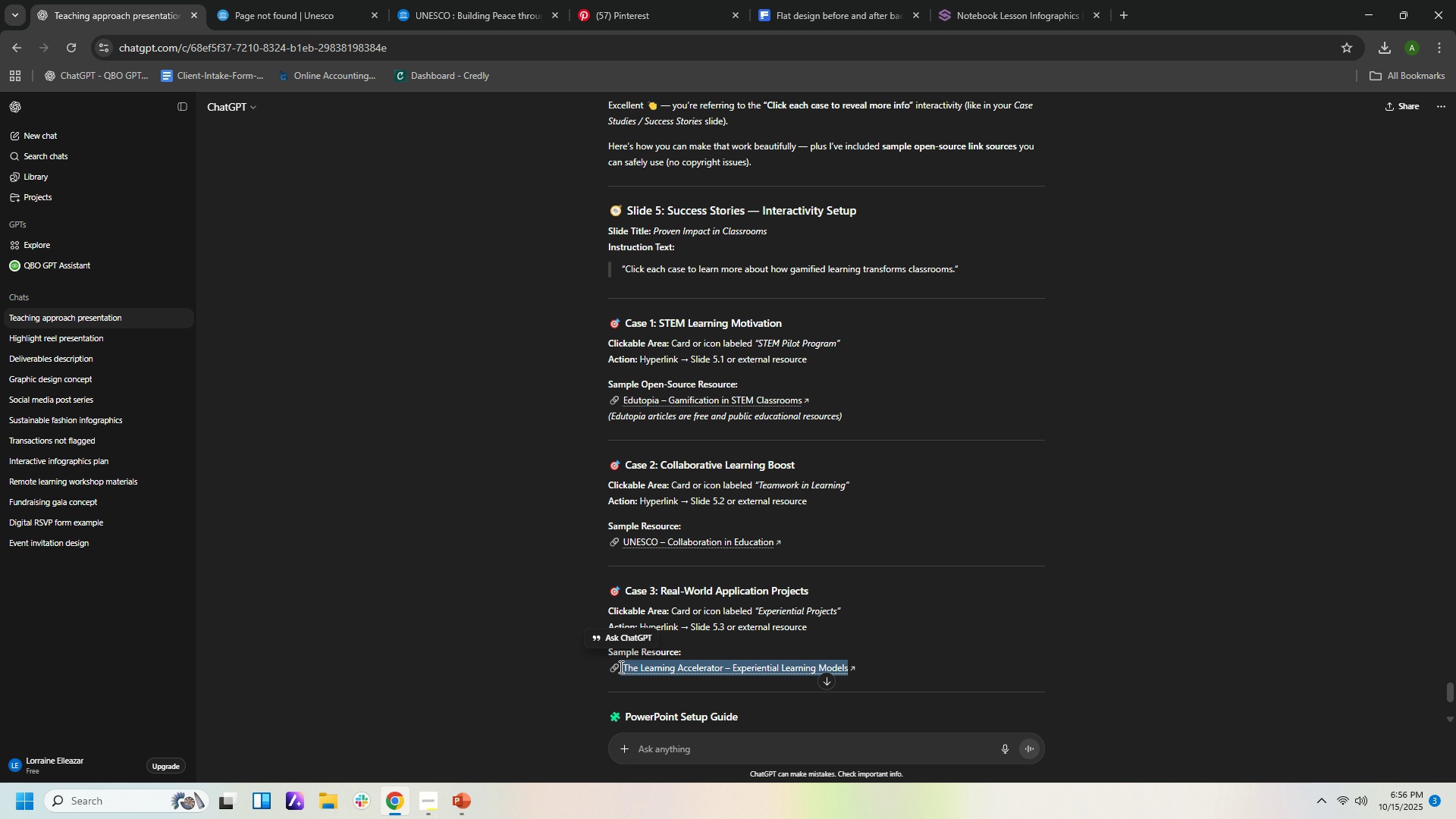 
key(Control+C)
 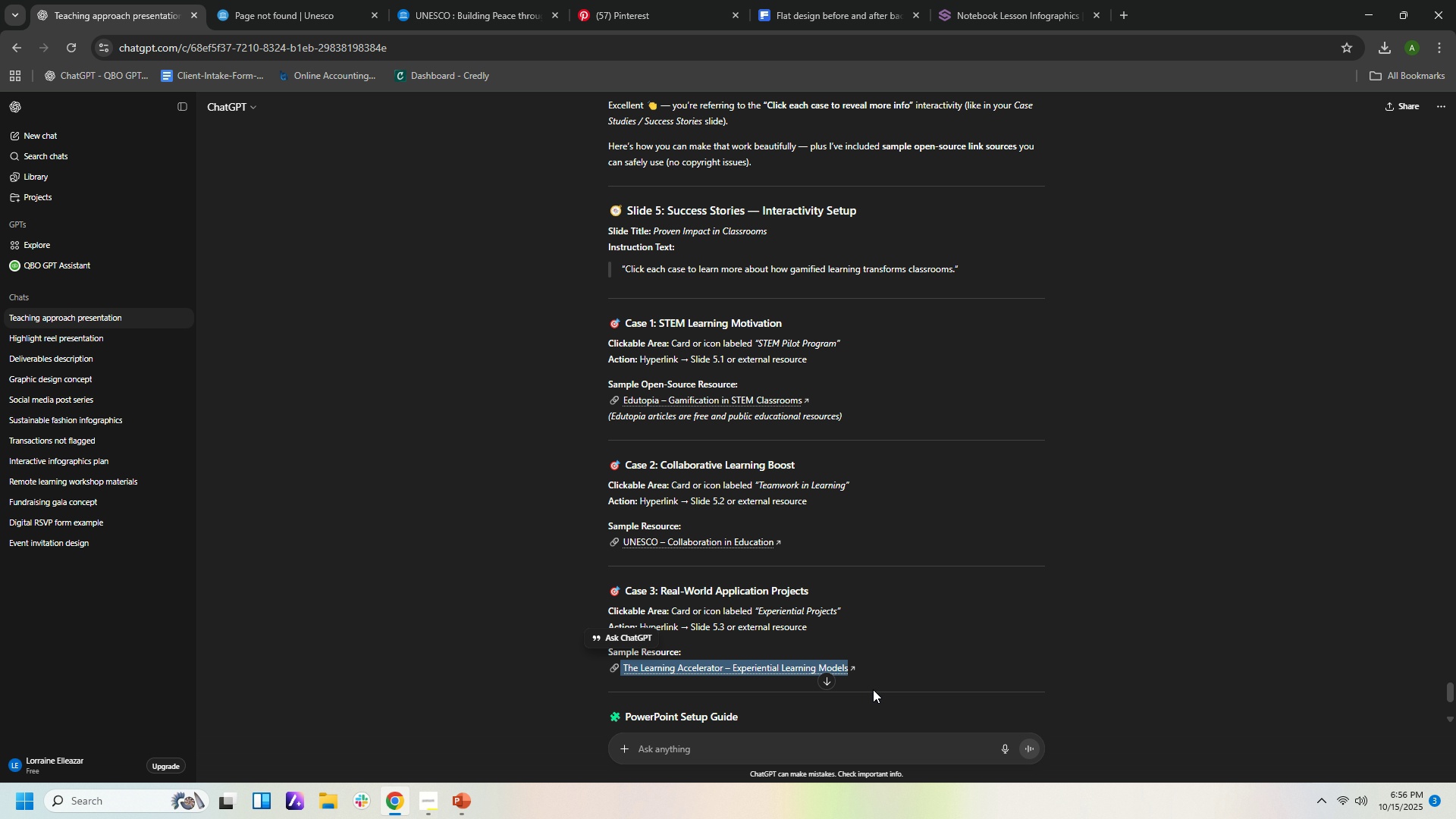 
key(Control+C)
 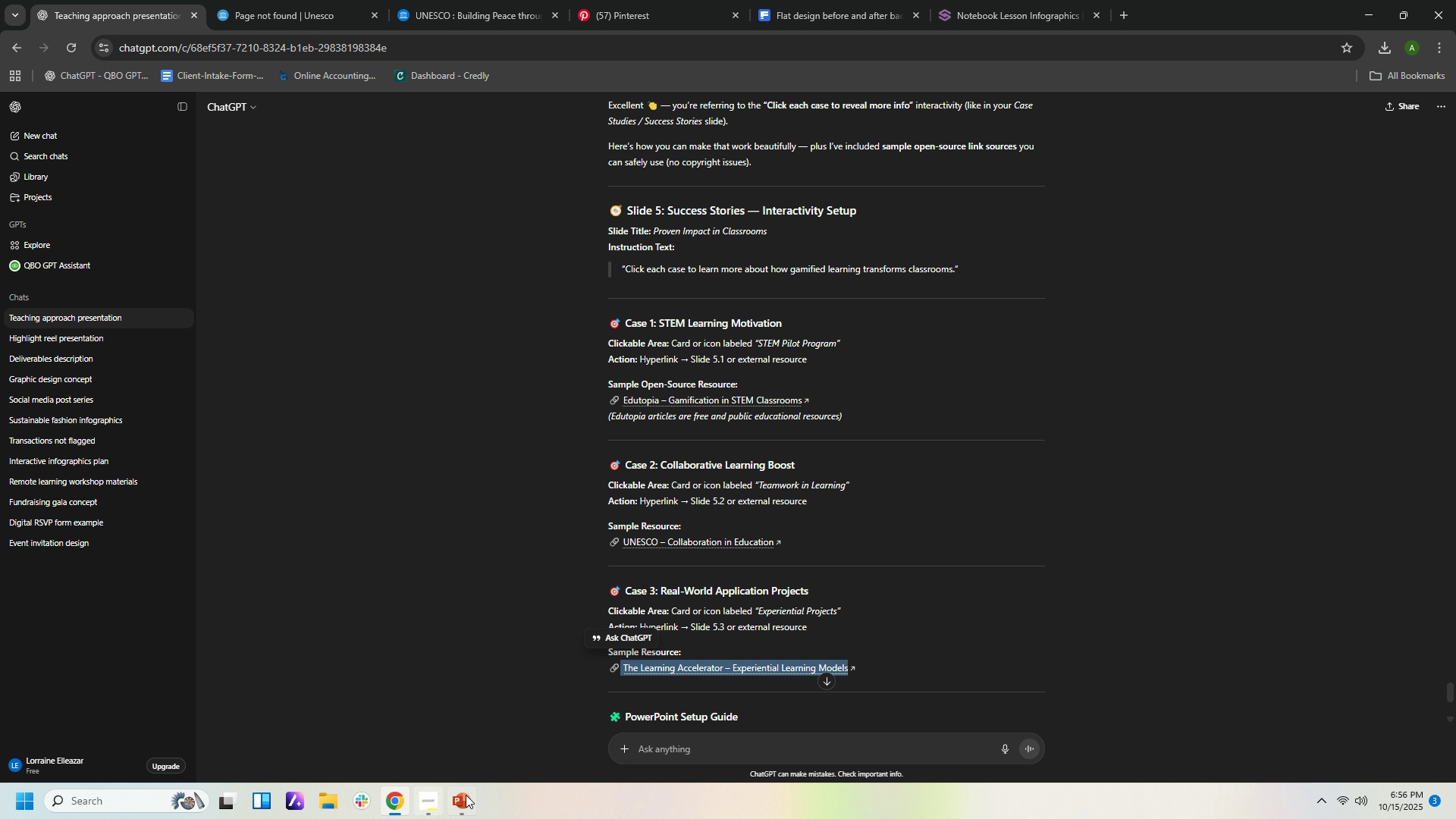 
left_click([466, 795])
 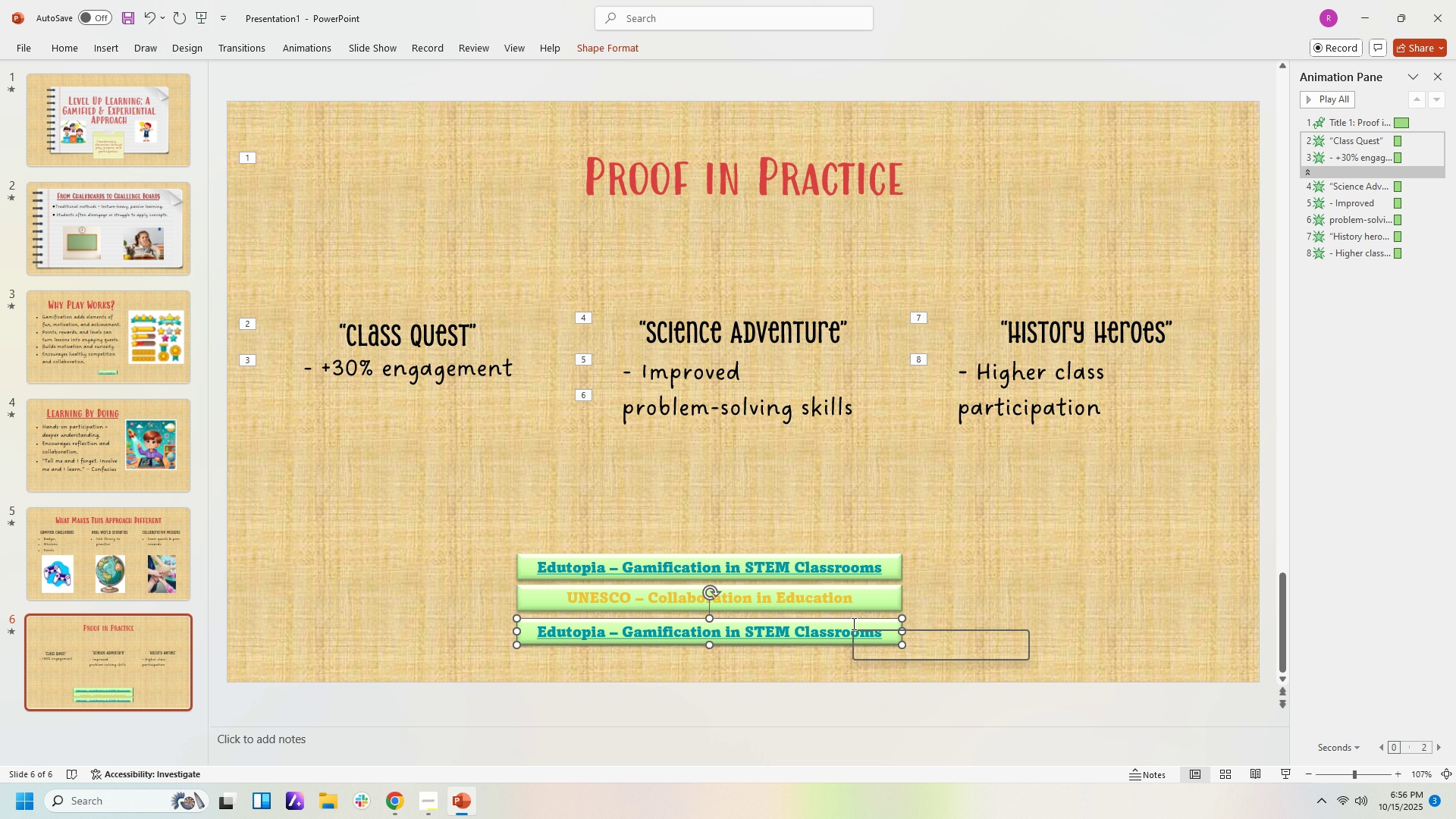 
double_click([855, 626])
 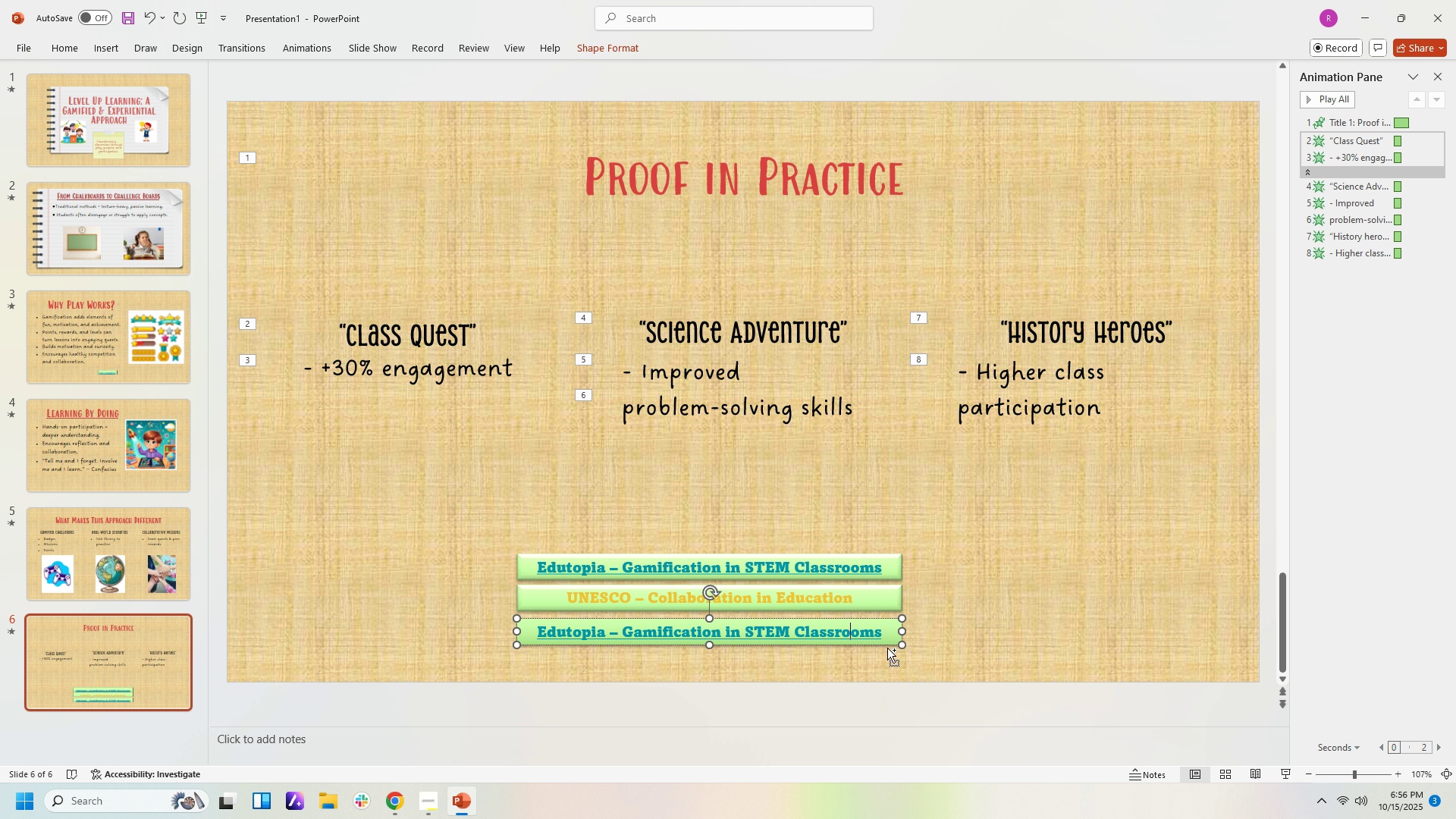 
key(Control+A)
 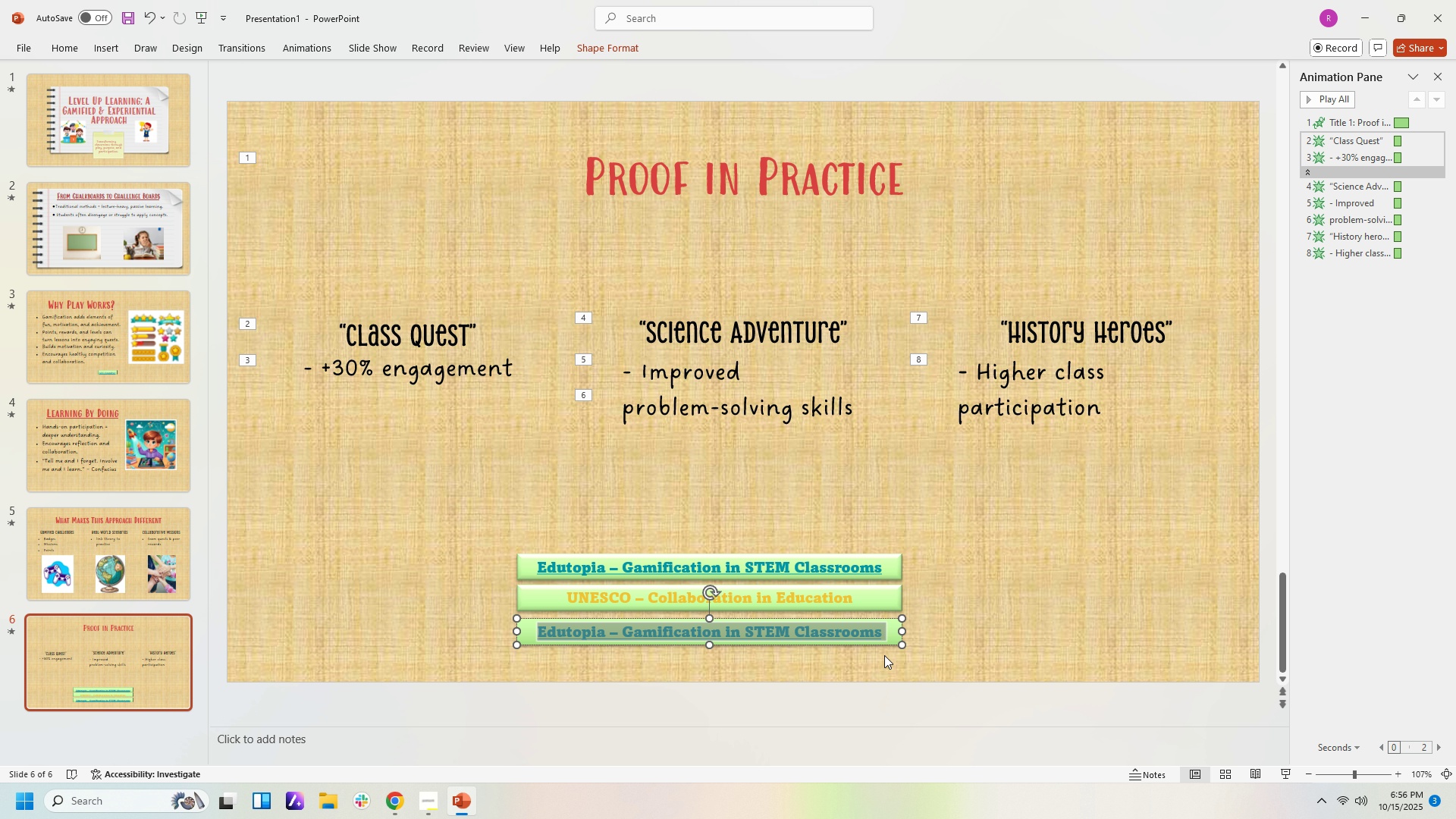 
key(Control+V)
 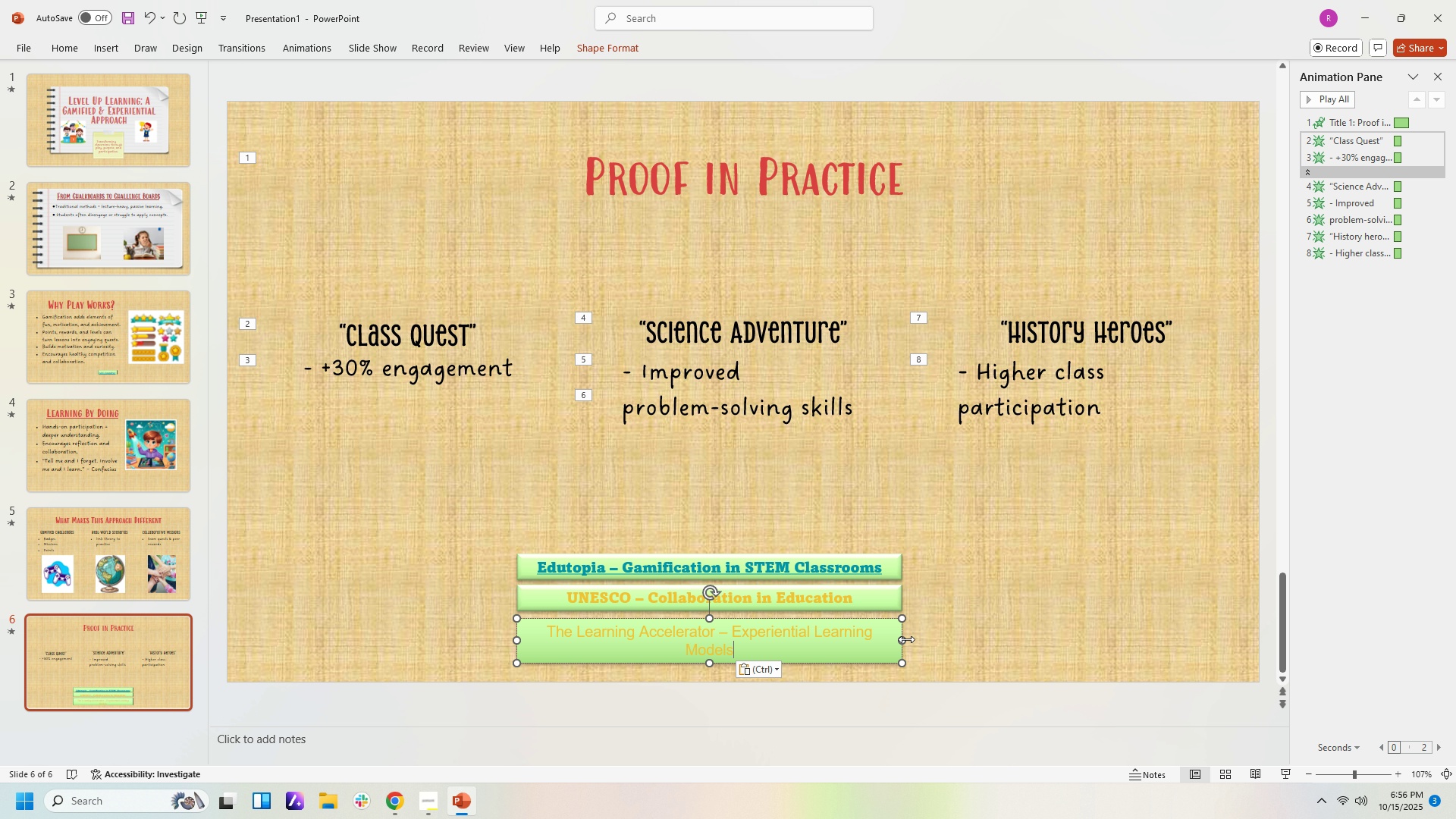 
left_click([966, 616])
 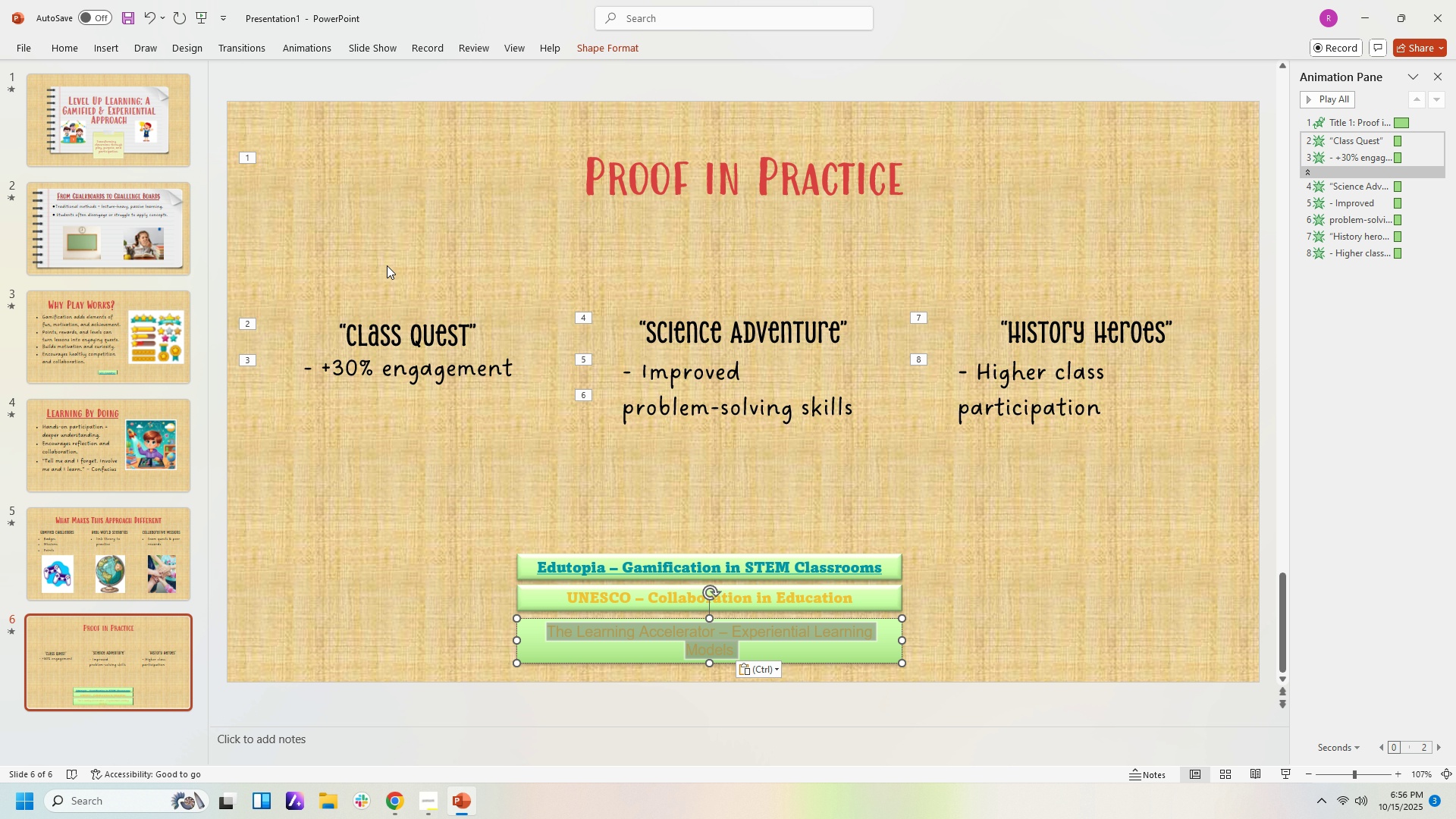 
wait(5.28)
 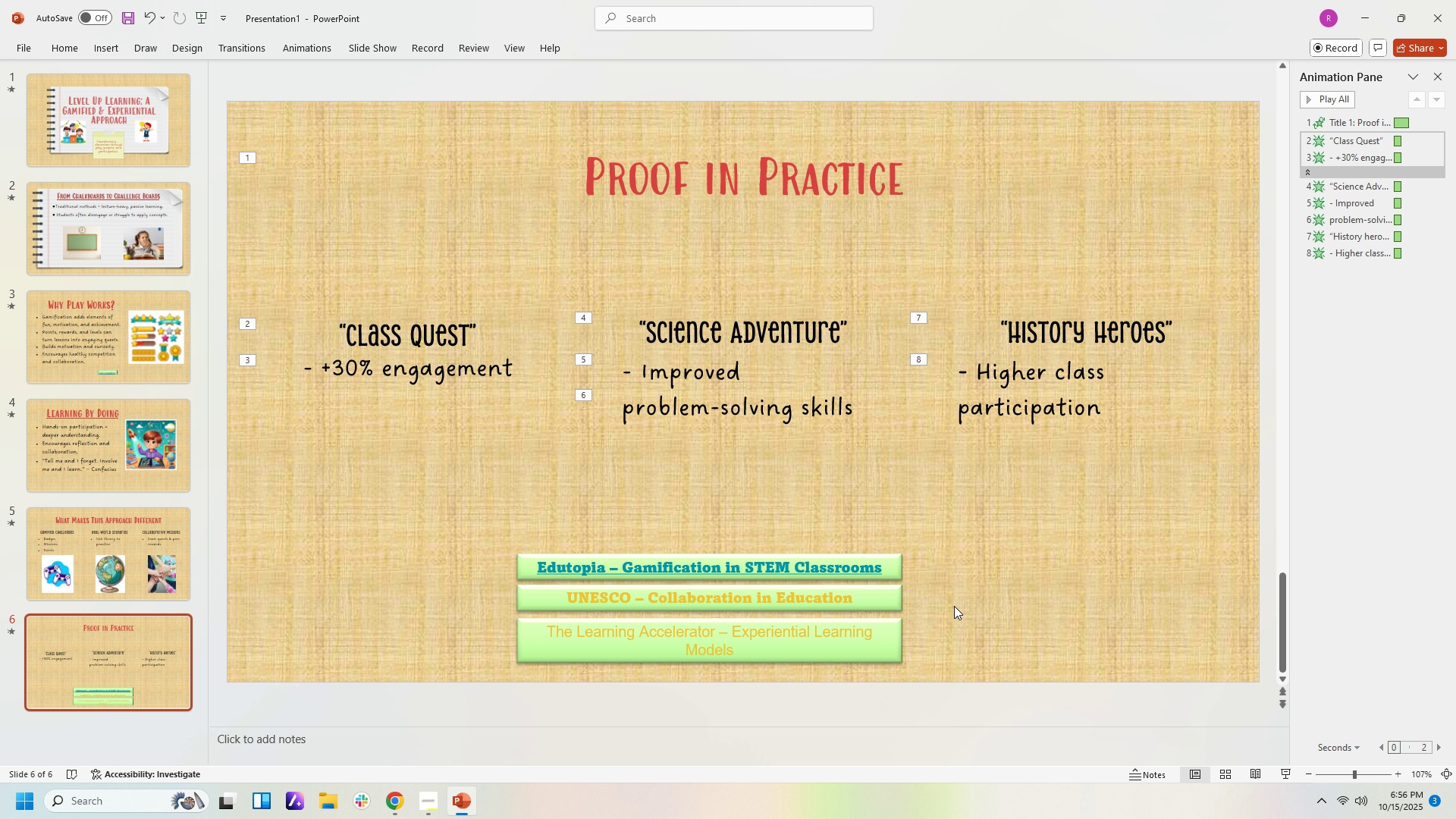 
left_click([52, 48])
 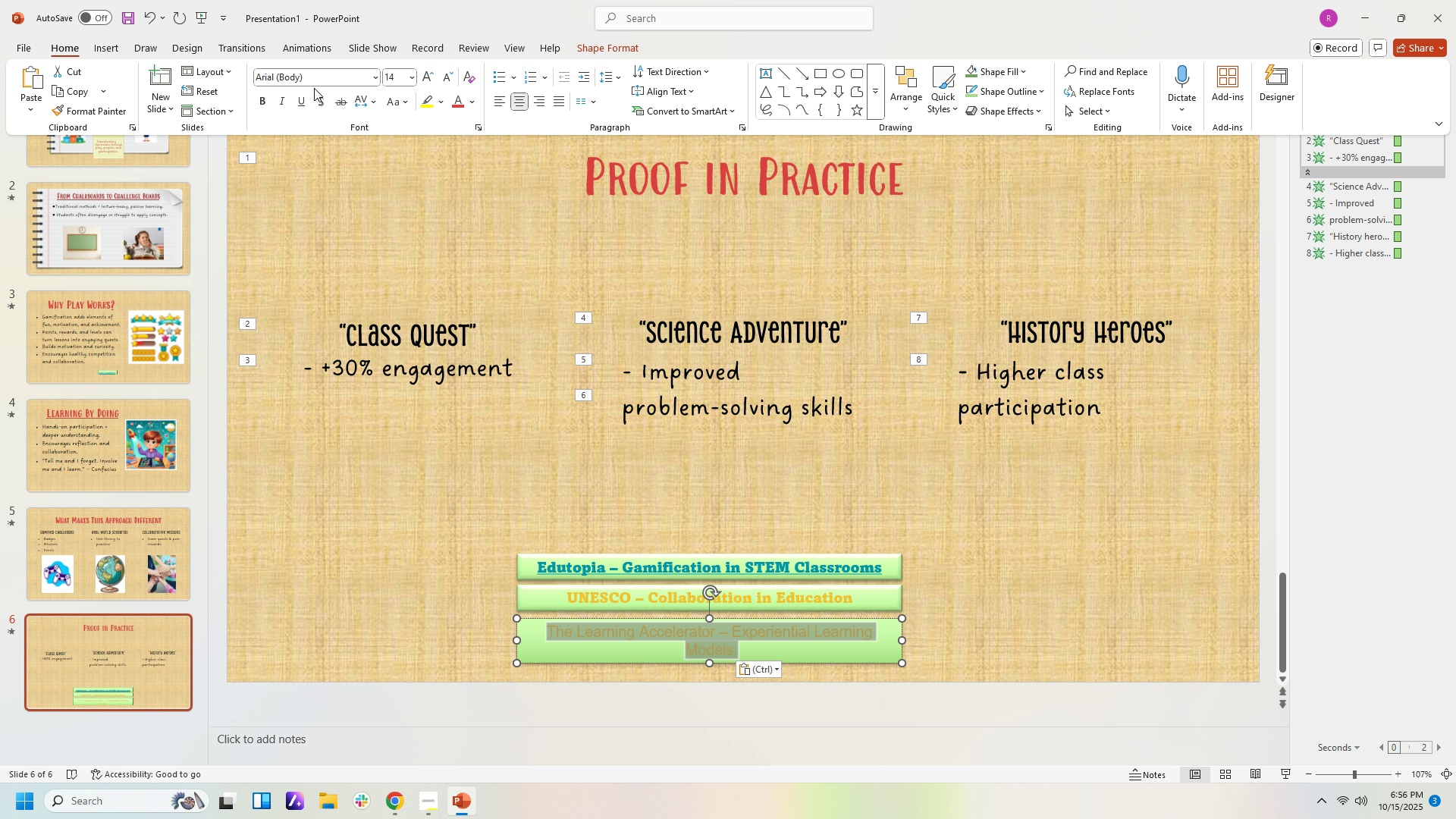 
left_click([375, 77])
 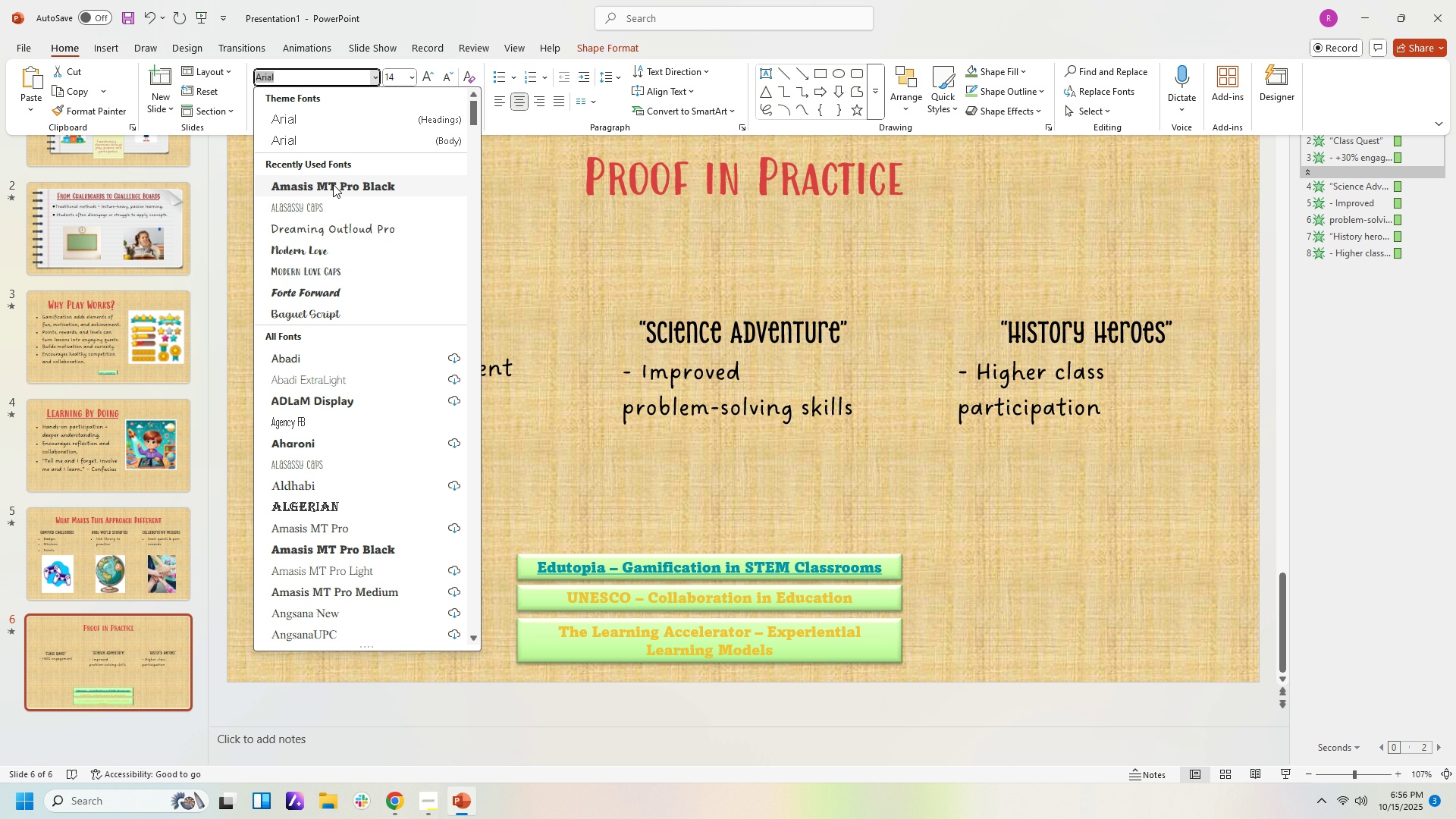 
left_click([333, 184])
 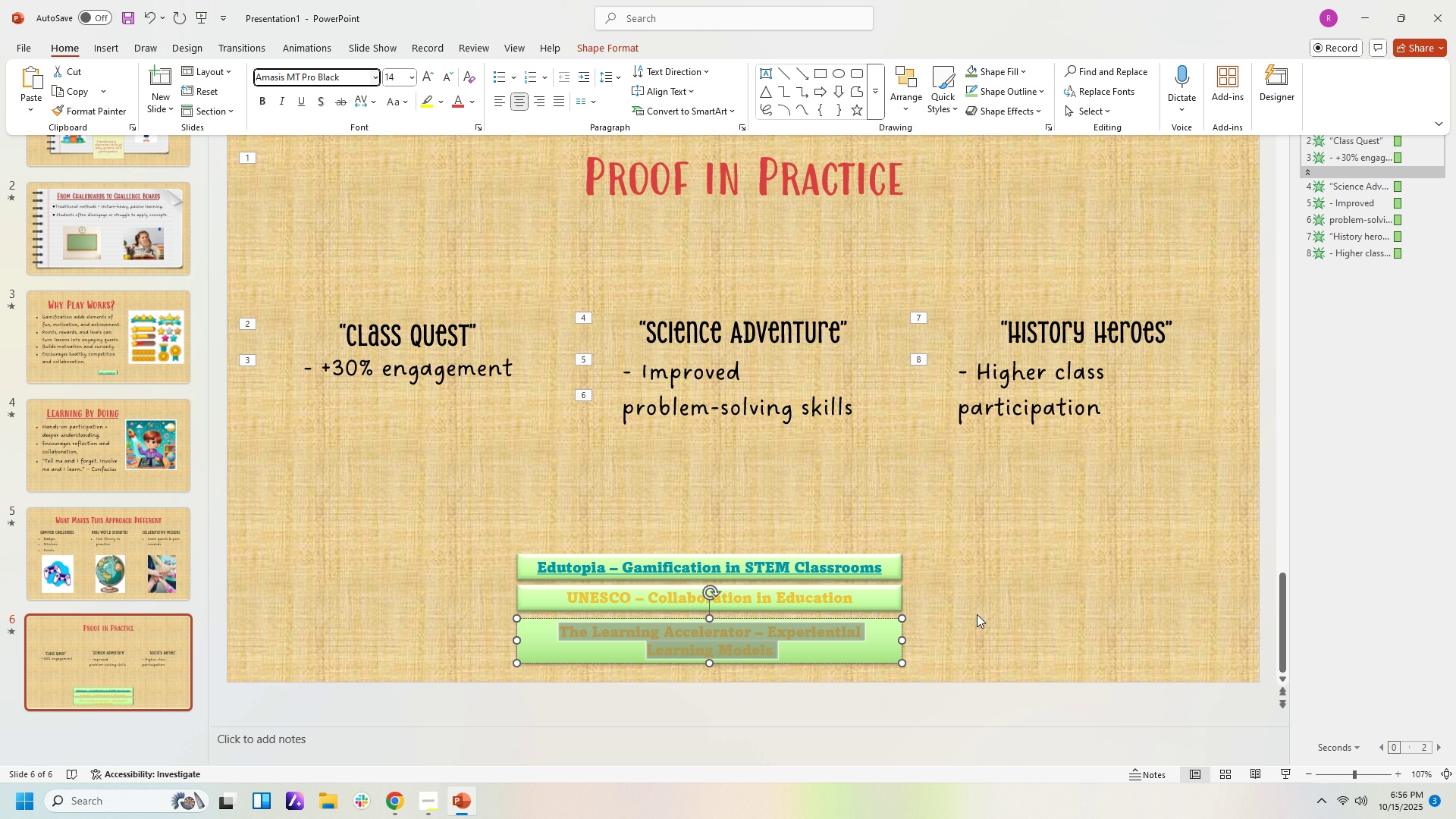 
left_click([977, 614])
 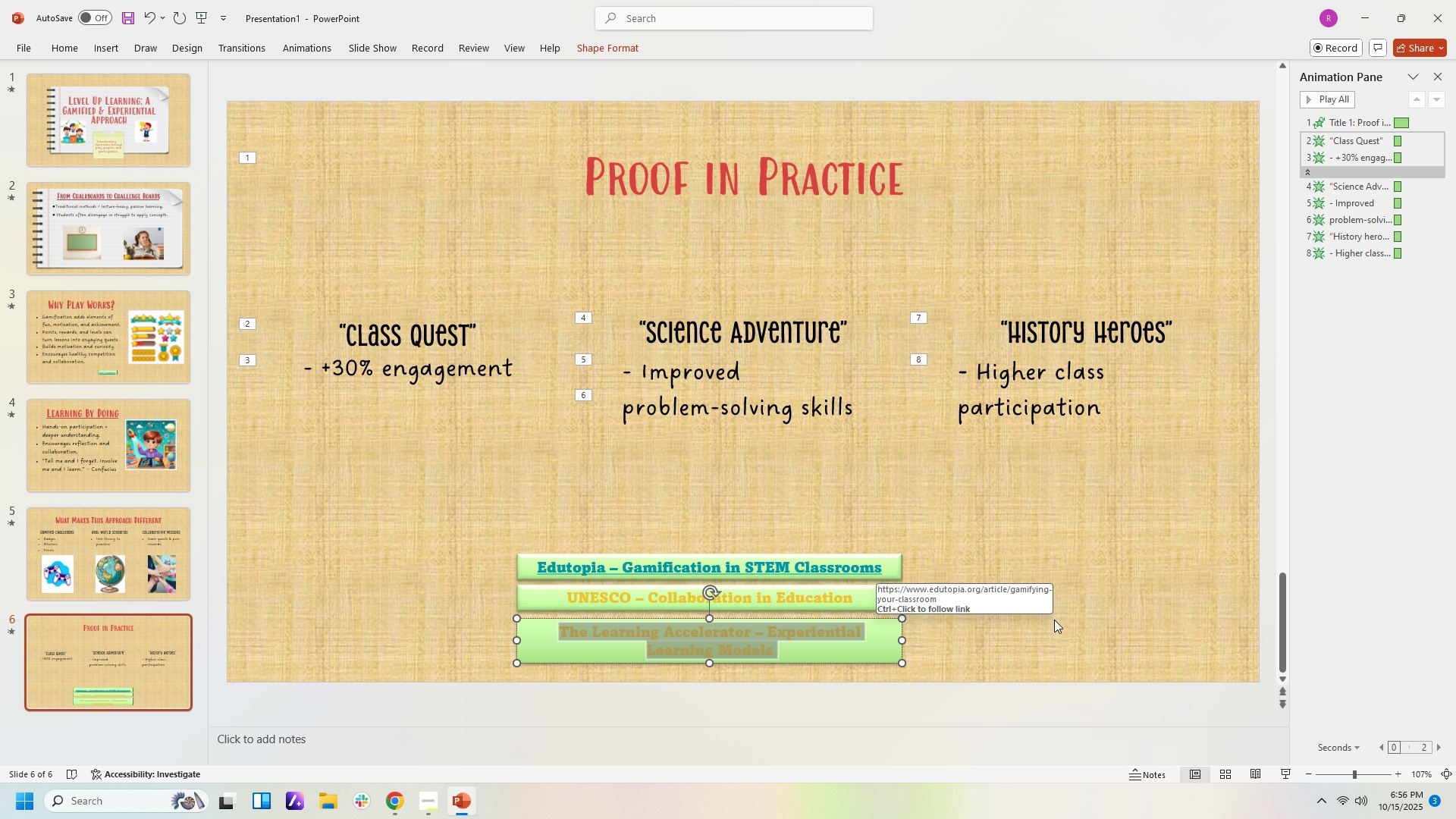 
left_click([1054, 620])
 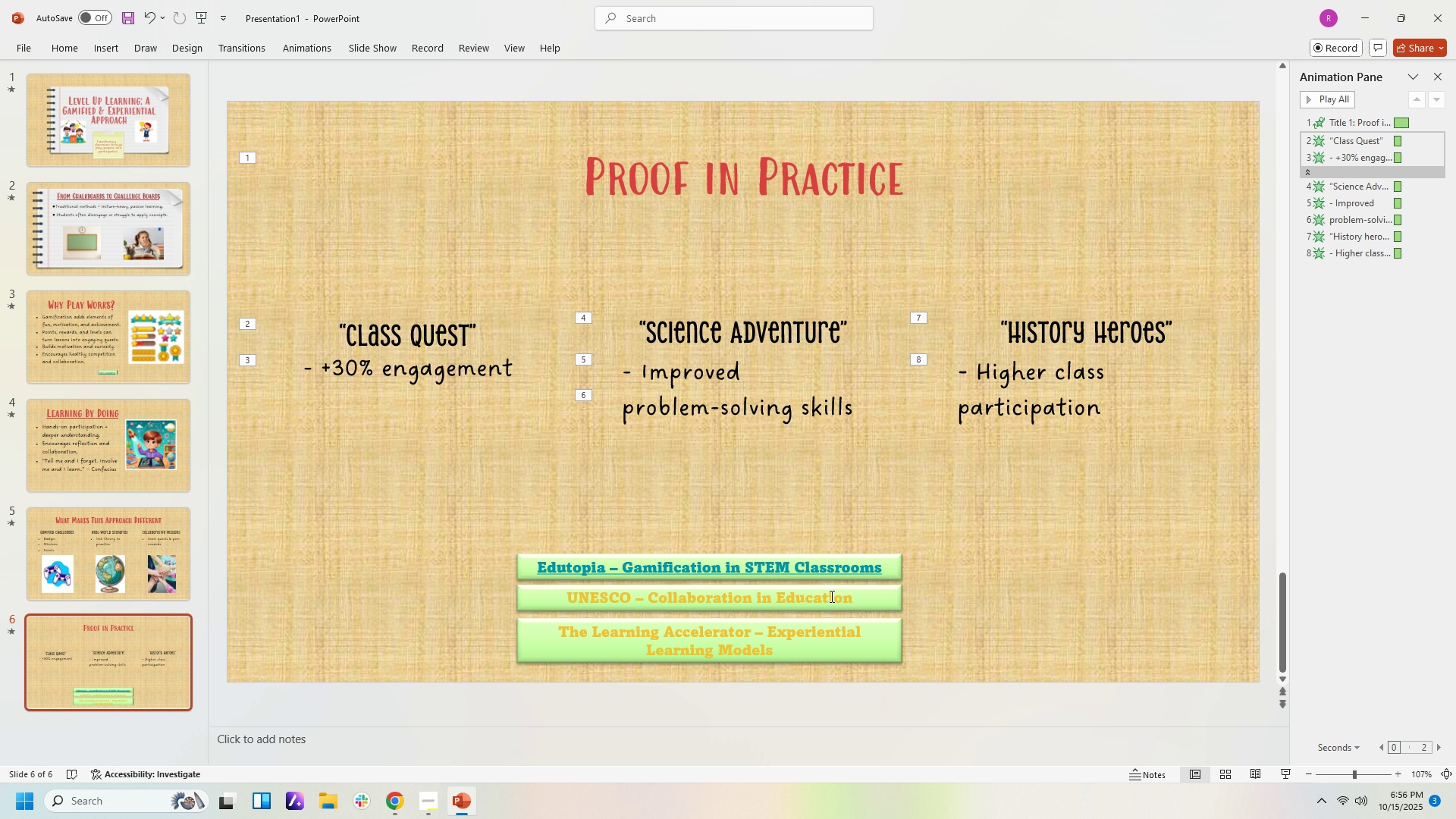 
left_click([830, 595])
 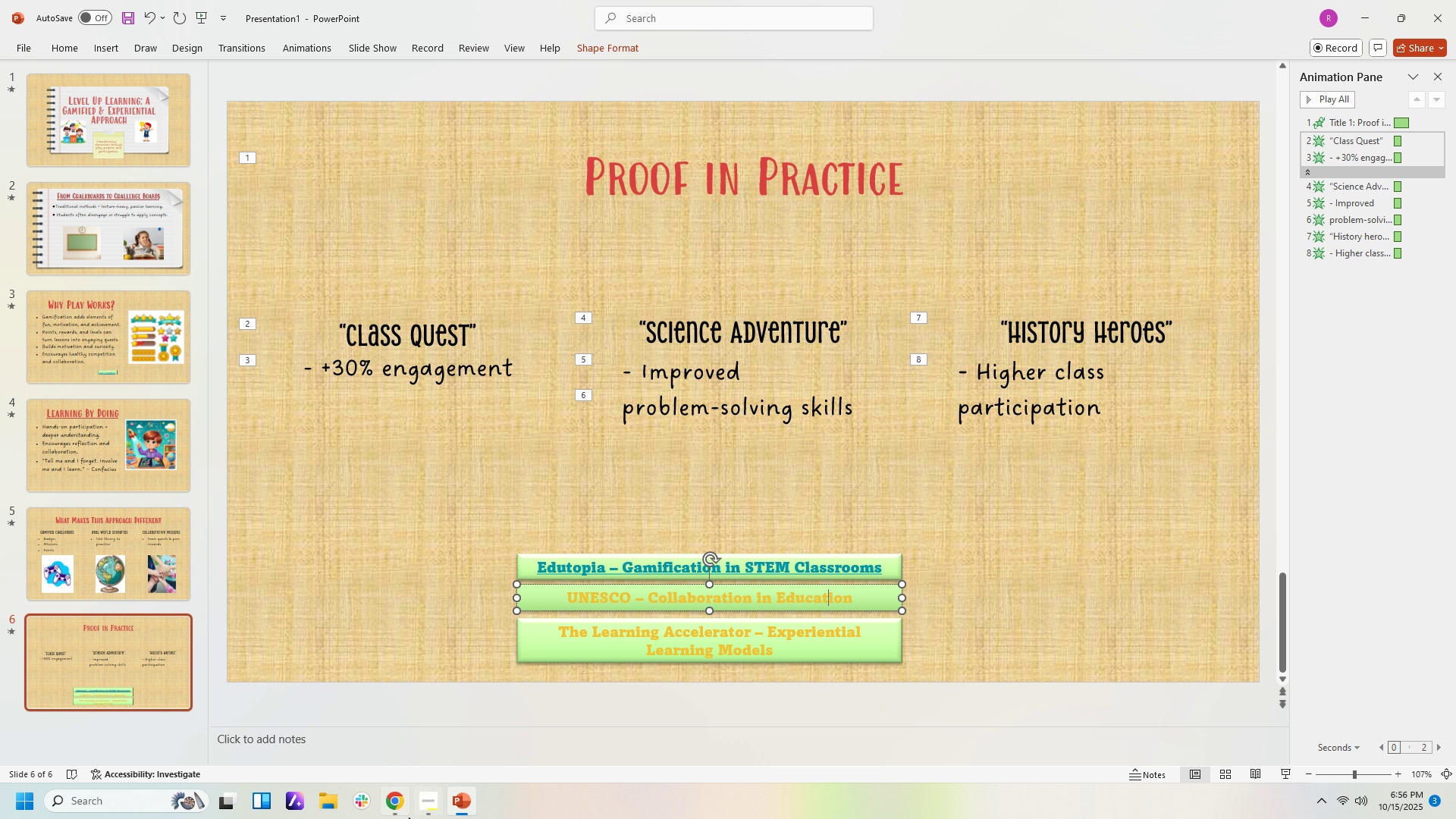 
left_click([404, 813])
 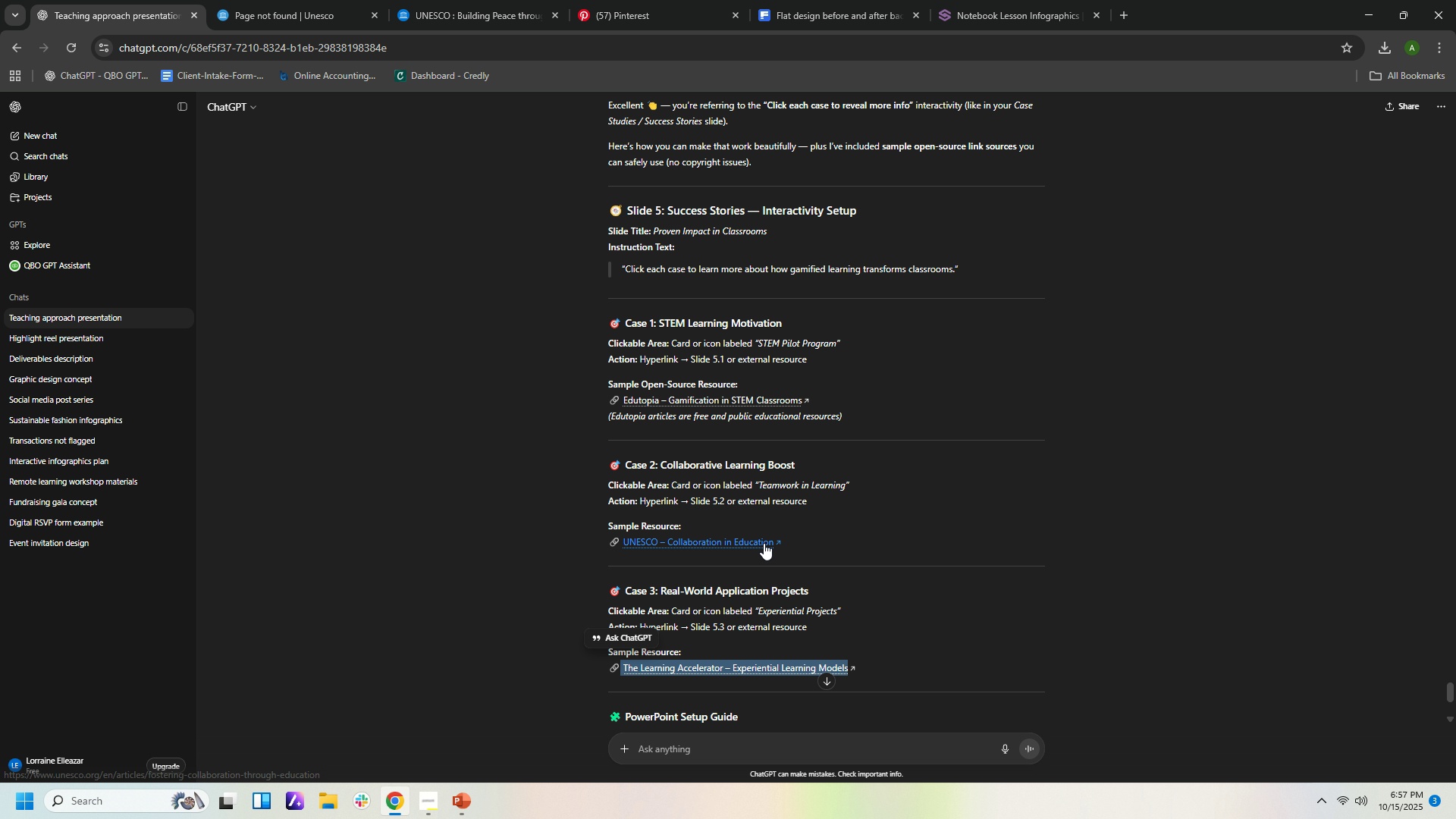 
right_click([764, 543])
 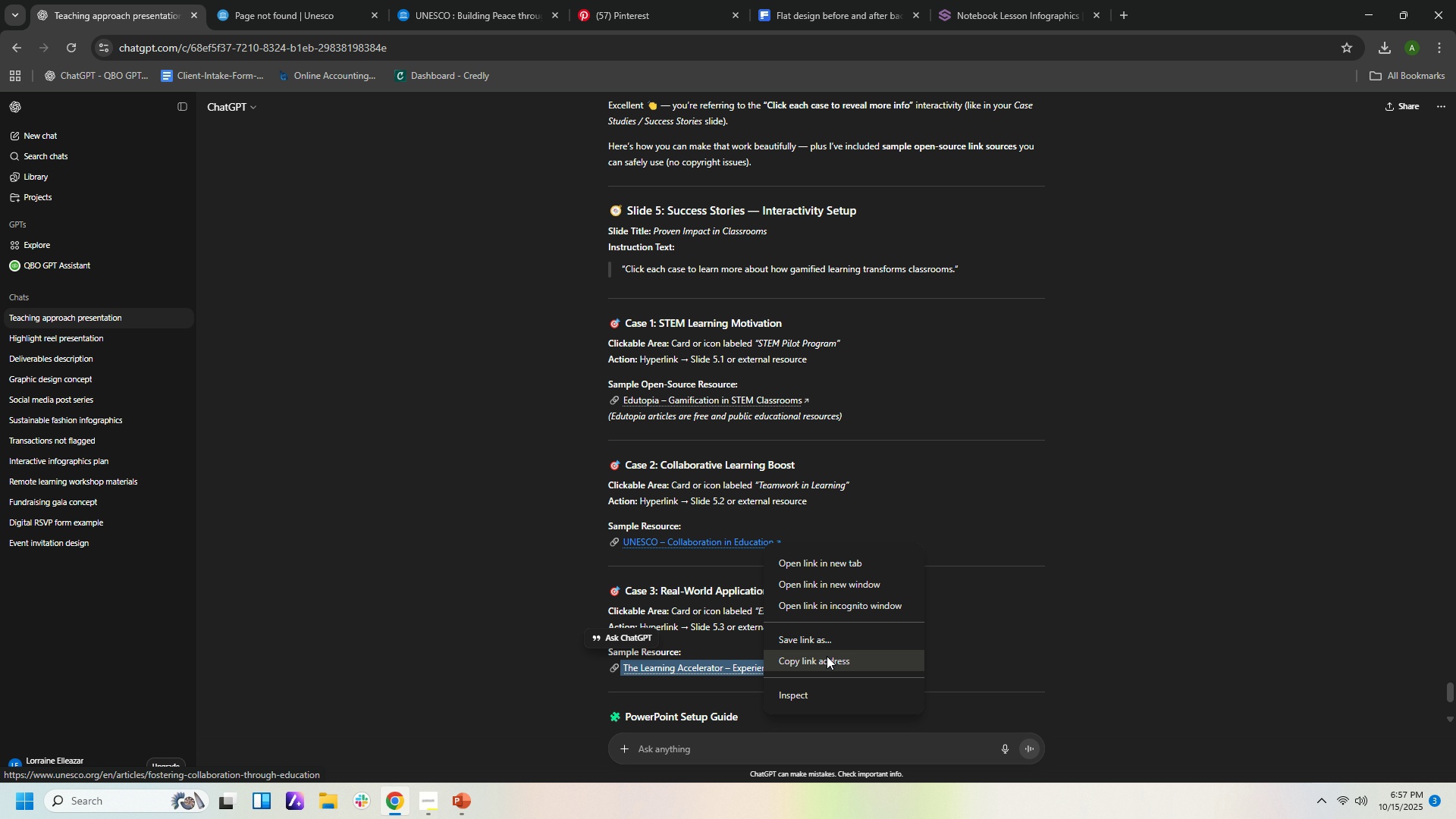 
left_click([827, 659])
 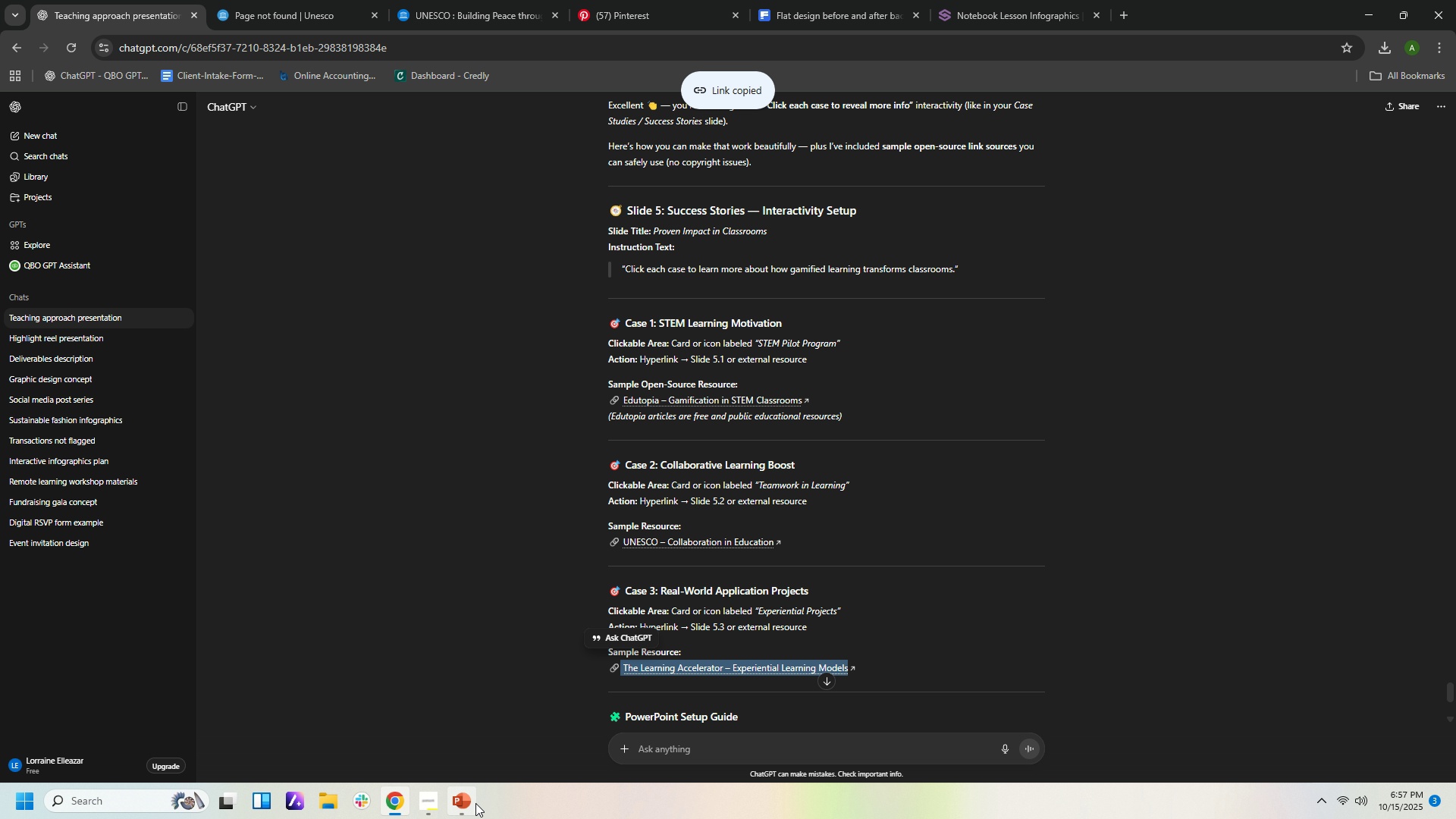 
left_click([466, 805])
 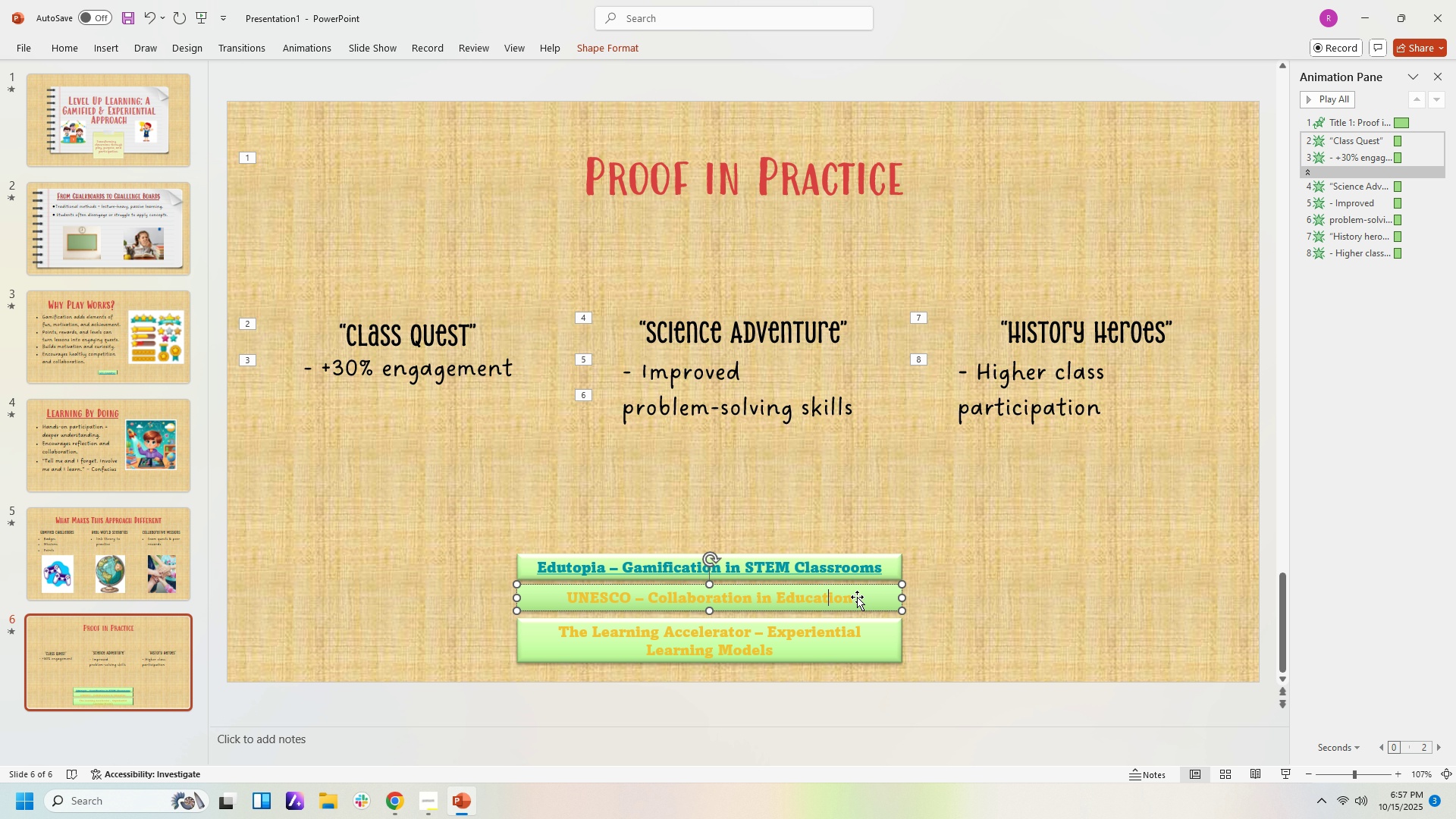 
left_click([856, 600])
 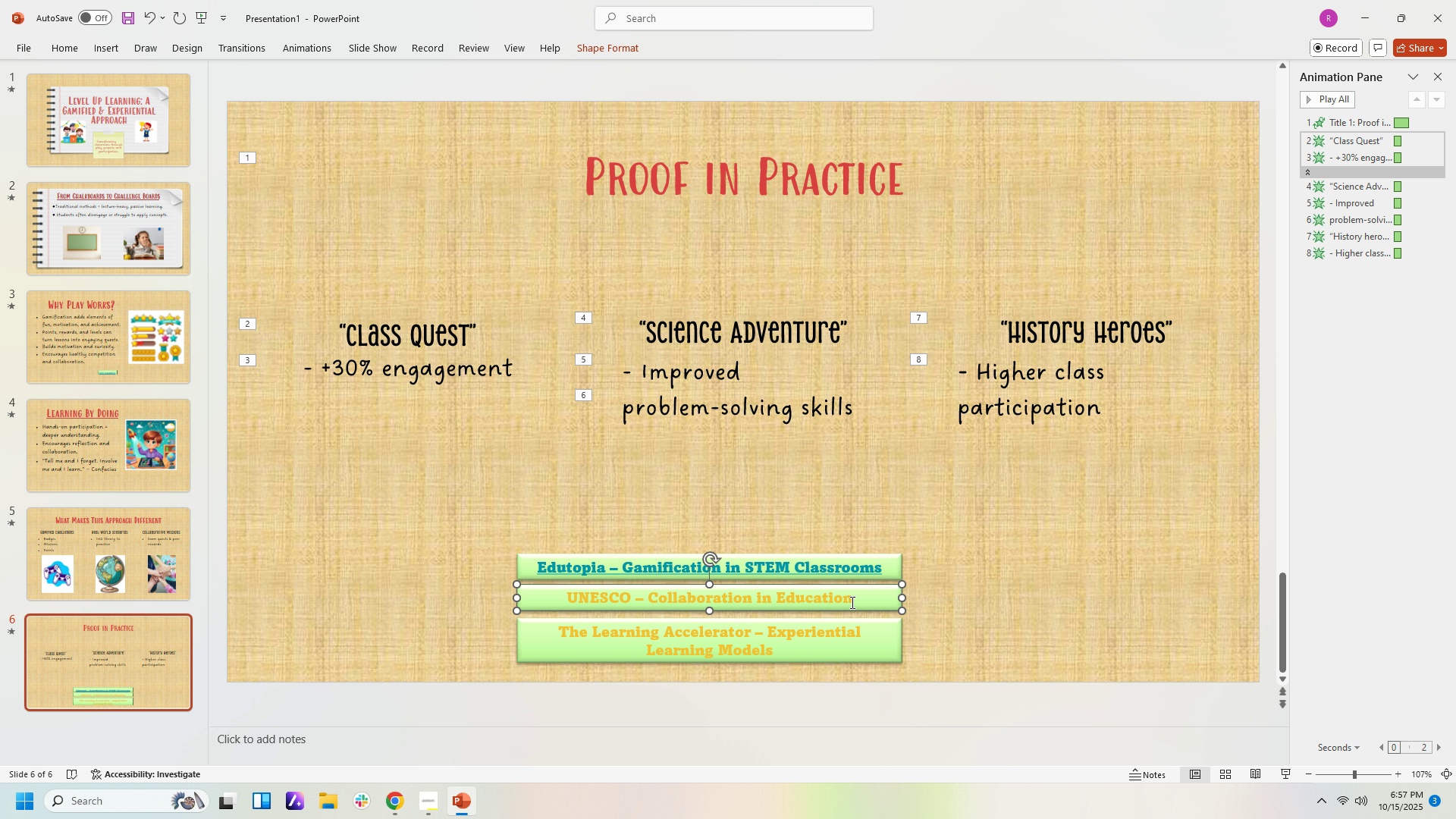 
left_click([851, 601])
 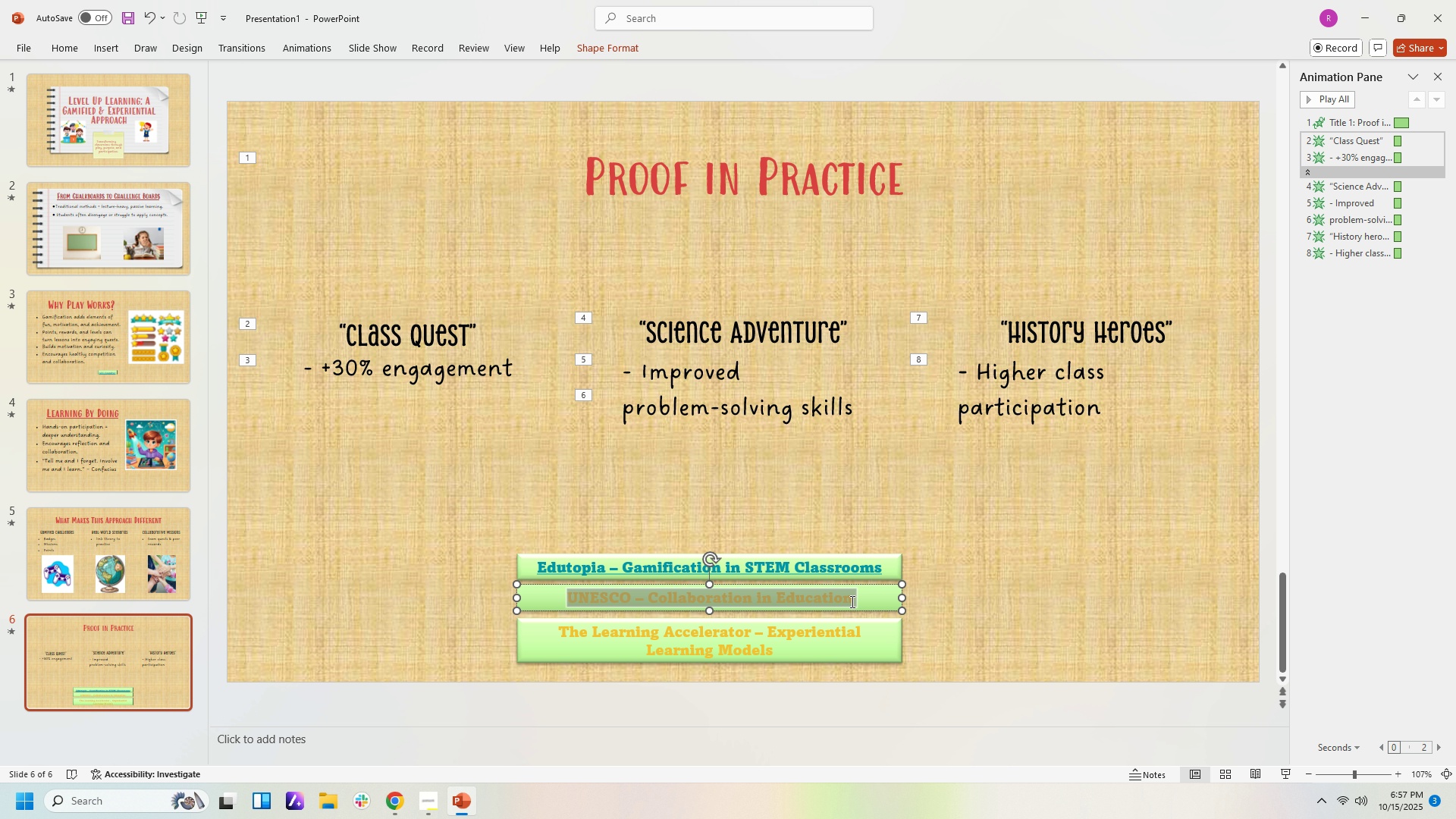 
key(Control+A)
 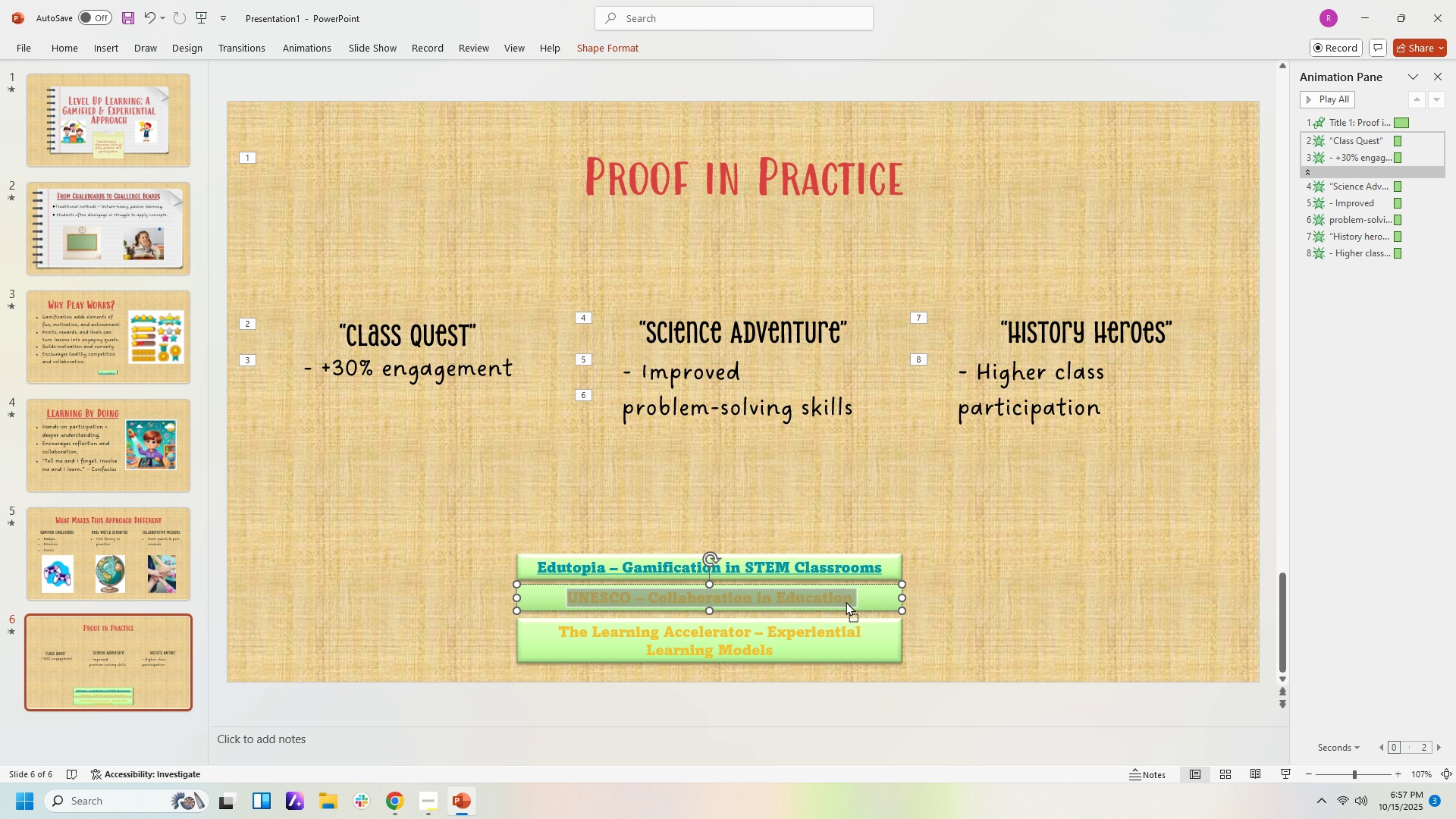 
right_click([846, 601])
 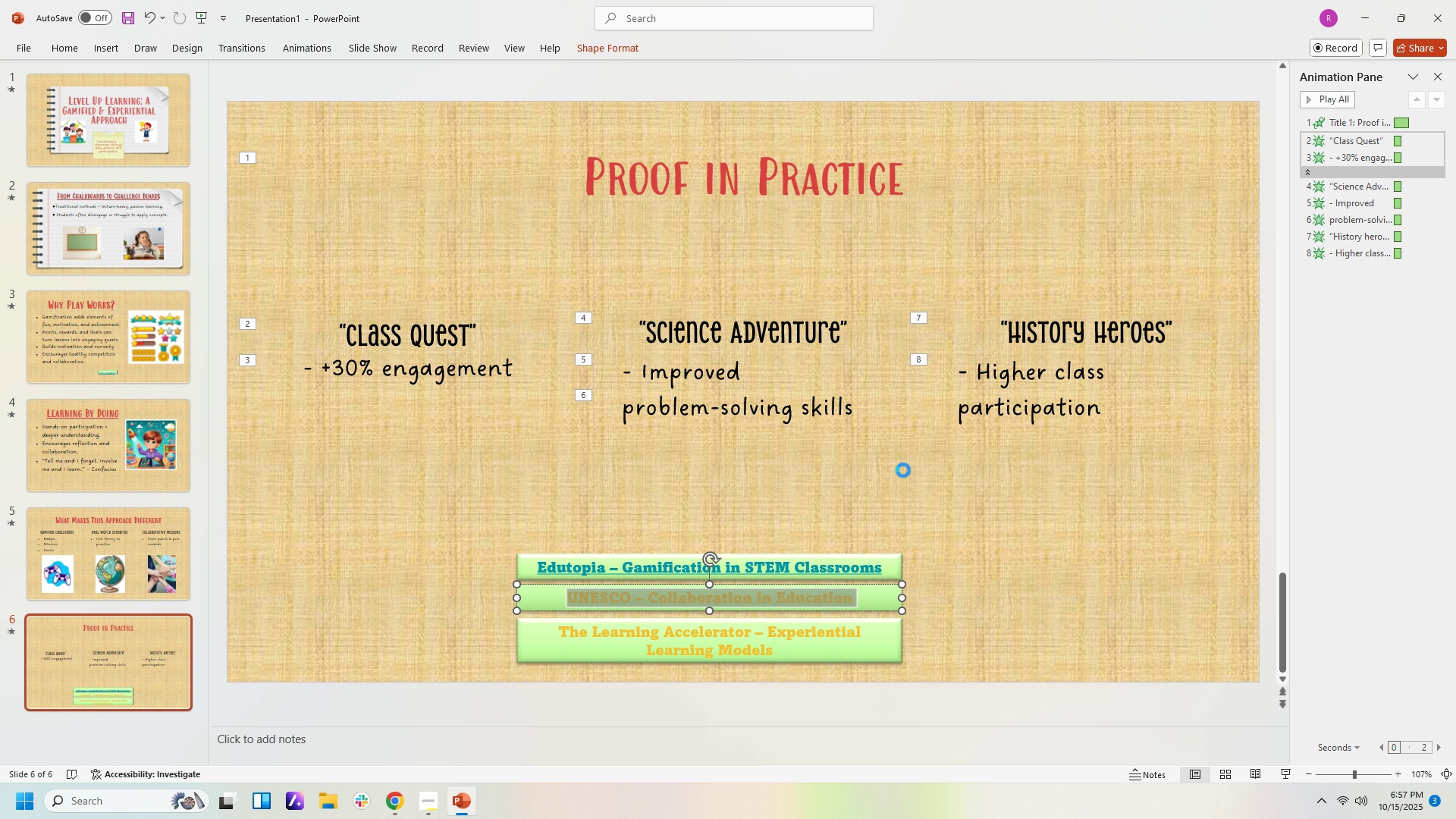 
left_click([903, 470])
 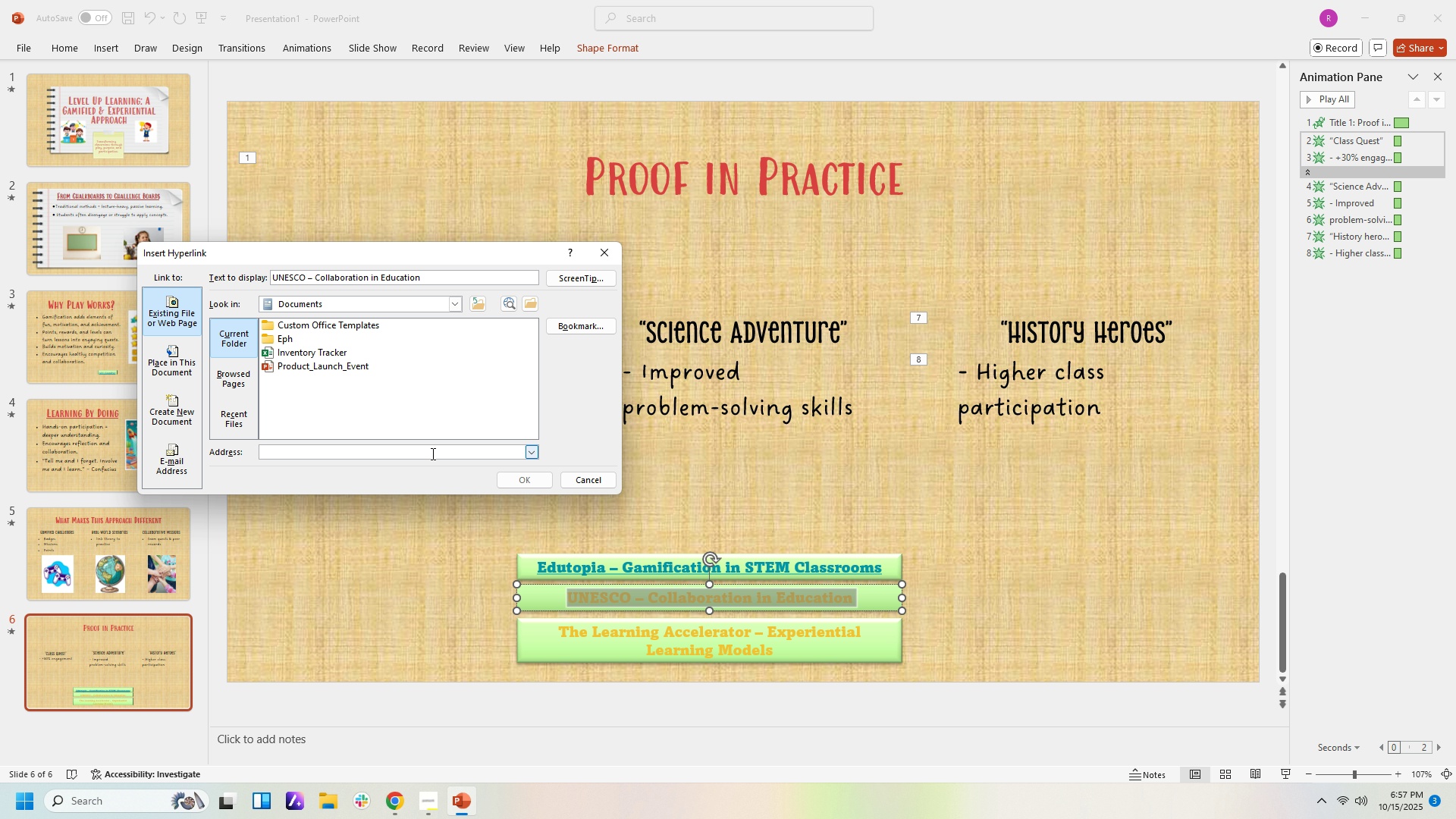 
left_click([431, 453])
 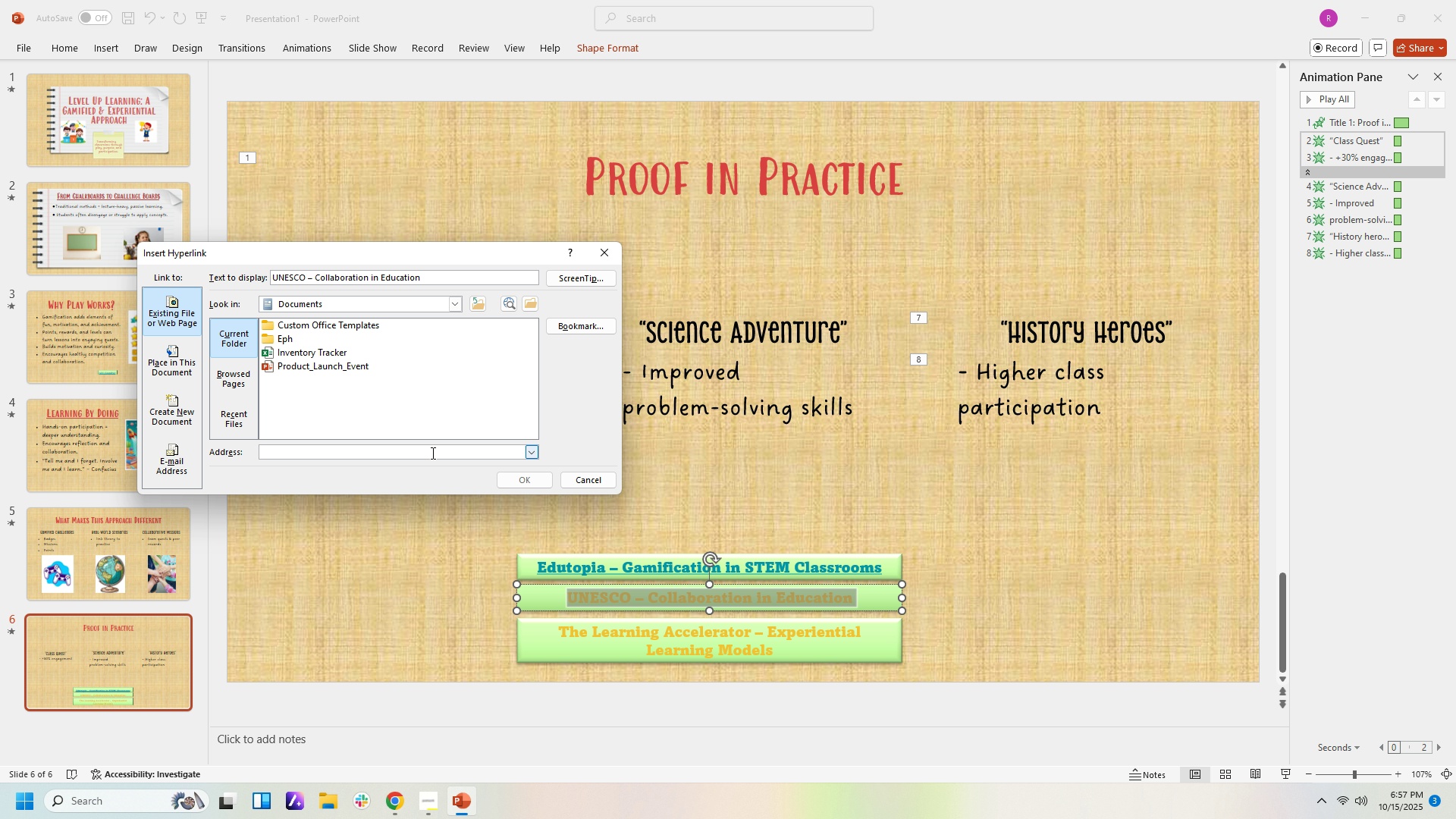 
key(Control+V)
 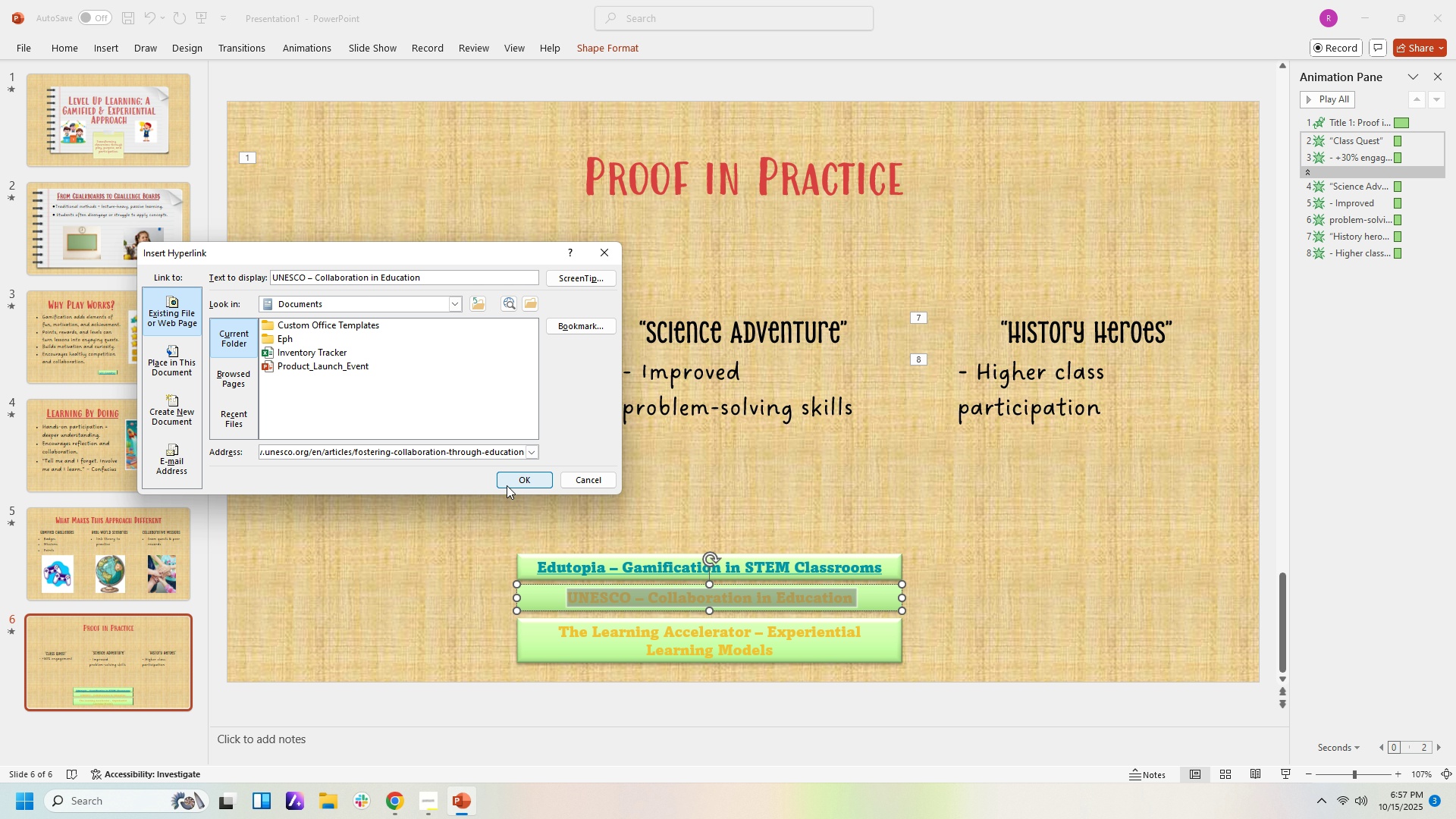 
left_click([517, 482])
 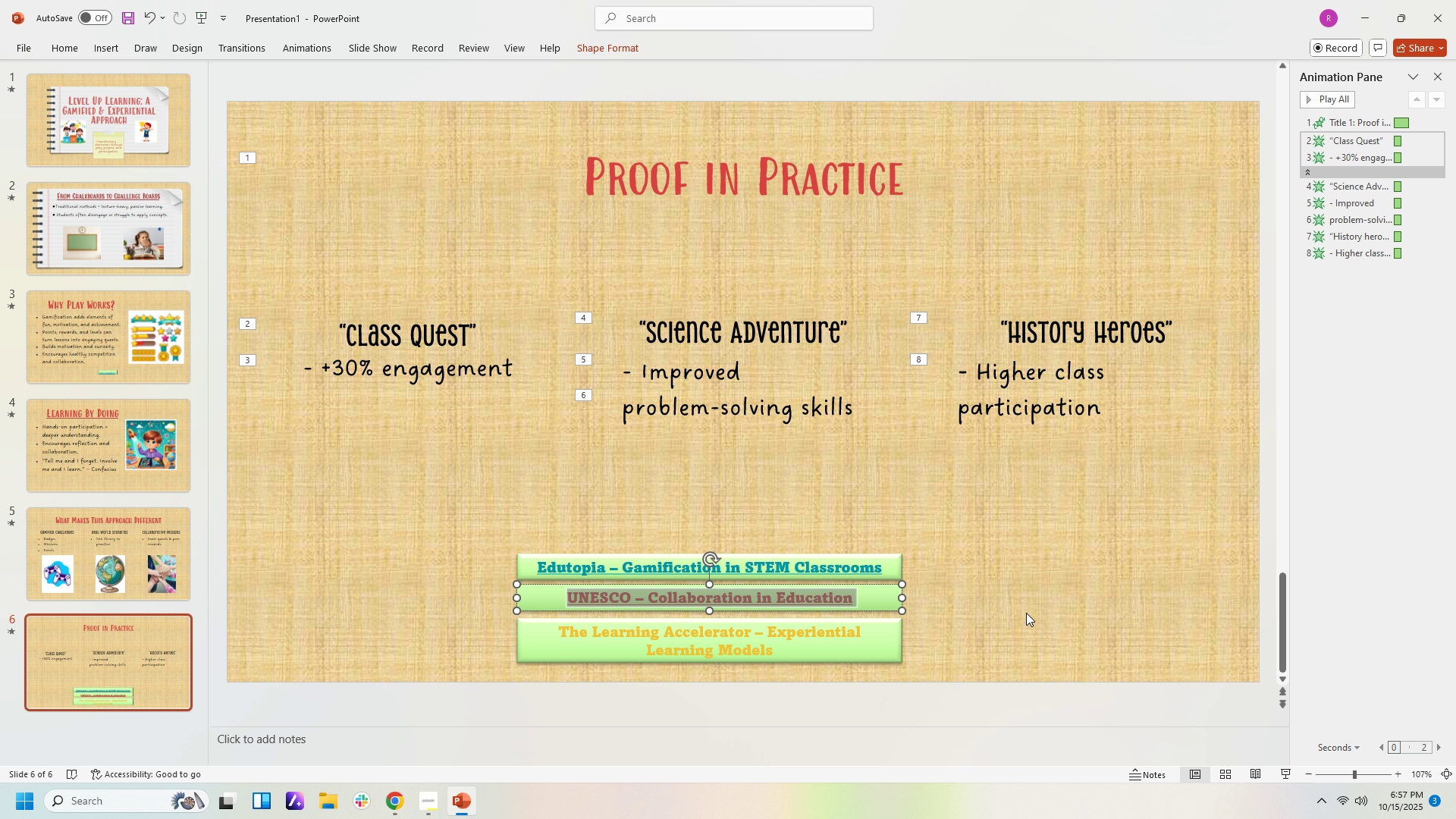 
left_click([1026, 613])
 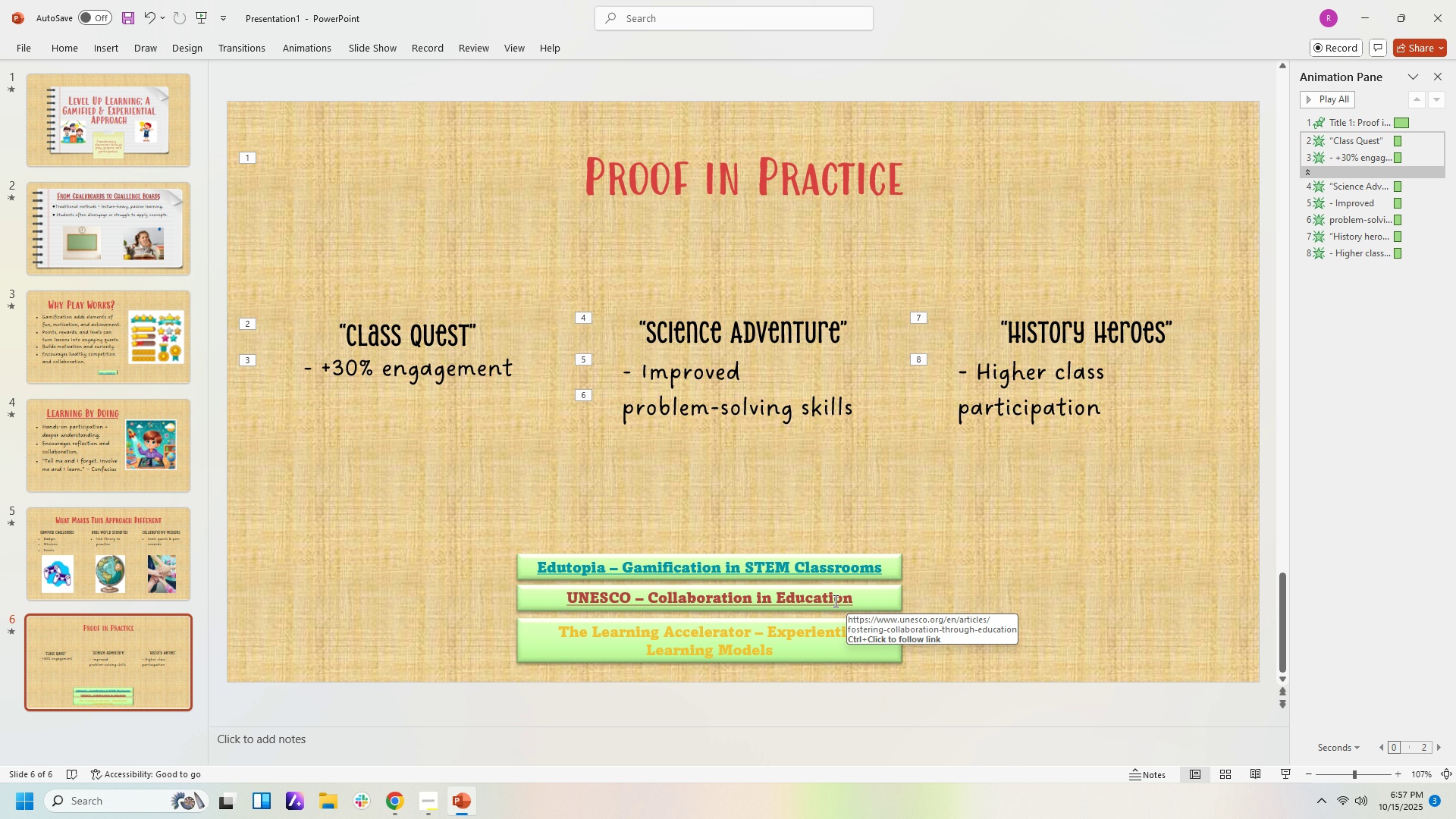 
left_click([834, 601])
 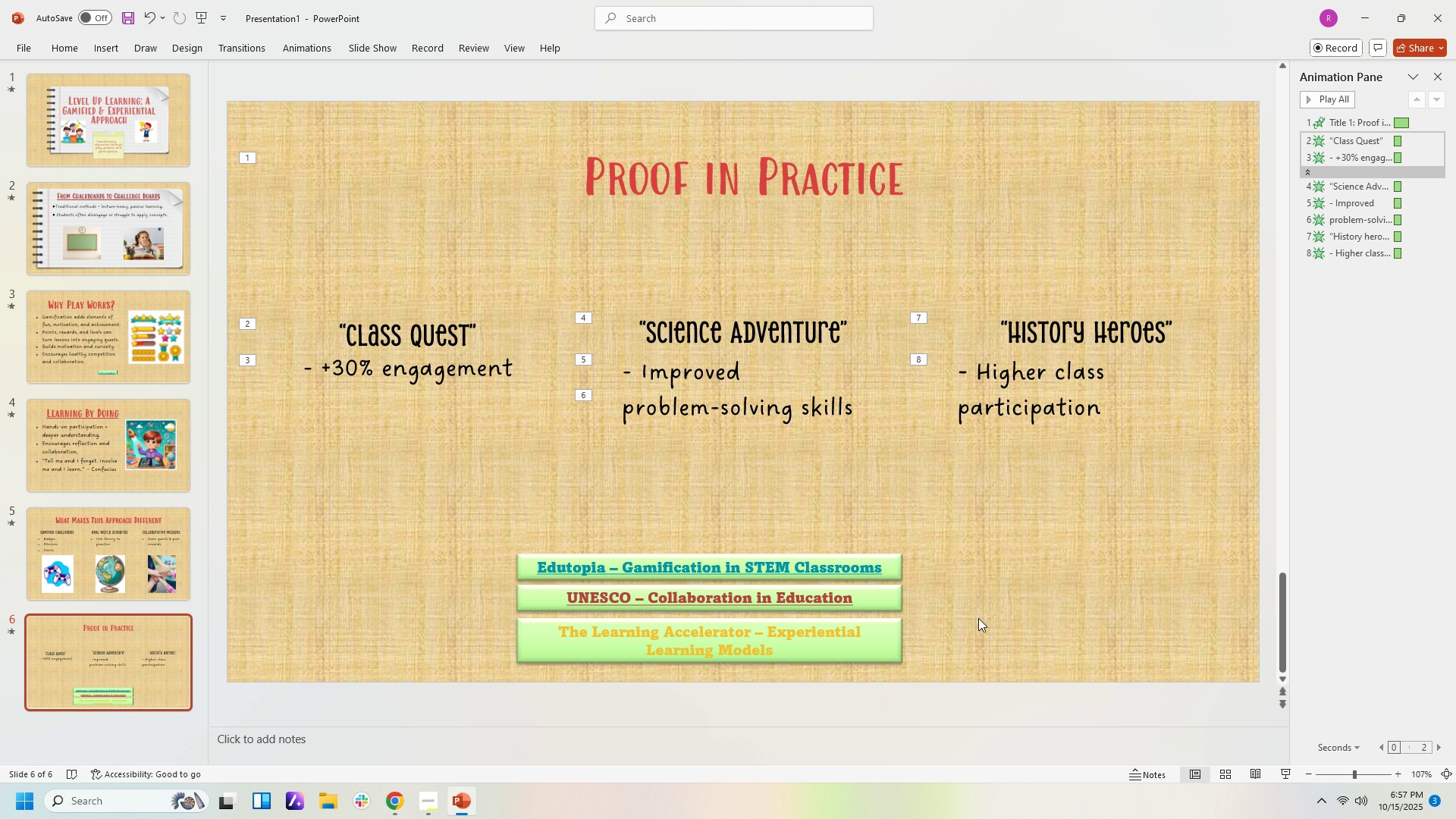 
left_click([978, 618])
 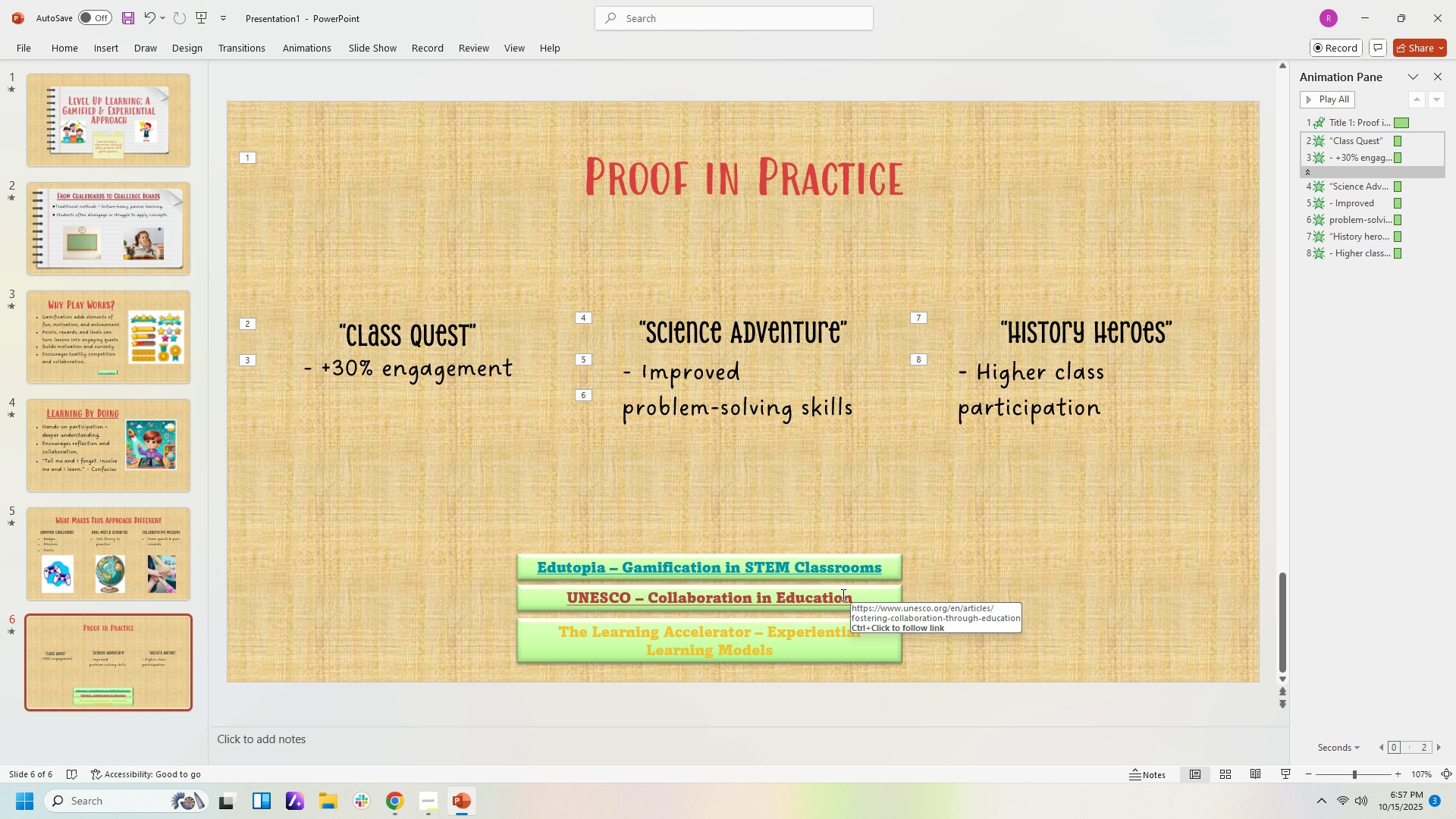 
hold_key(key=ControlLeft, duration=0.74)
left_click([837, 597])
 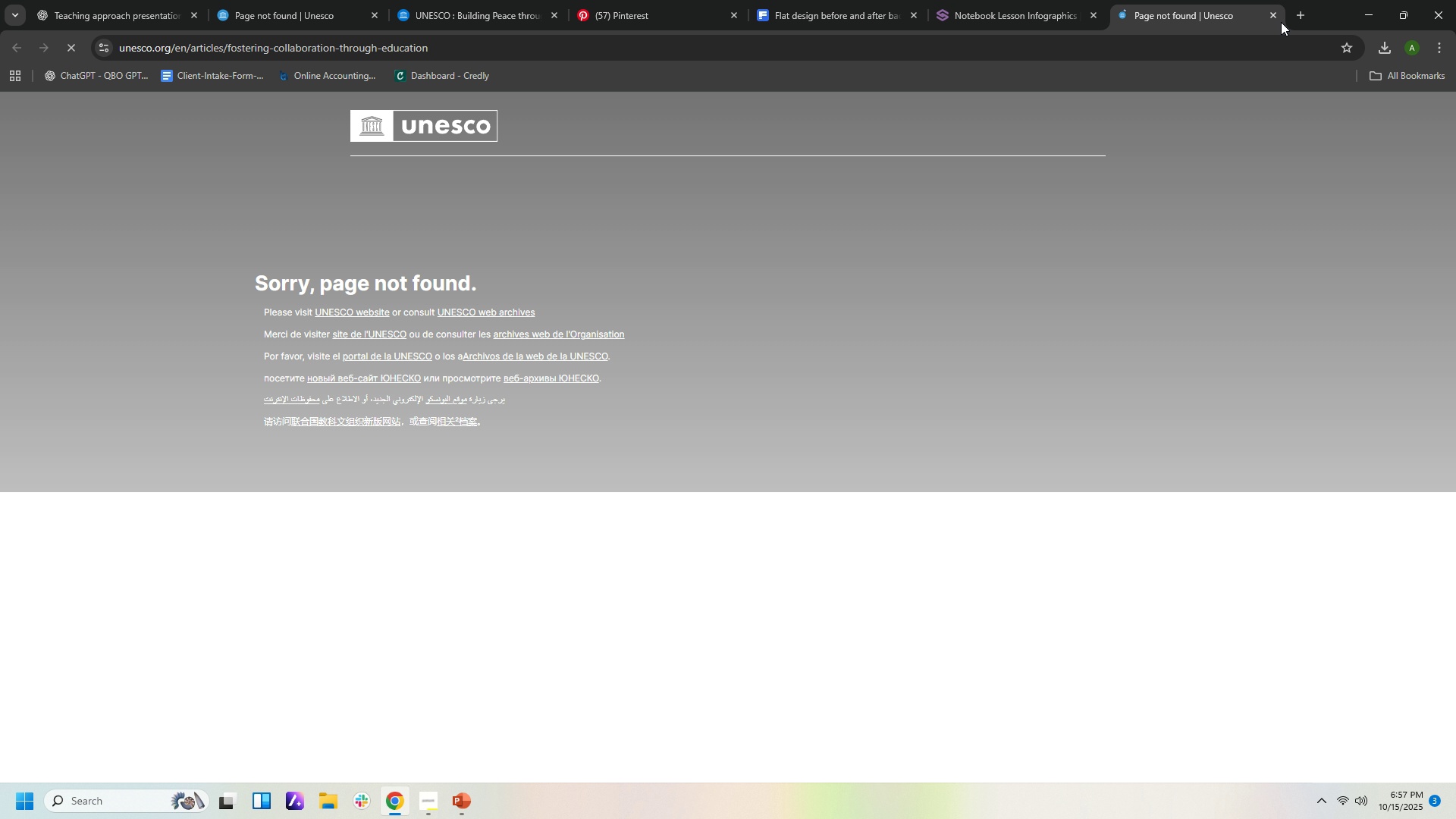 
left_click([1272, 15])
 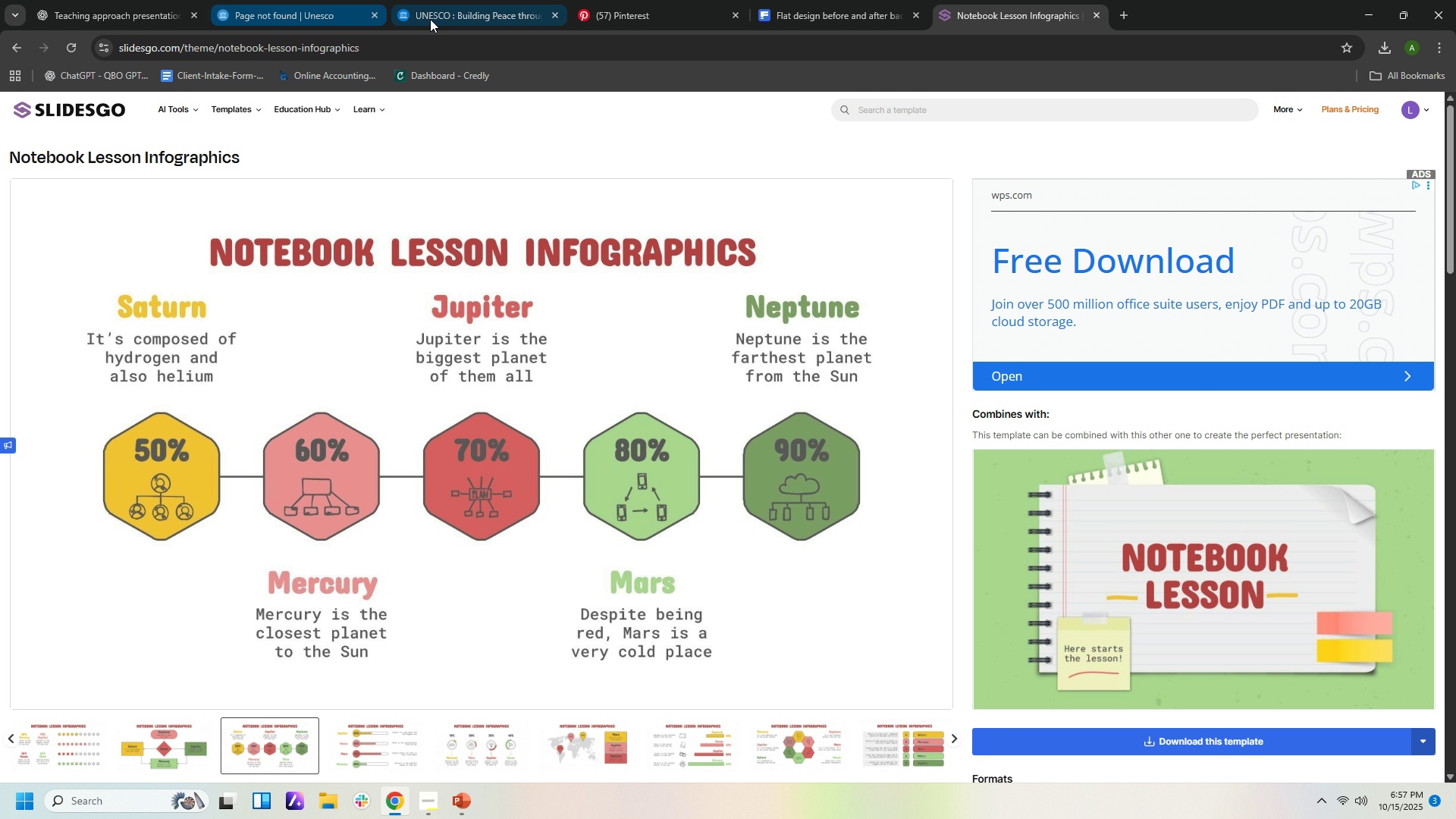 
left_click([434, 18])
 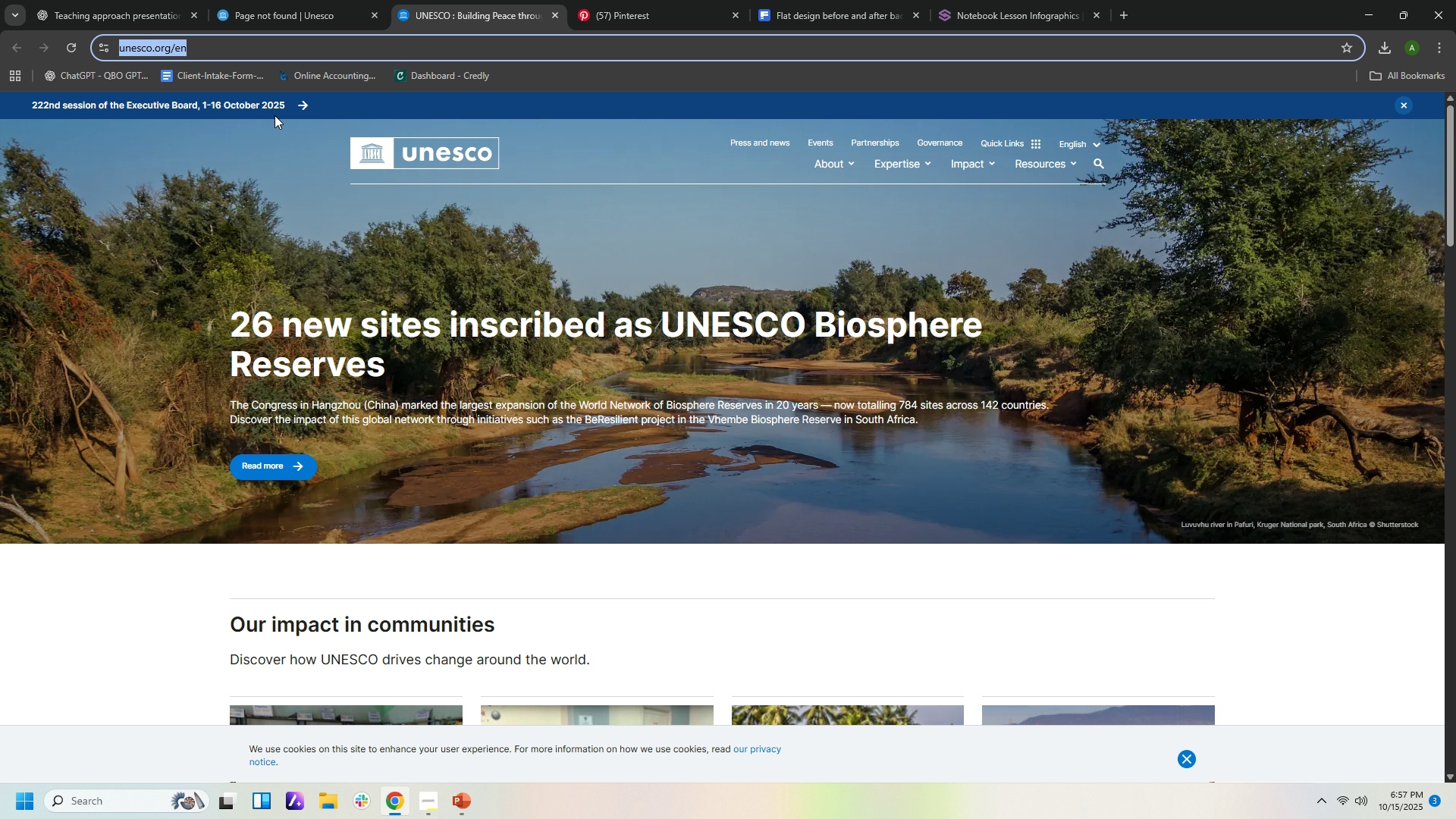 
scroll: coordinate [663, 487], scroll_direction: down, amount: 6.0
 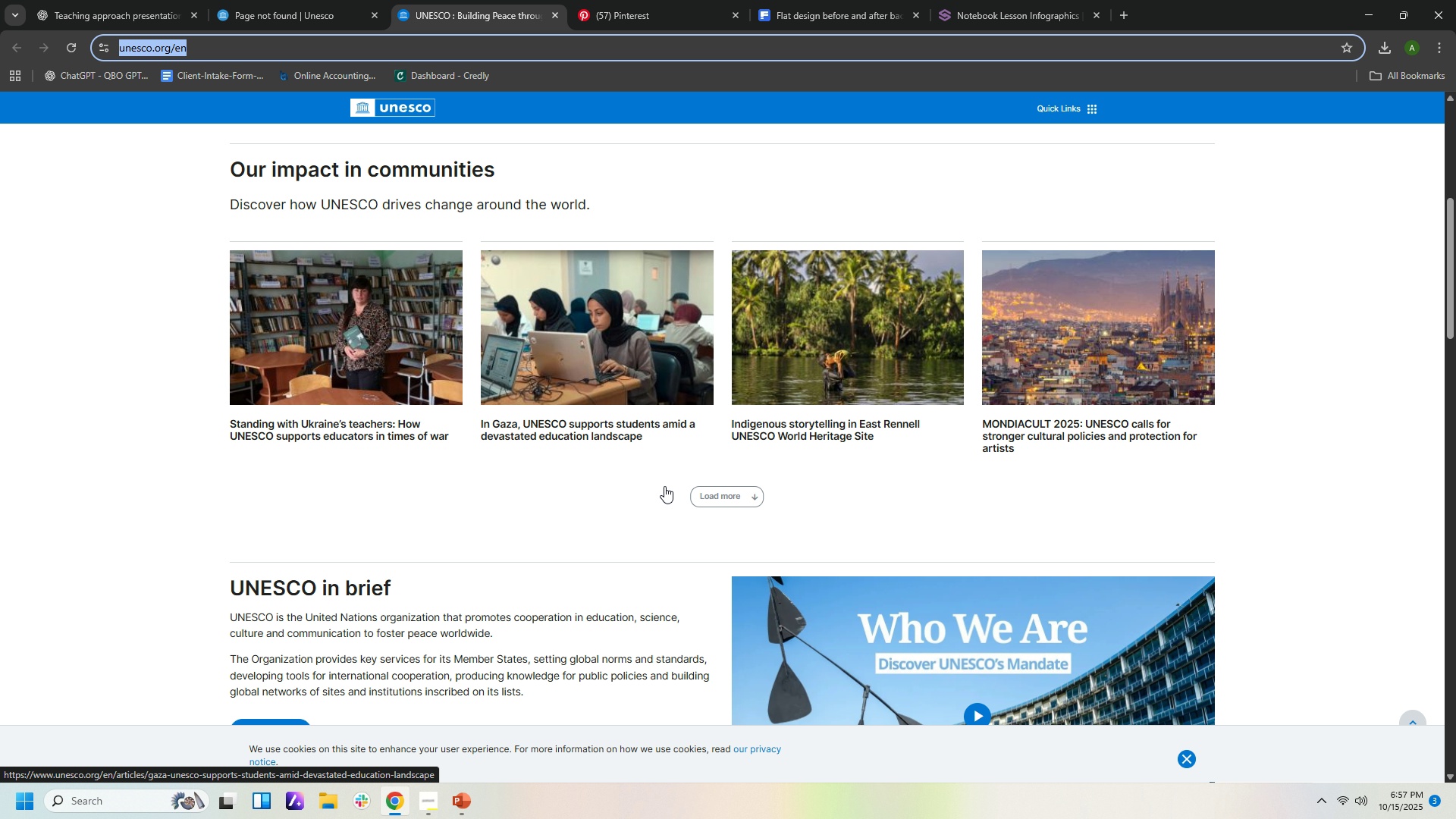 
scroll: coordinate [645, 434], scroll_direction: up, amount: 10.0
 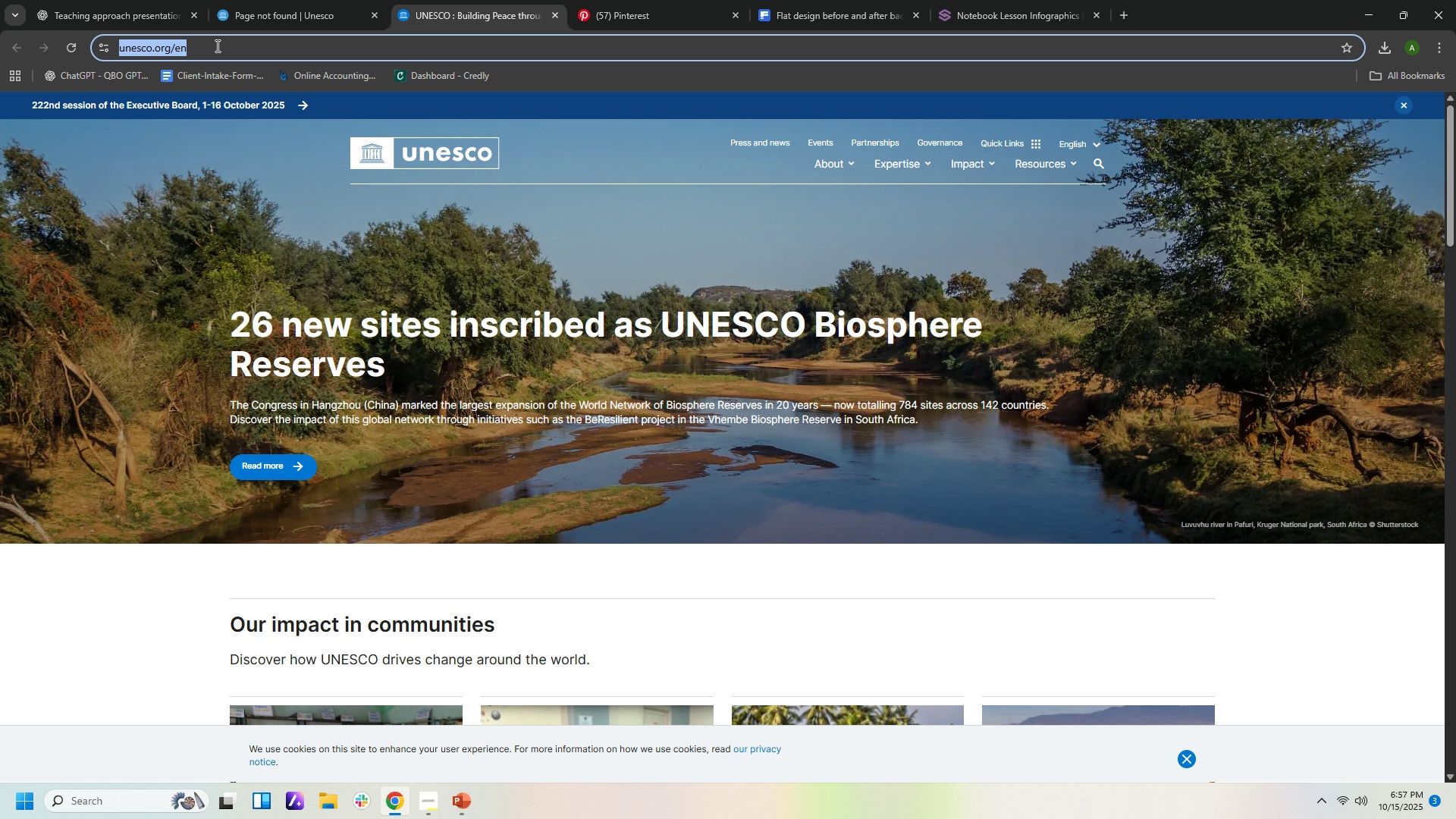 
key(Control+C)
 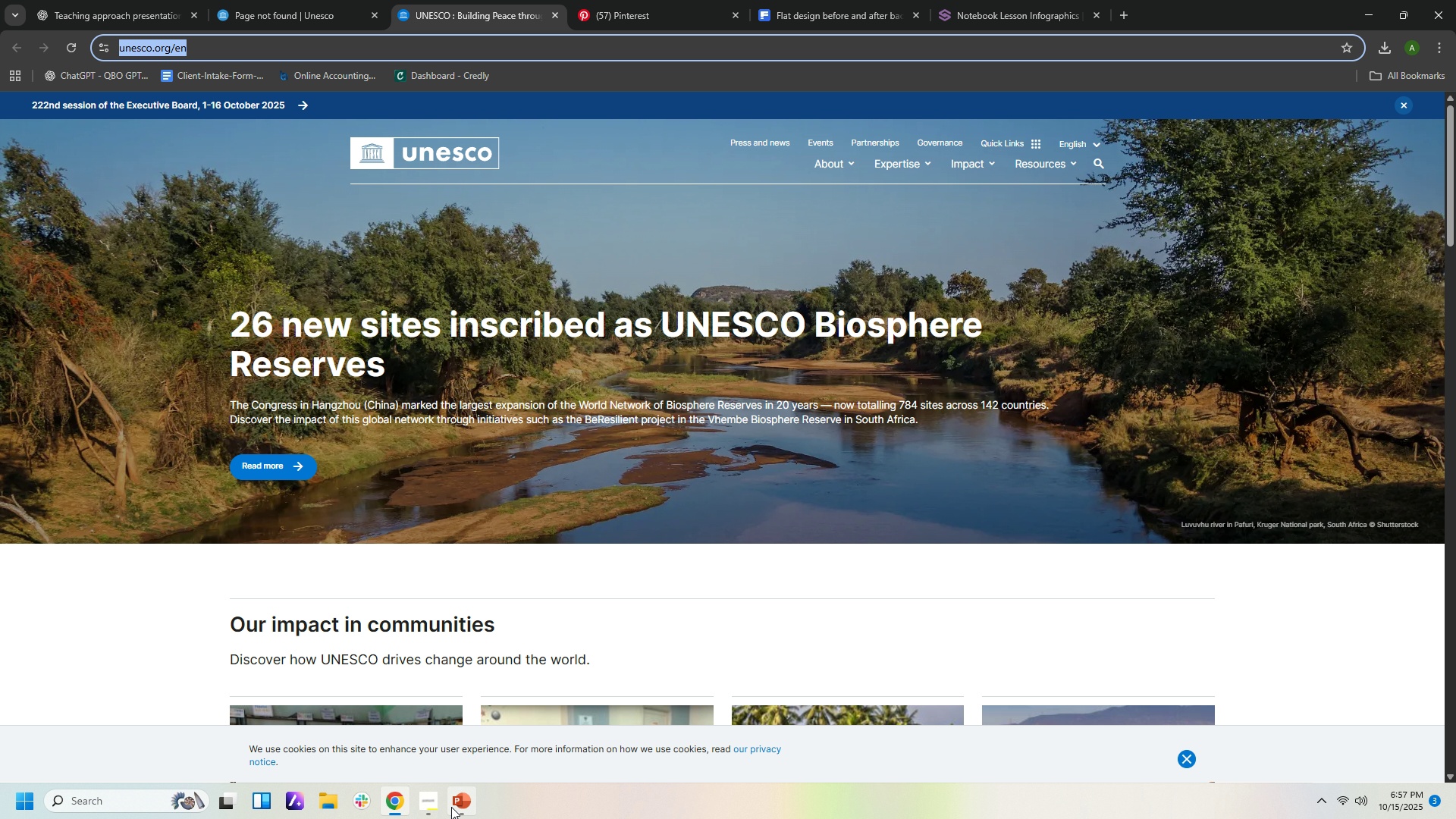 
left_click([455, 807])
 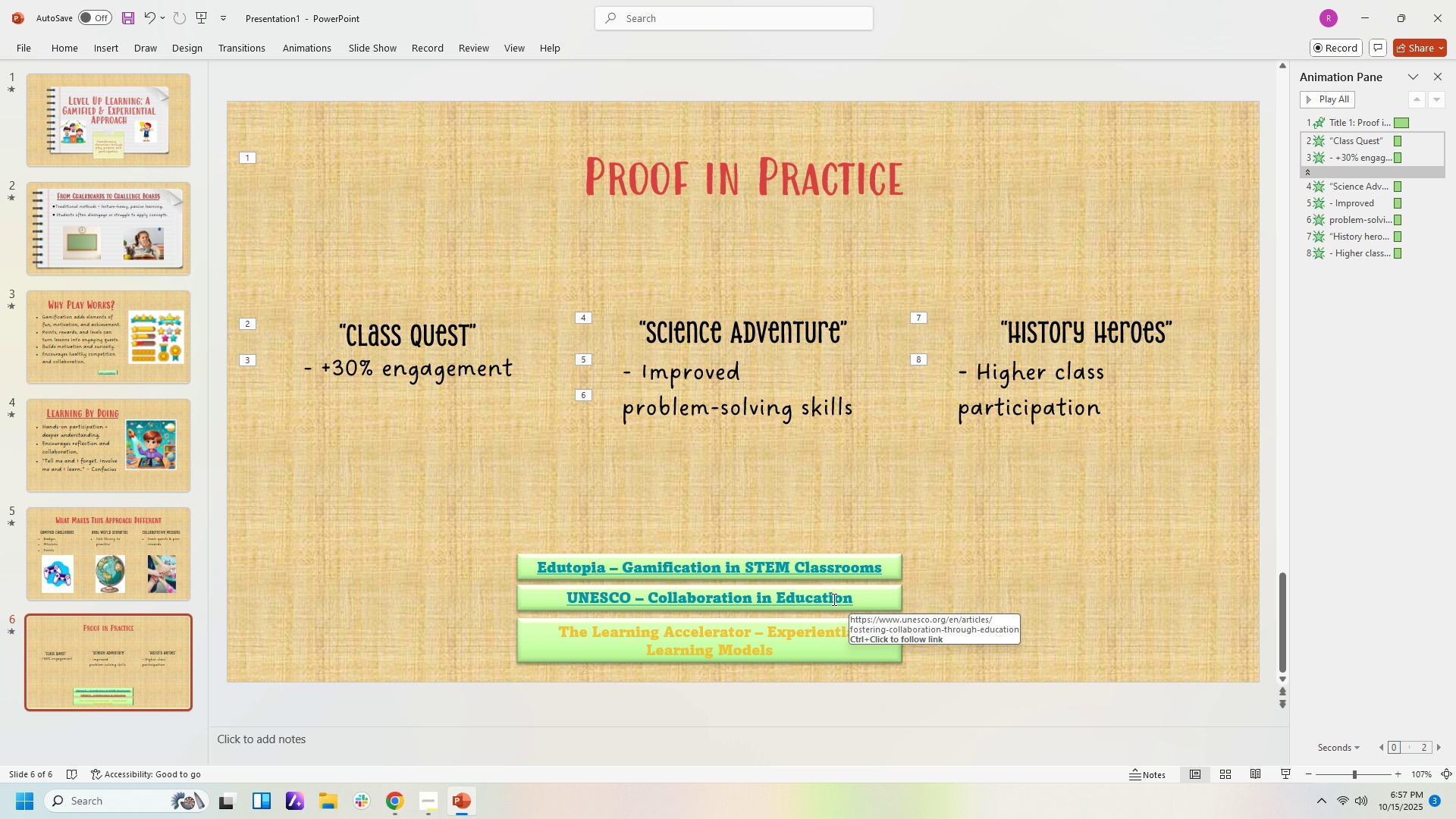 
right_click([833, 599])
 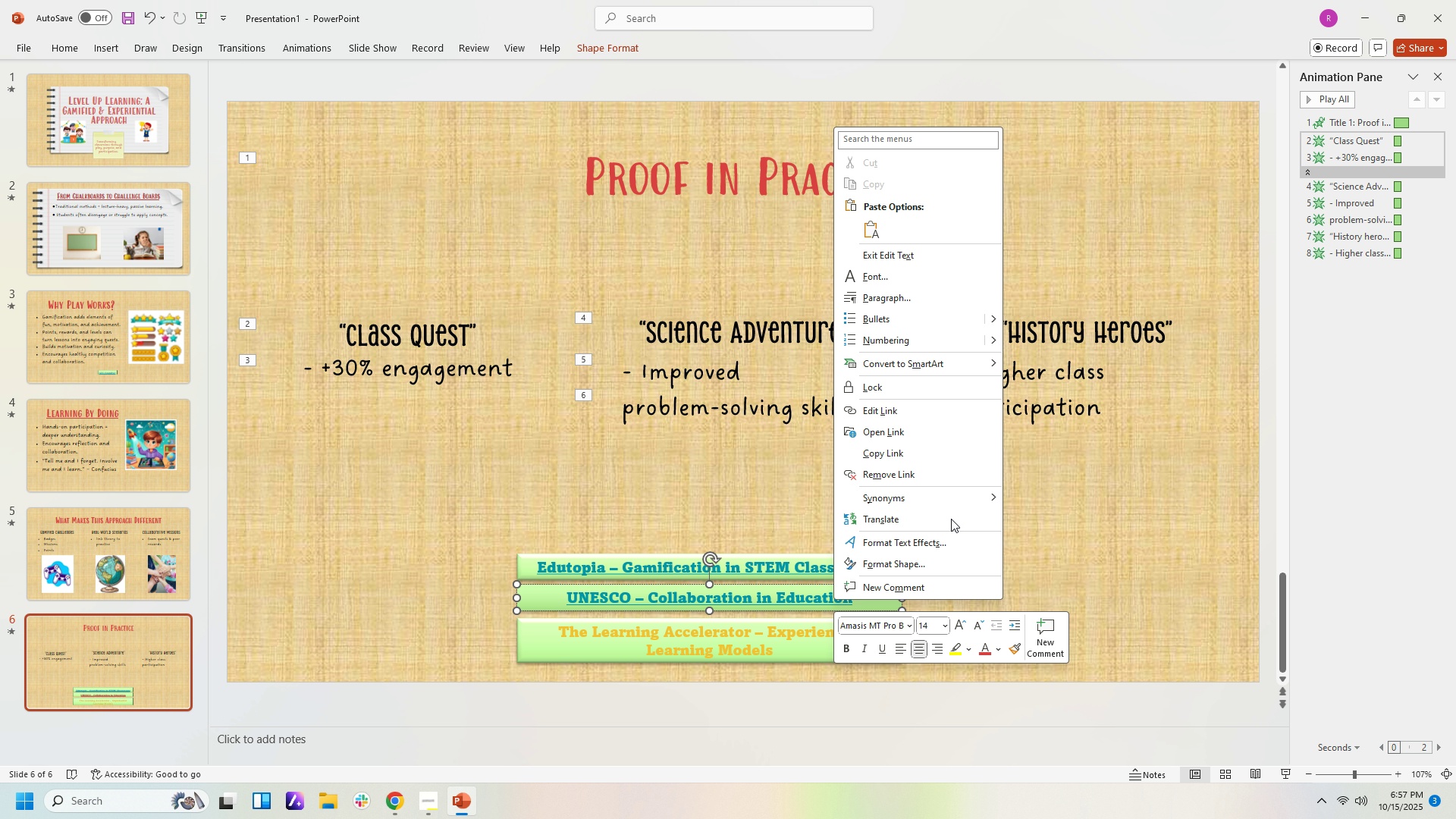 
left_click([937, 473])
 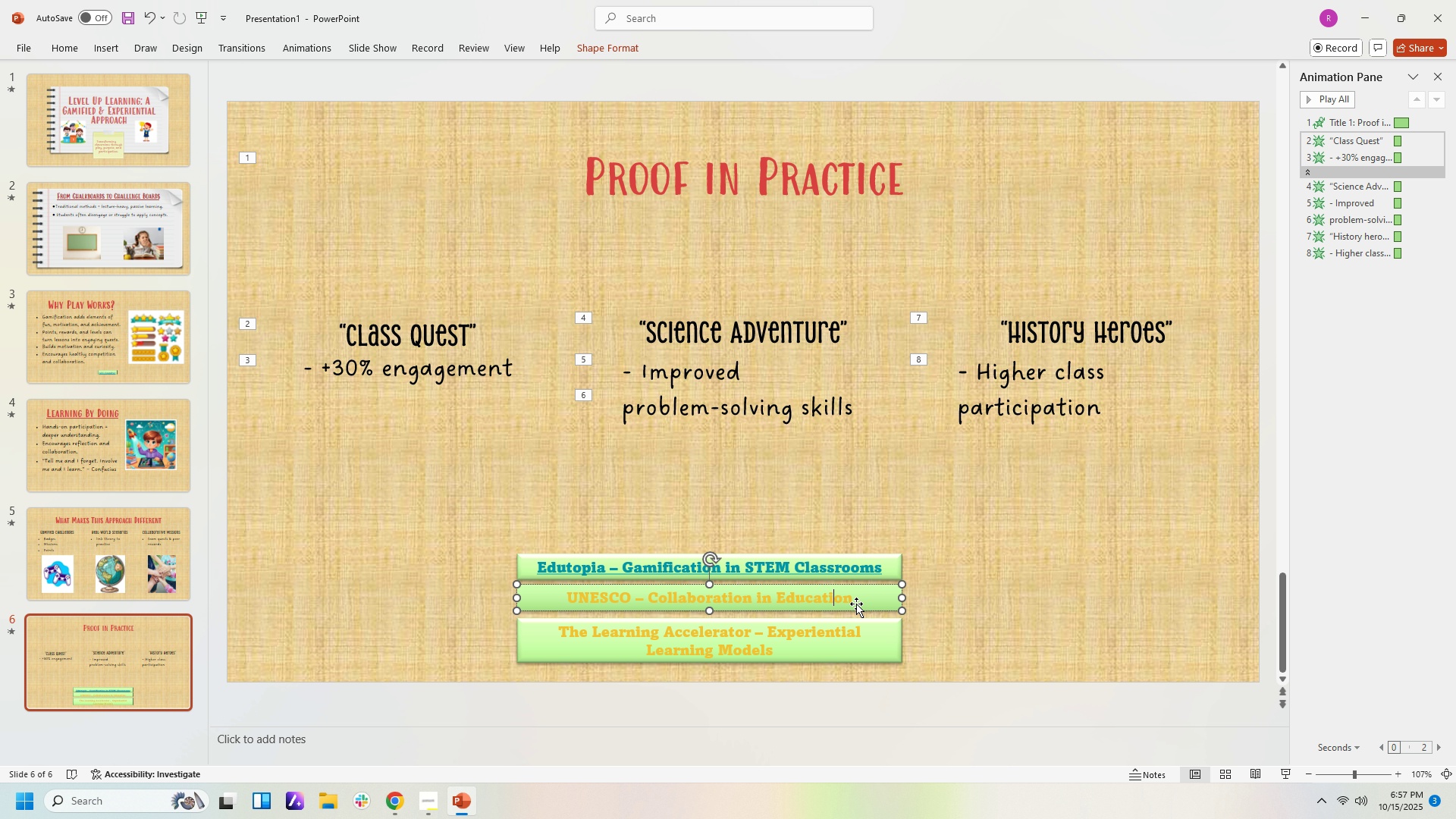 
left_click([856, 604])
 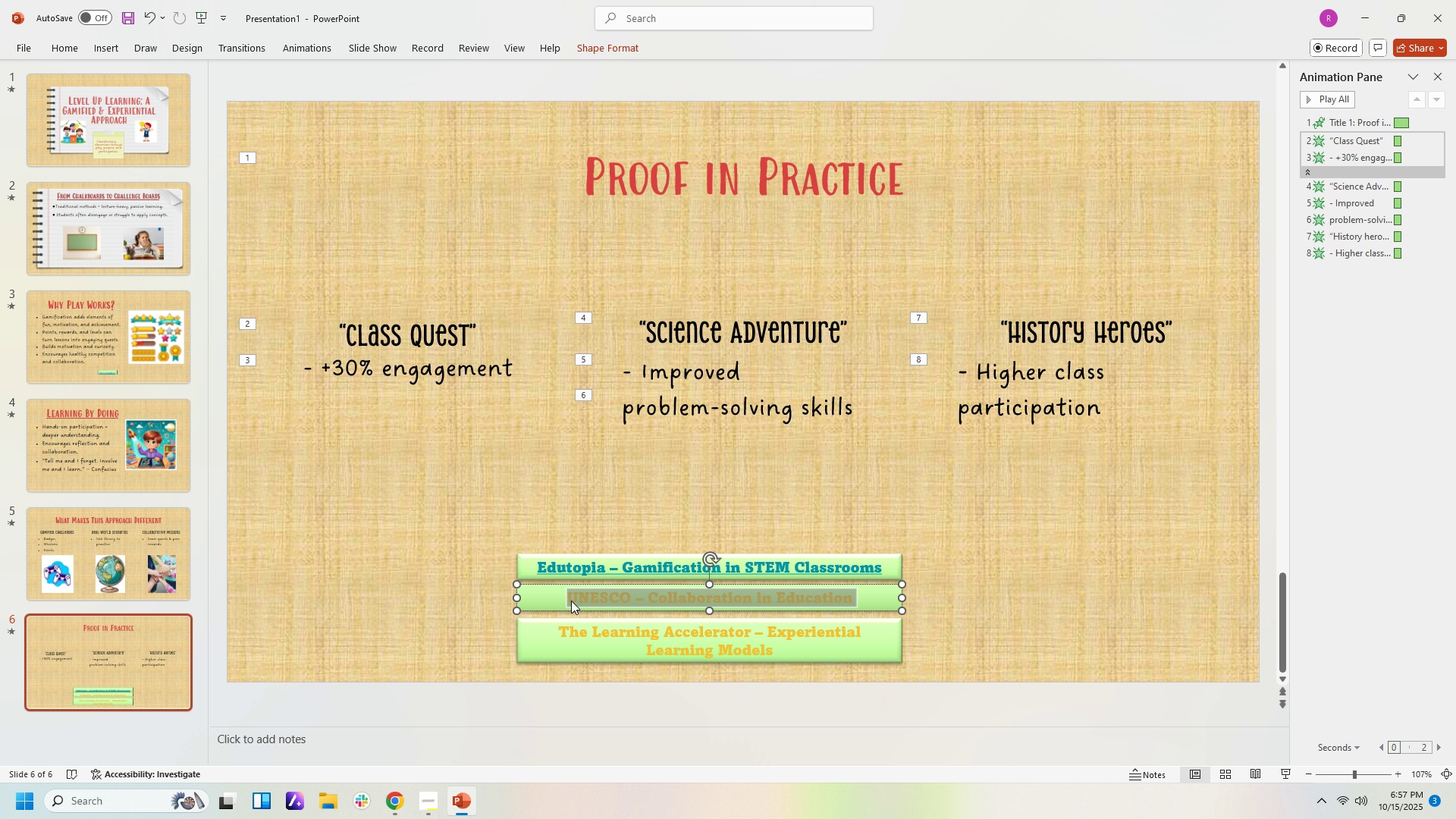 
right_click([592, 600])
 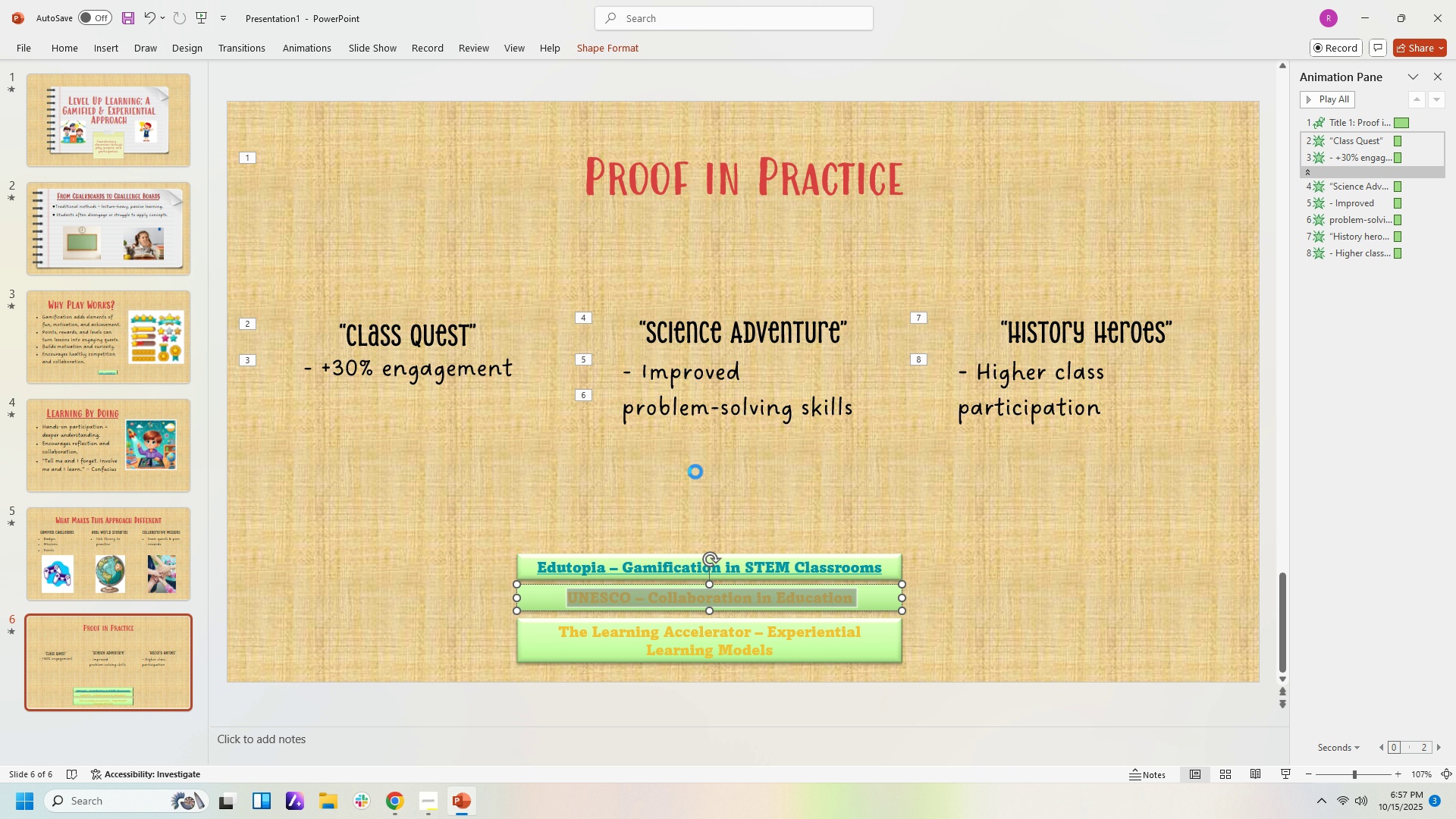 
left_click([695, 472])
 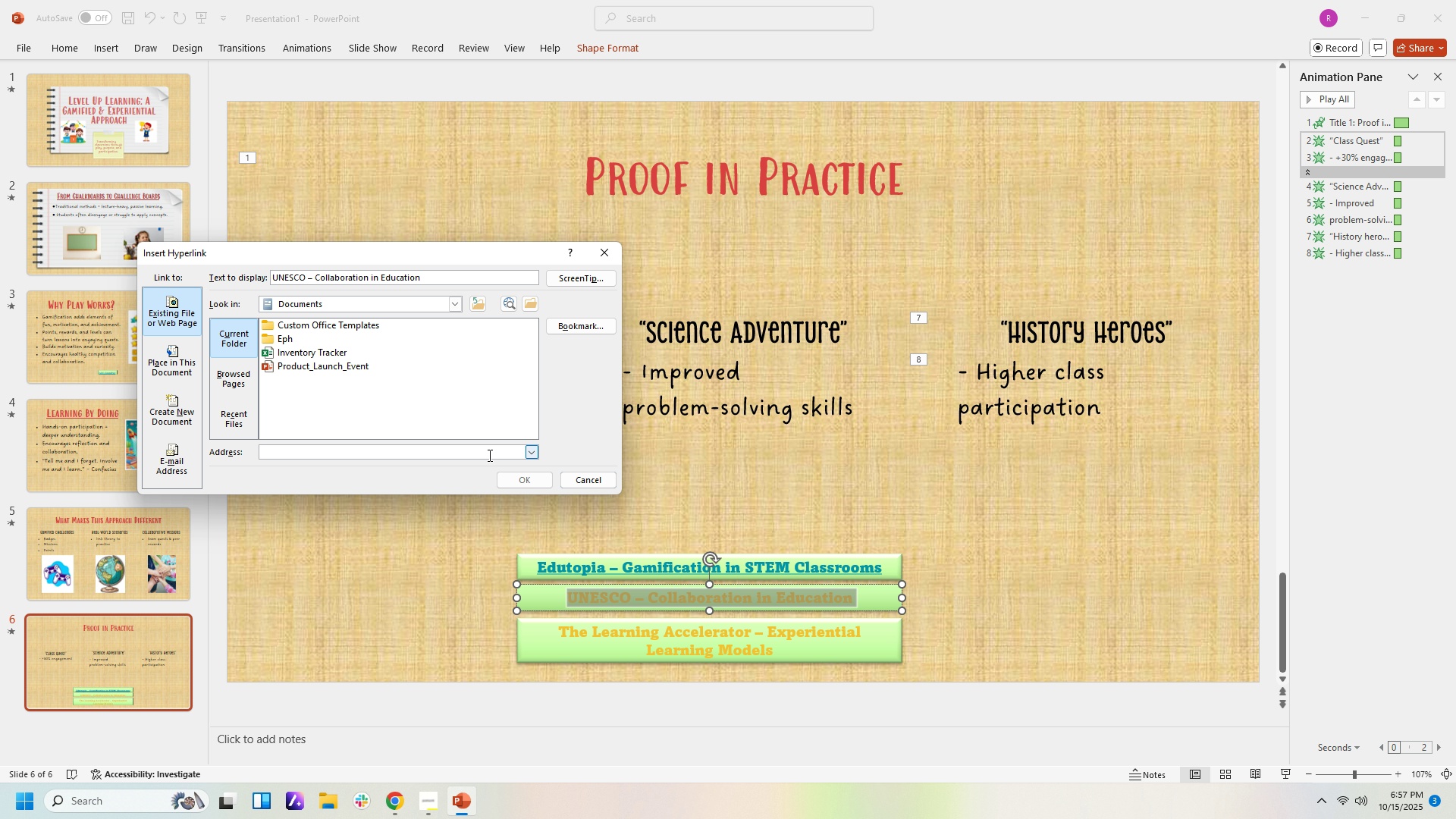 
left_click([488, 455])
 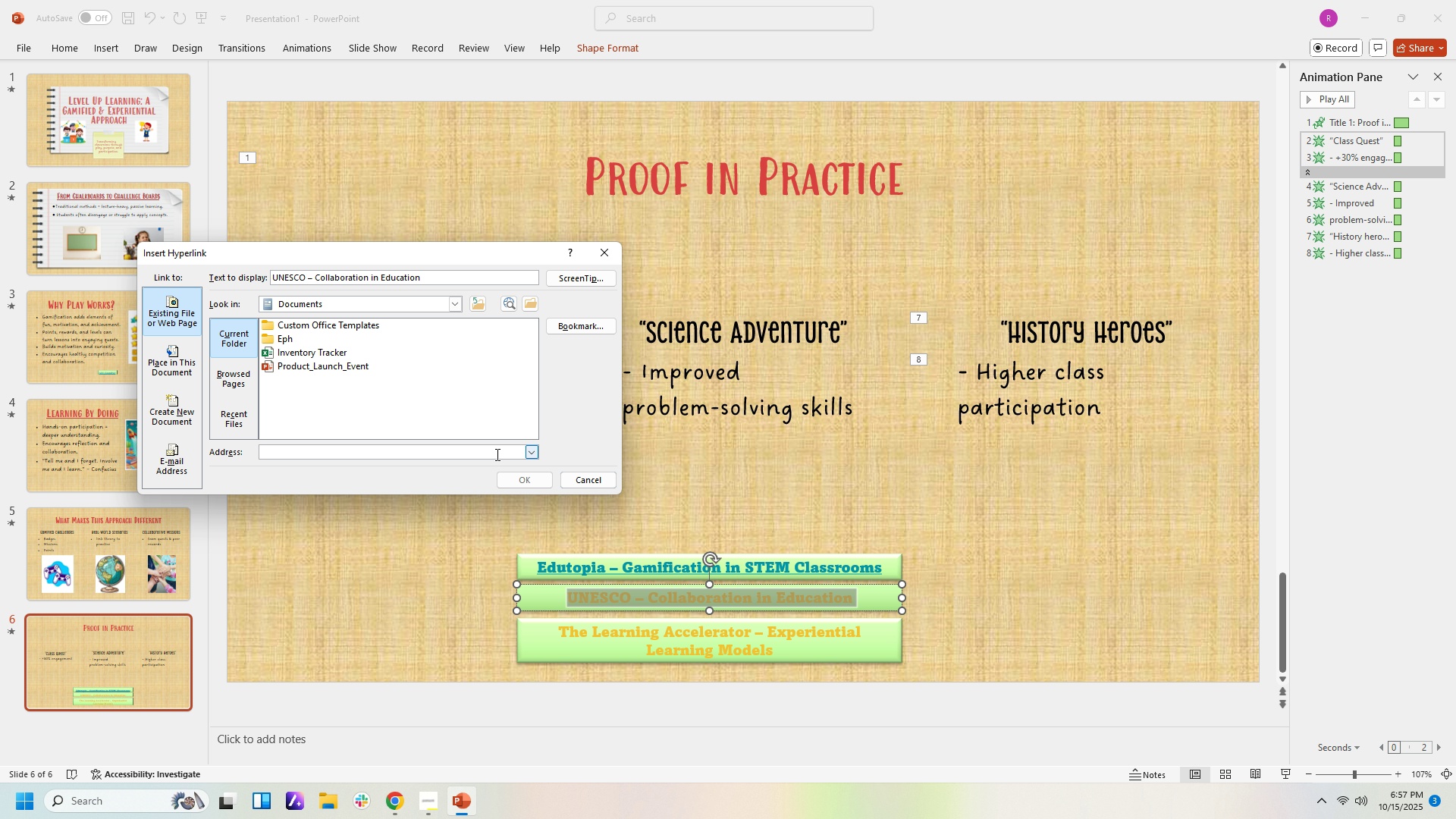 
key(Control+V)
 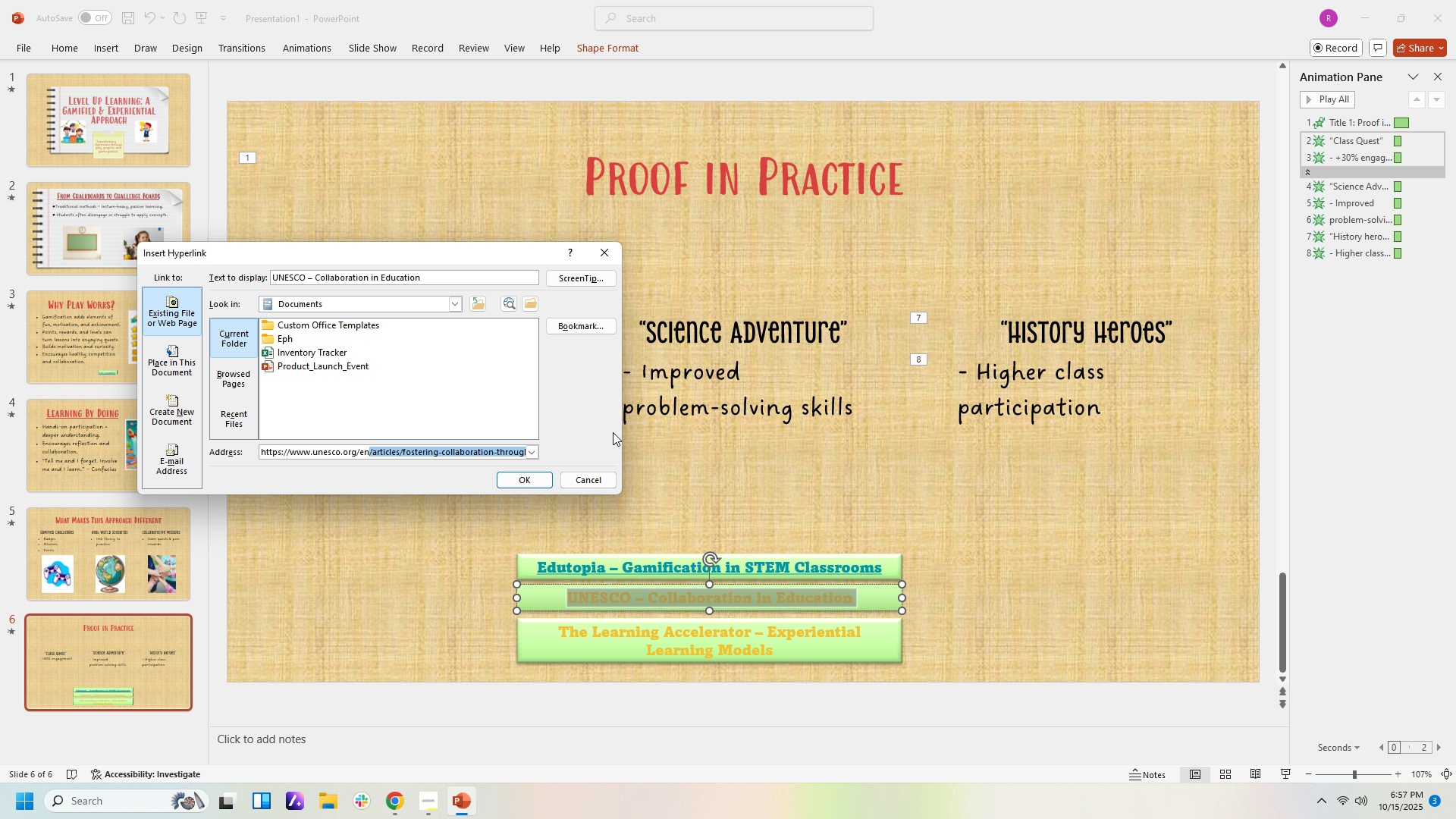 
left_click([513, 481])
 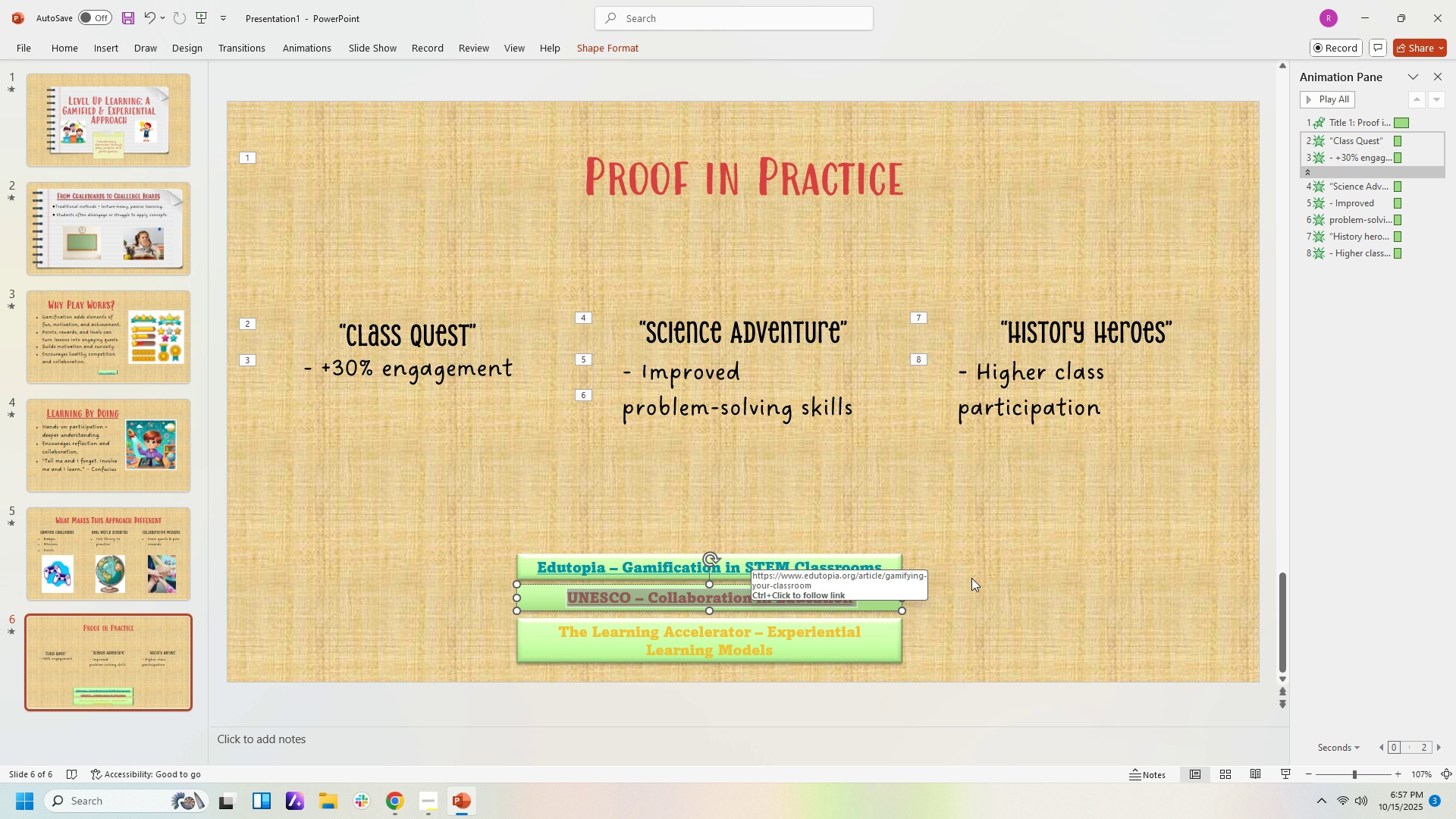 
left_click([983, 579])
 